 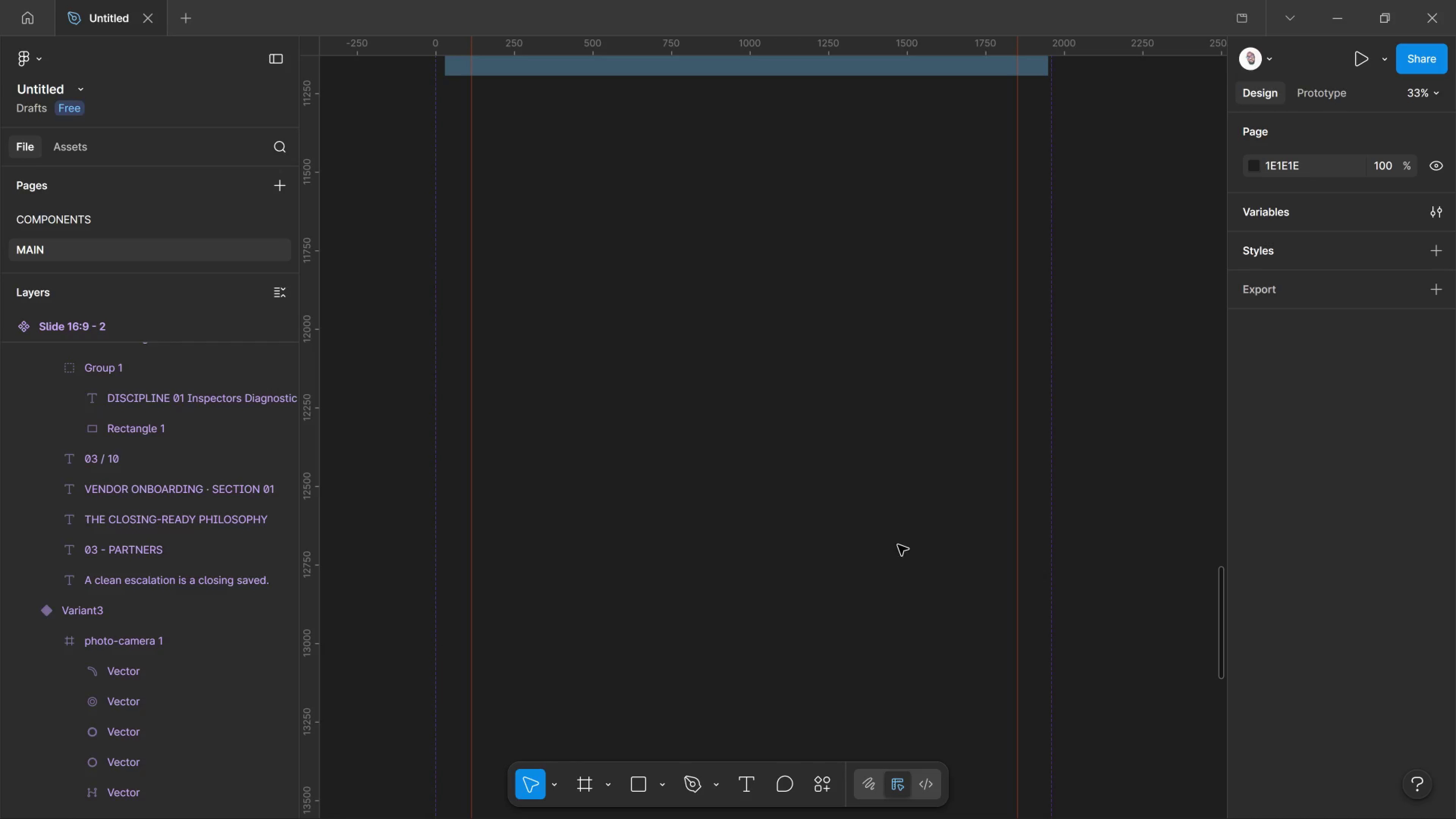 
scroll: coordinate [894, 528], scroll_direction: down, amount: 12.0
 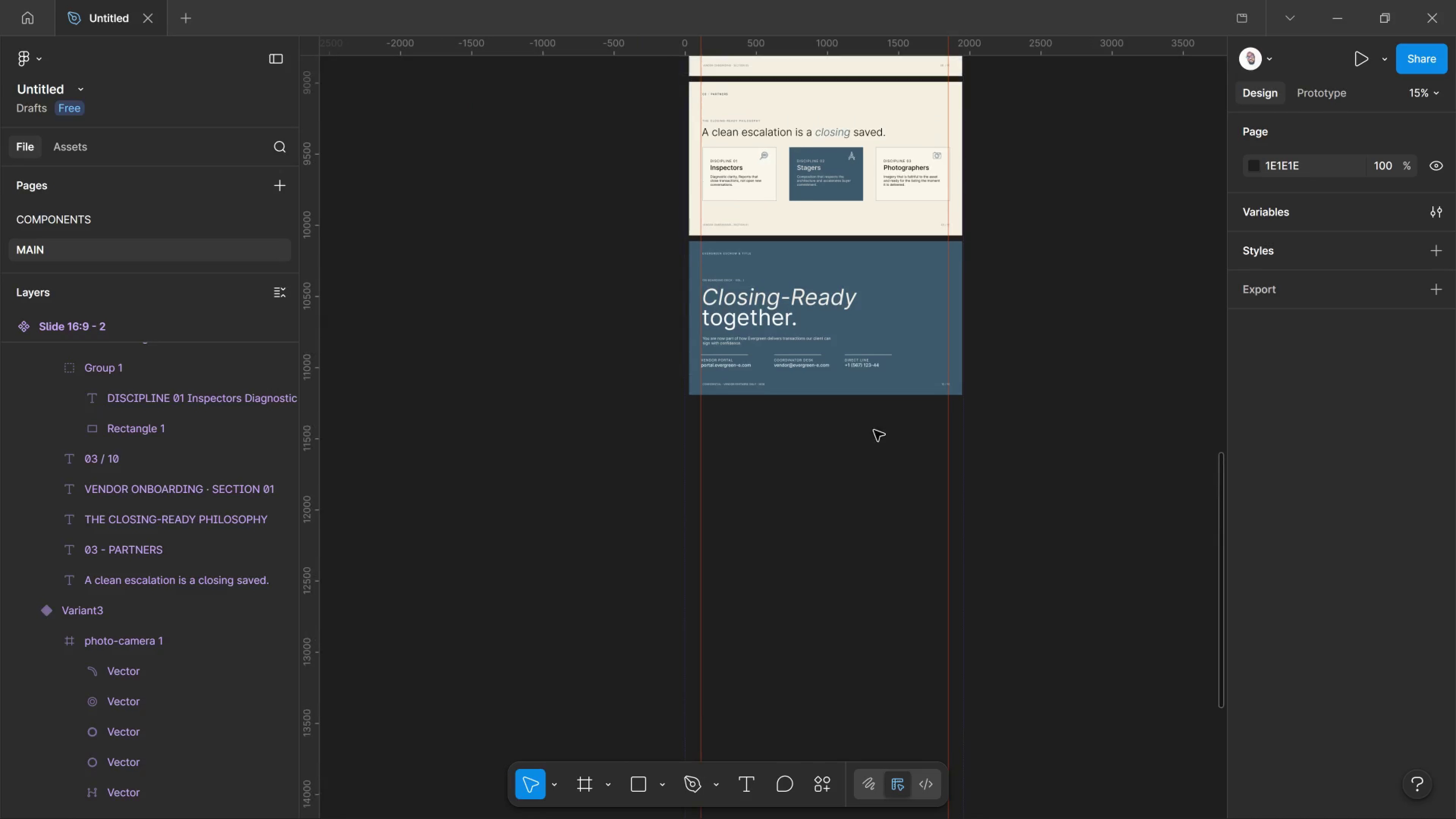 
hold_key(key=ControlLeft, duration=1.22)
 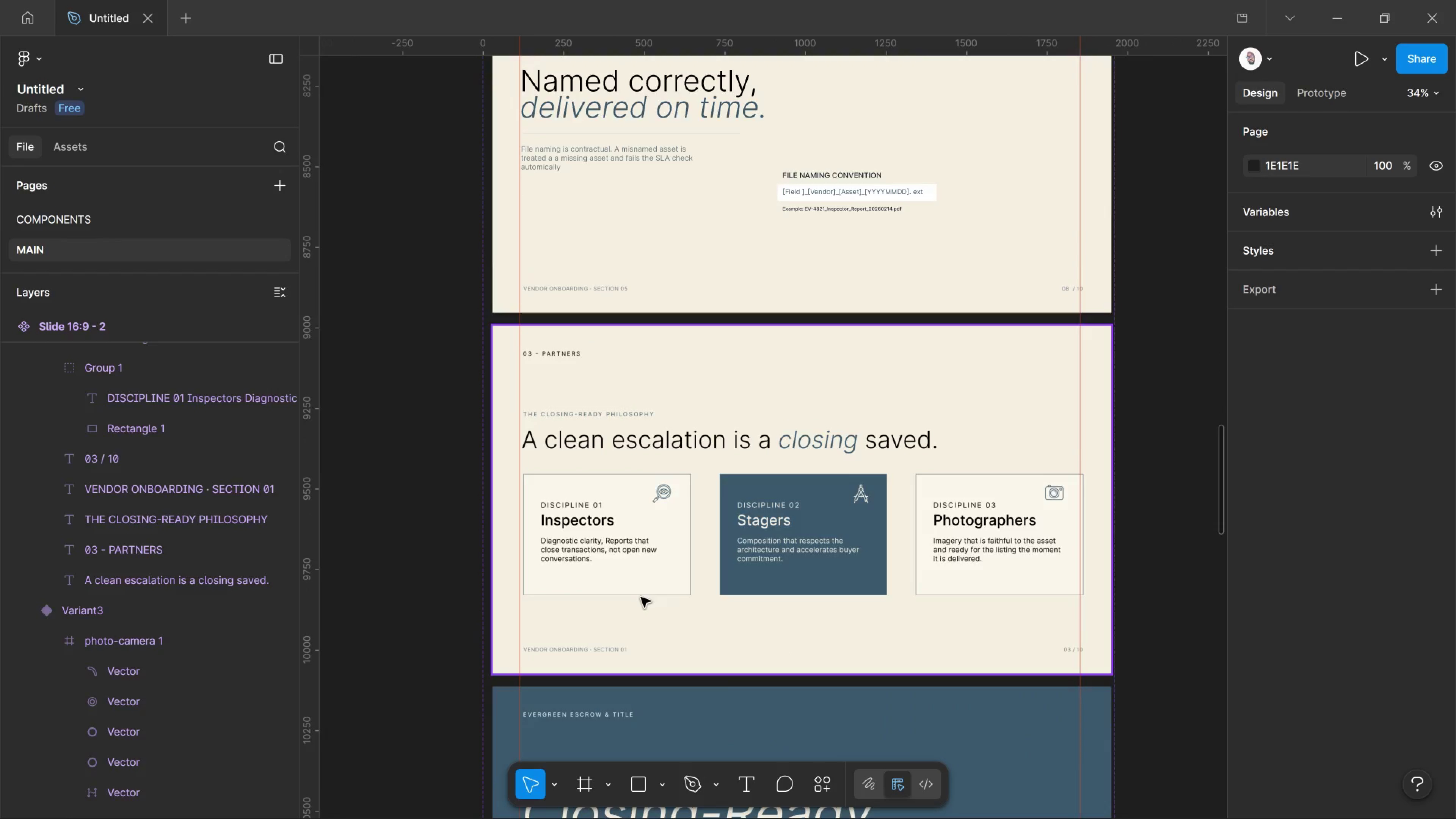 
scroll: coordinate [882, 415], scroll_direction: up, amount: 9.0
 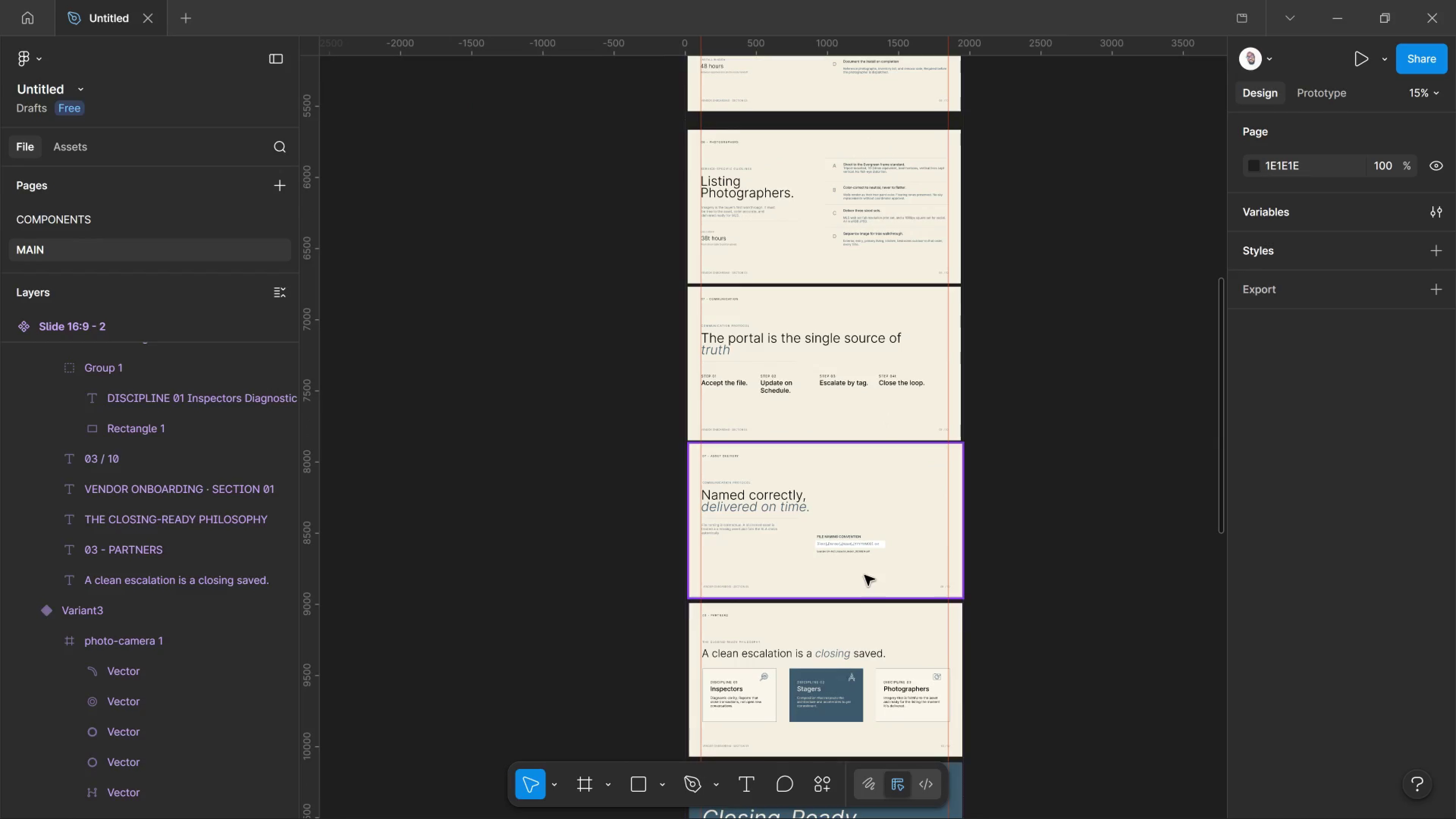 
hold_key(key=ControlLeft, duration=1.09)
 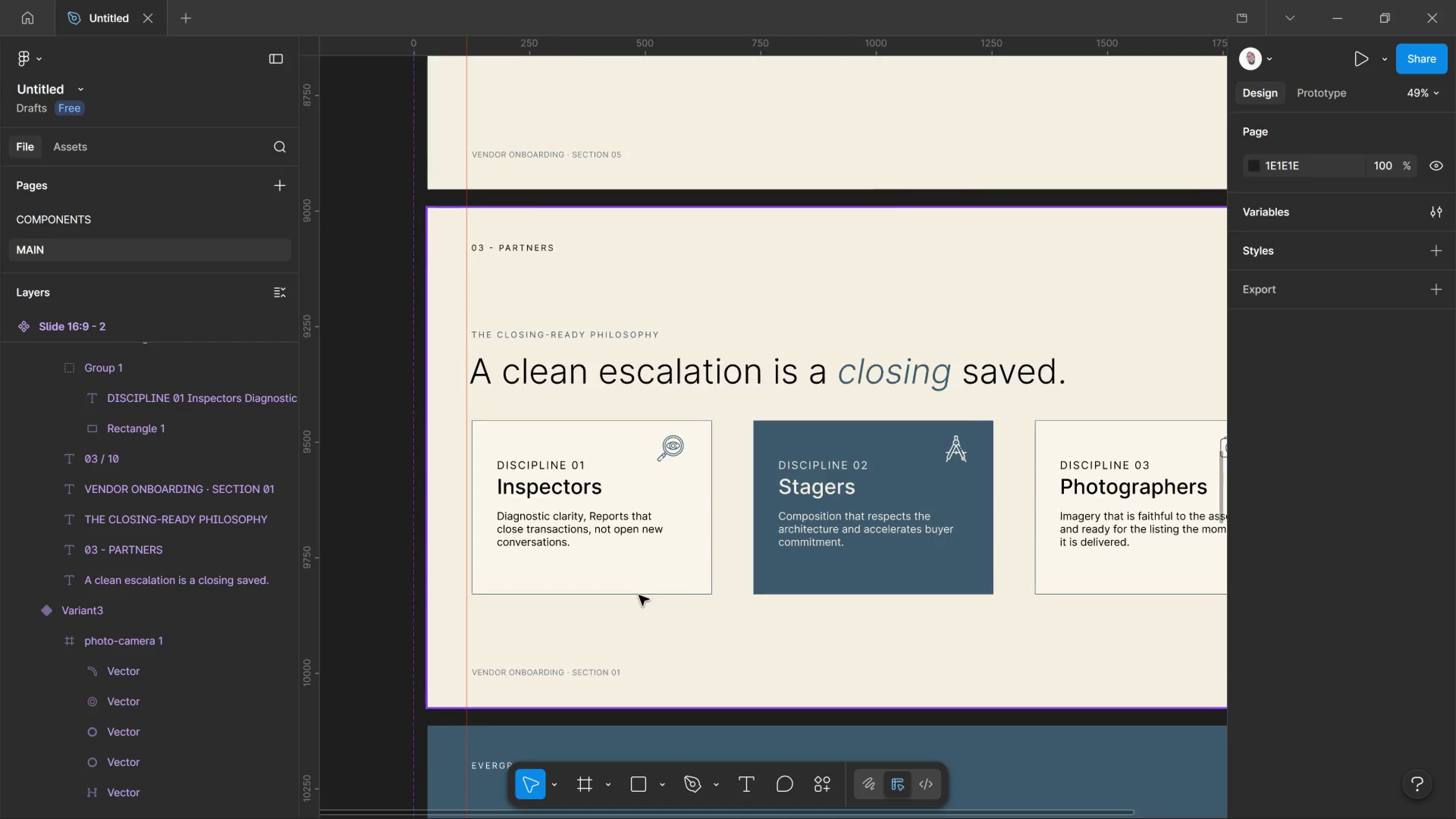 
scroll: coordinate [641, 595], scroll_direction: up, amount: 10.0
 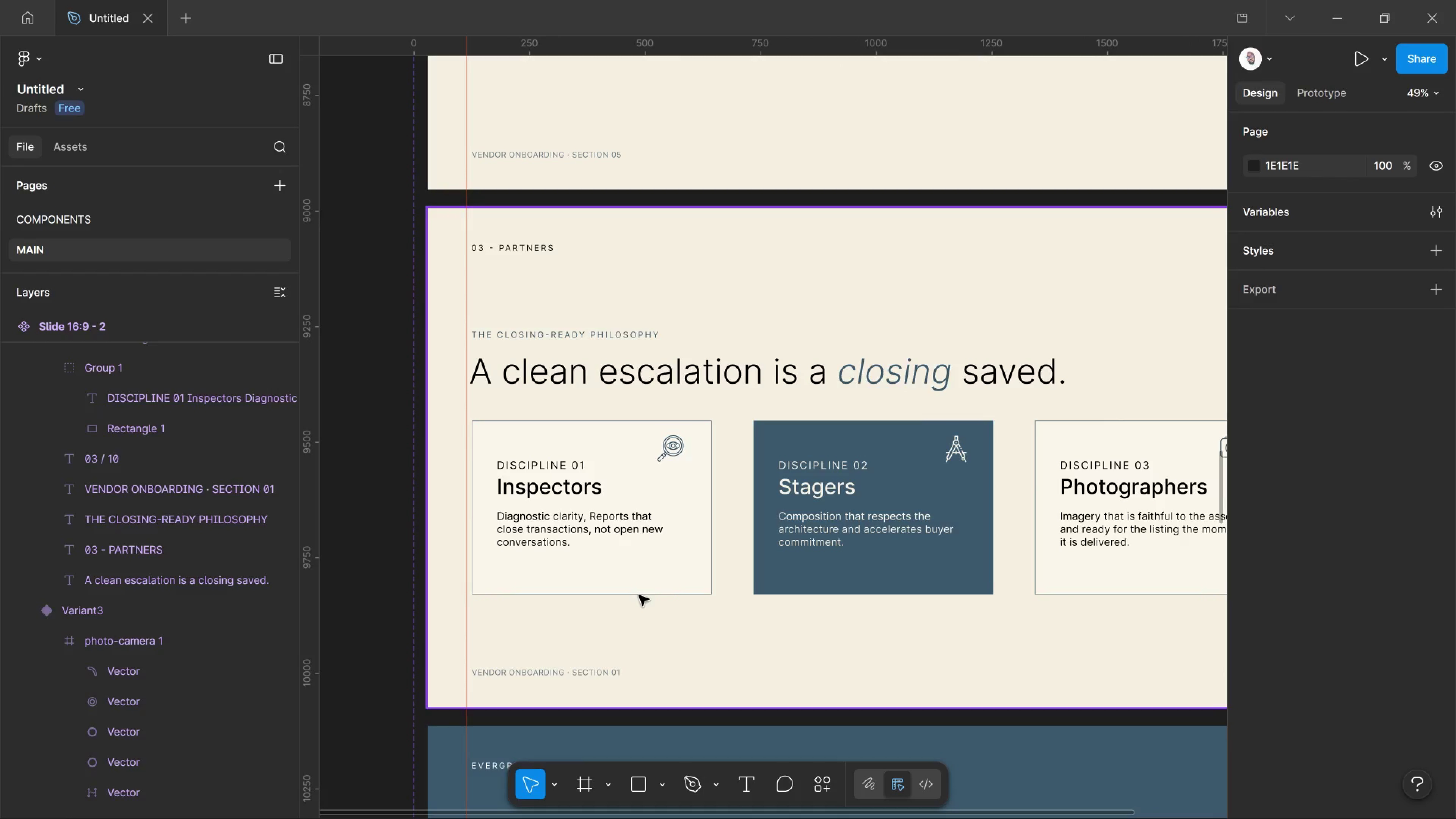 
wait(10.01)
 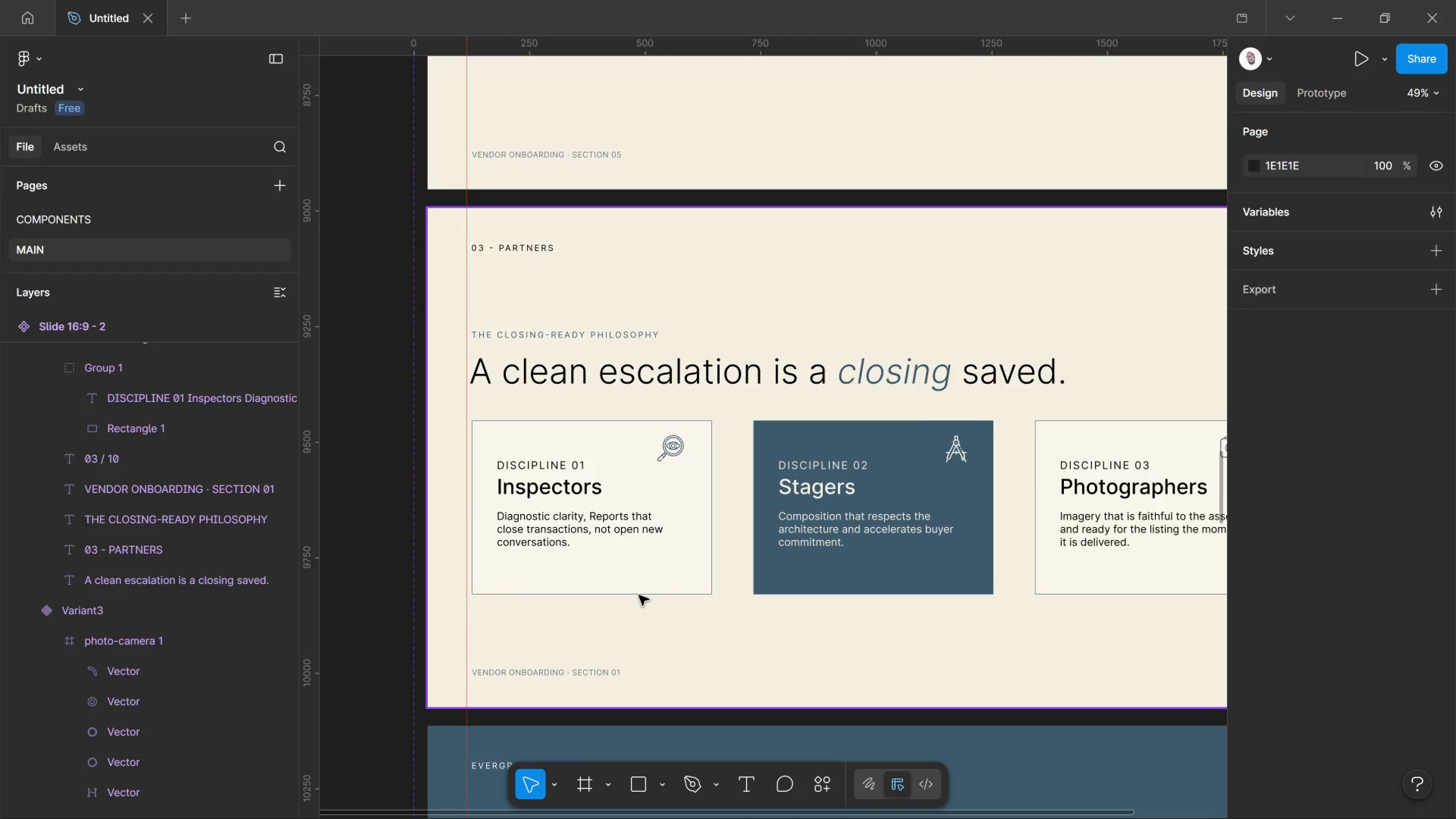 
hold_key(key=ControlLeft, duration=0.88)
scroll: coordinate [542, 509], scroll_direction: up, amount: 2.0
 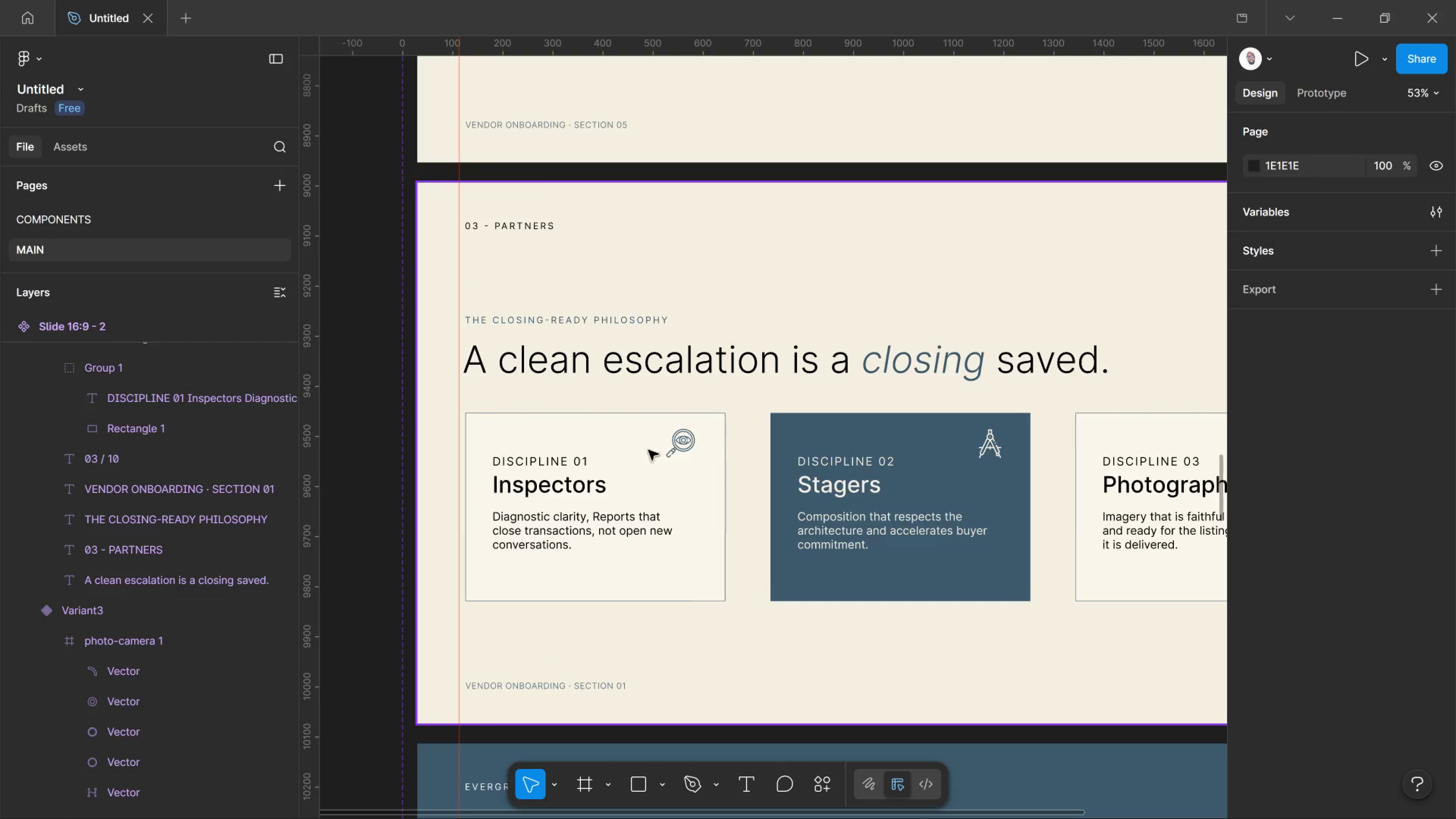 
hold_key(key=ControlLeft, duration=1.65)
left_click([679, 448])
 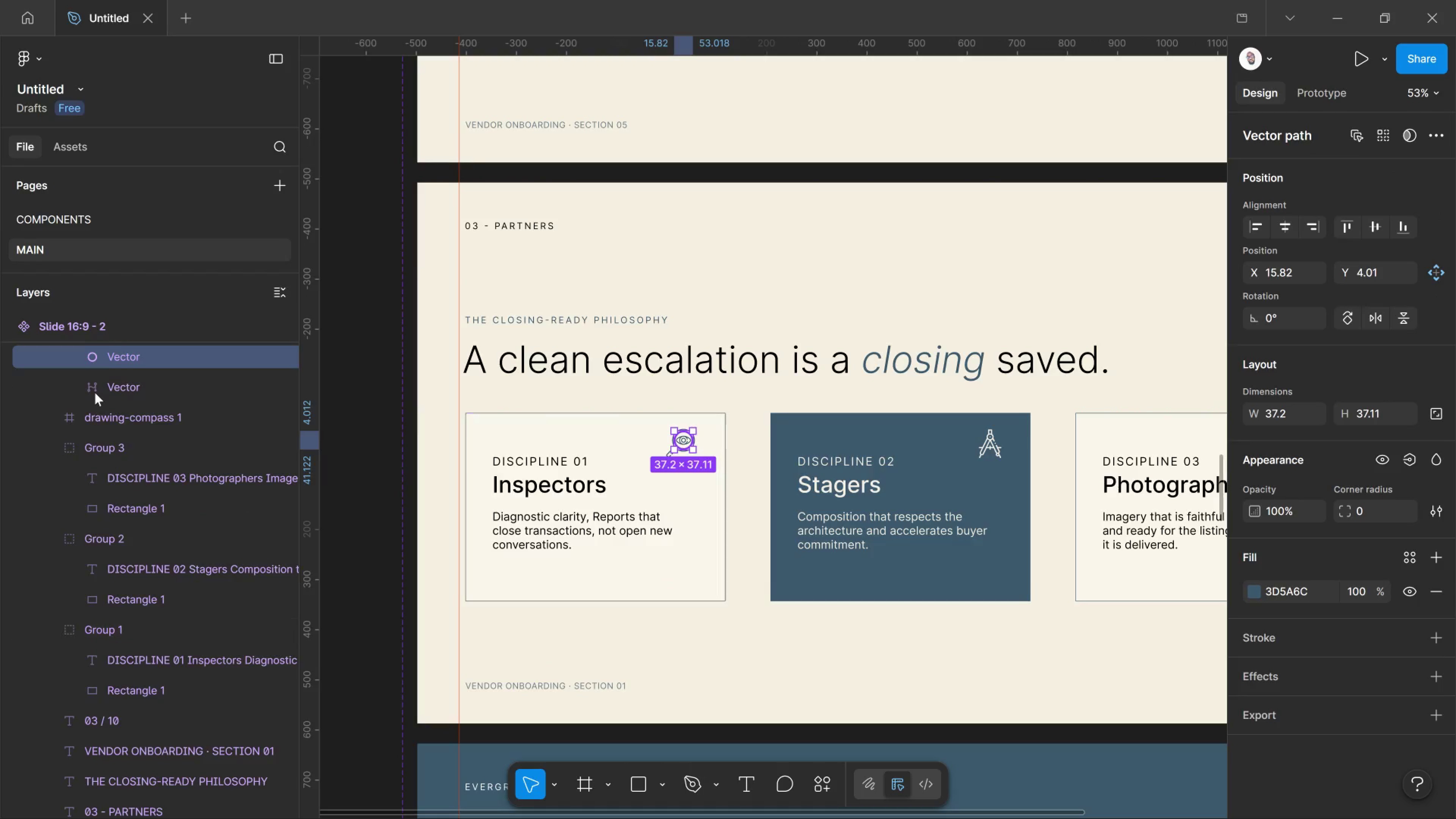 
scroll: coordinate [90, 393], scroll_direction: up, amount: 4.0
 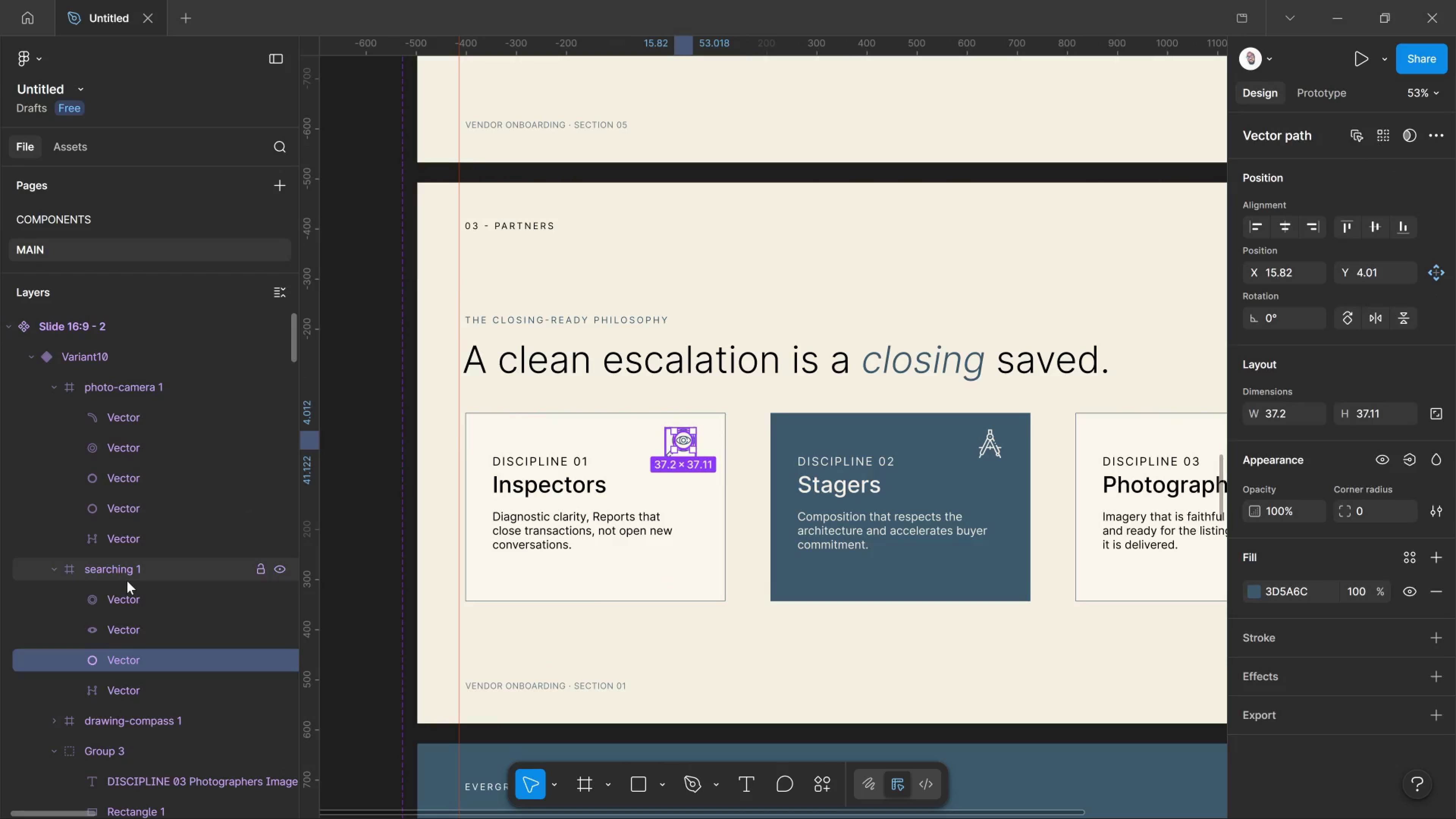 
left_click([127, 581])
 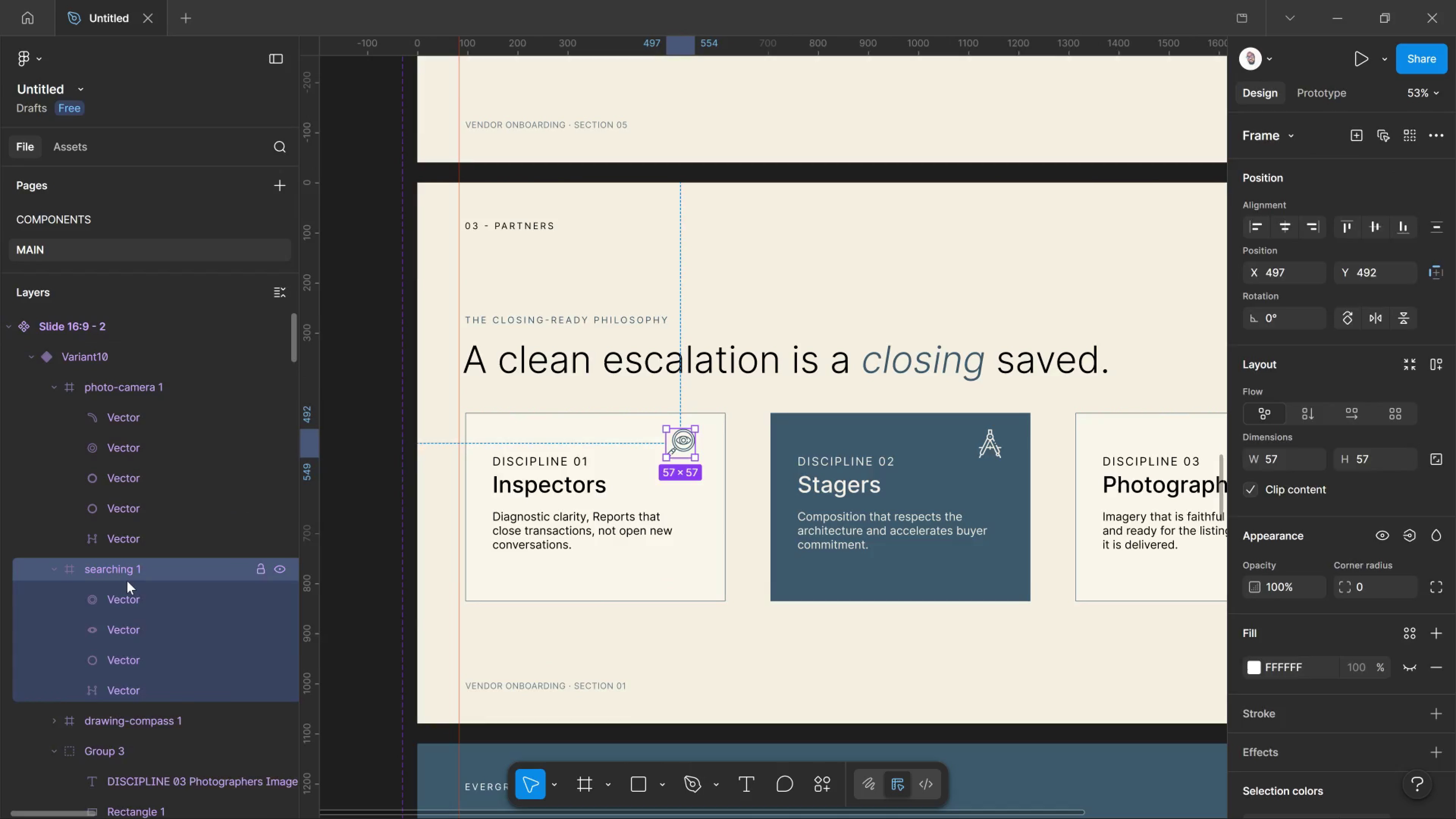 
key(Delete)
 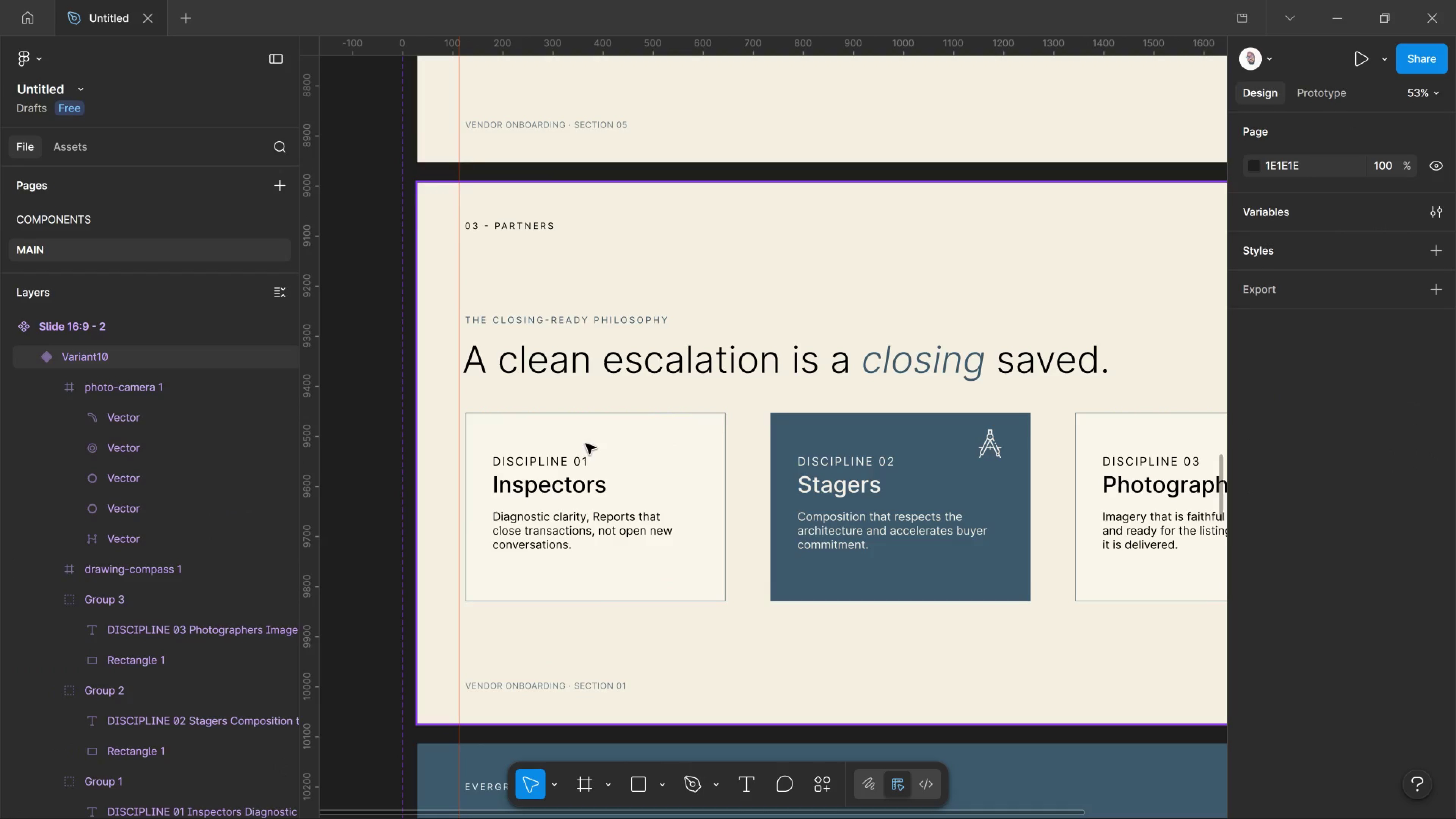 
key(T)
 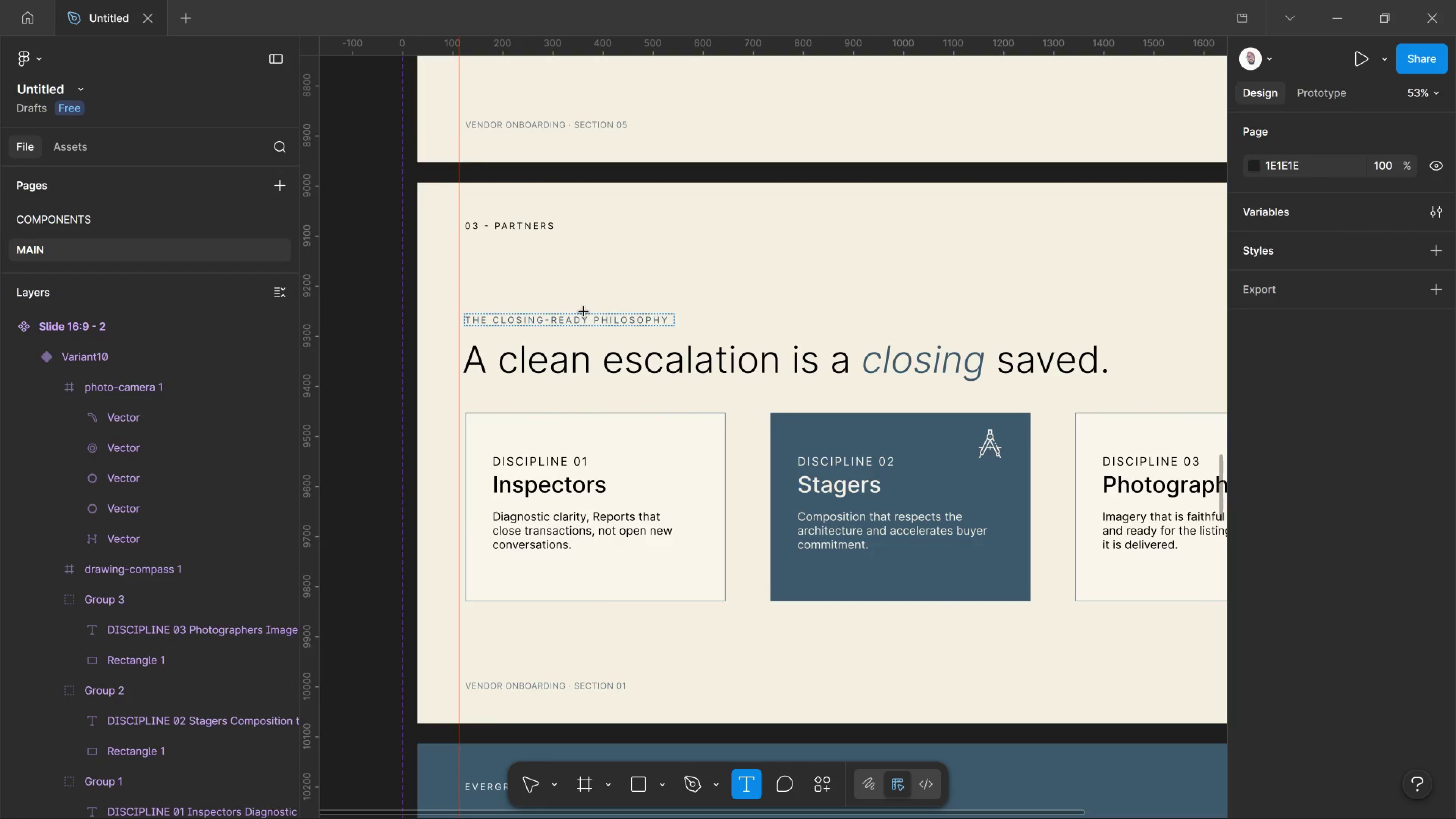 
left_click([584, 312])
 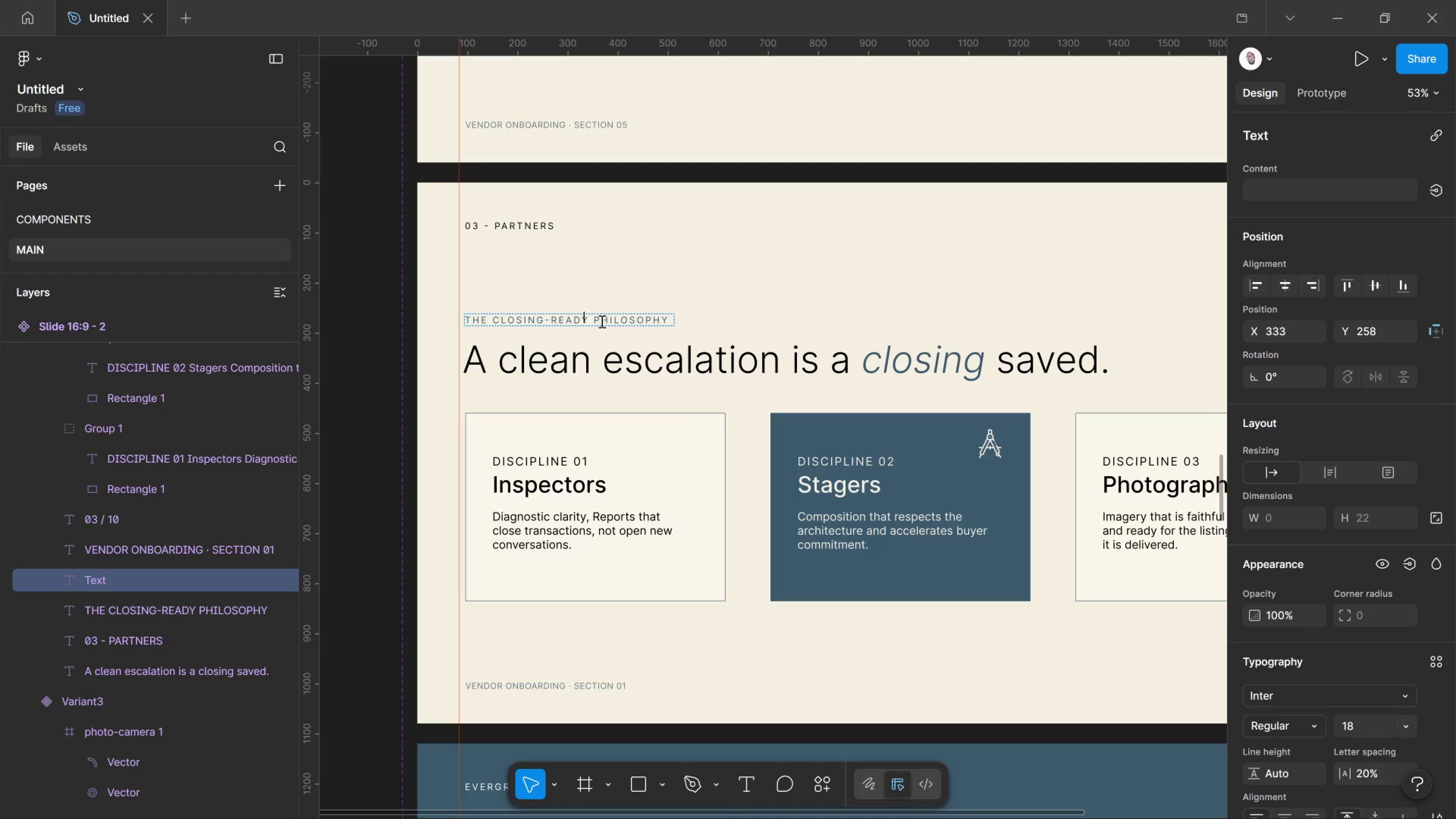 
left_click([599, 321])
 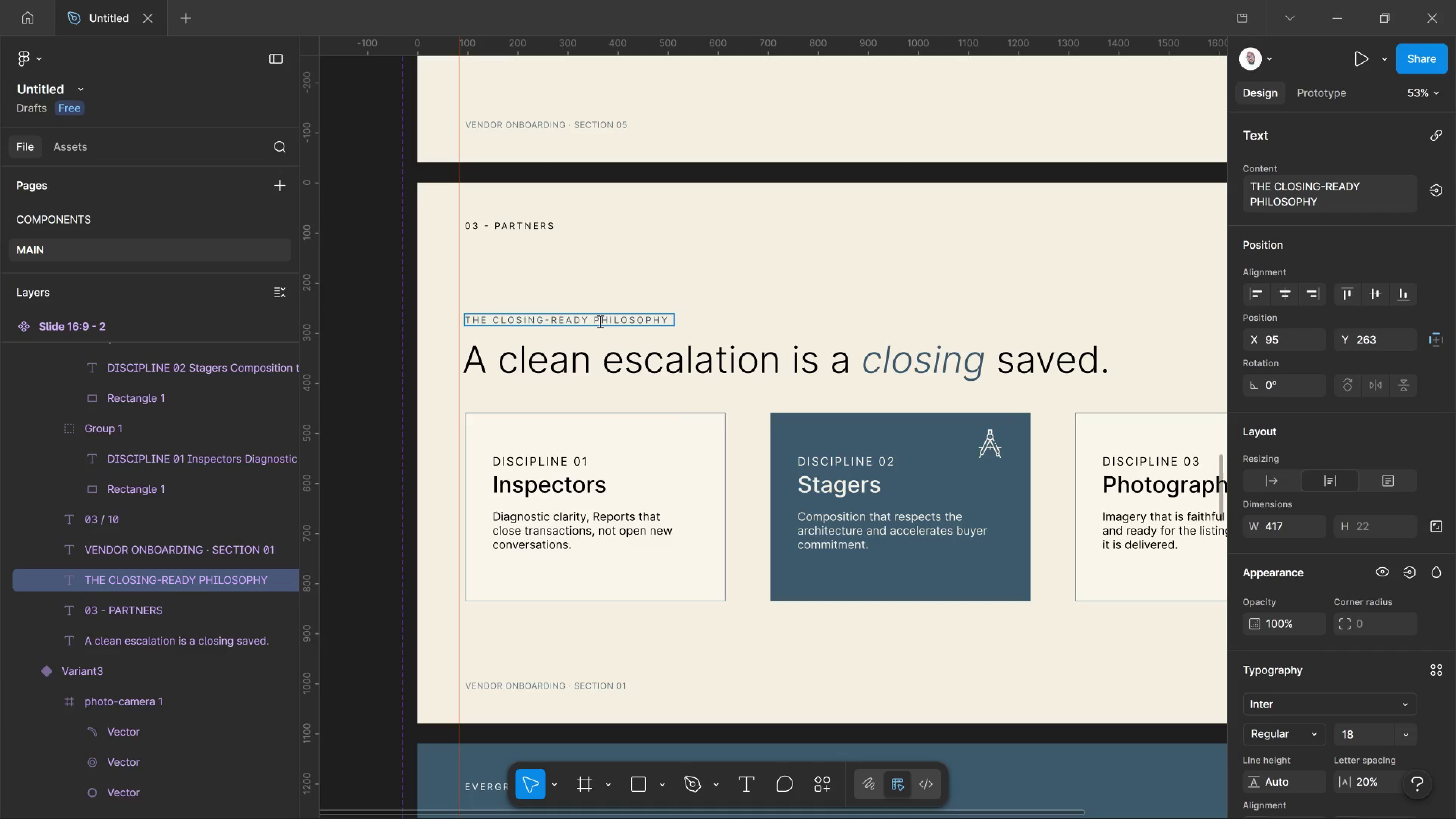 
key(Control+A)
 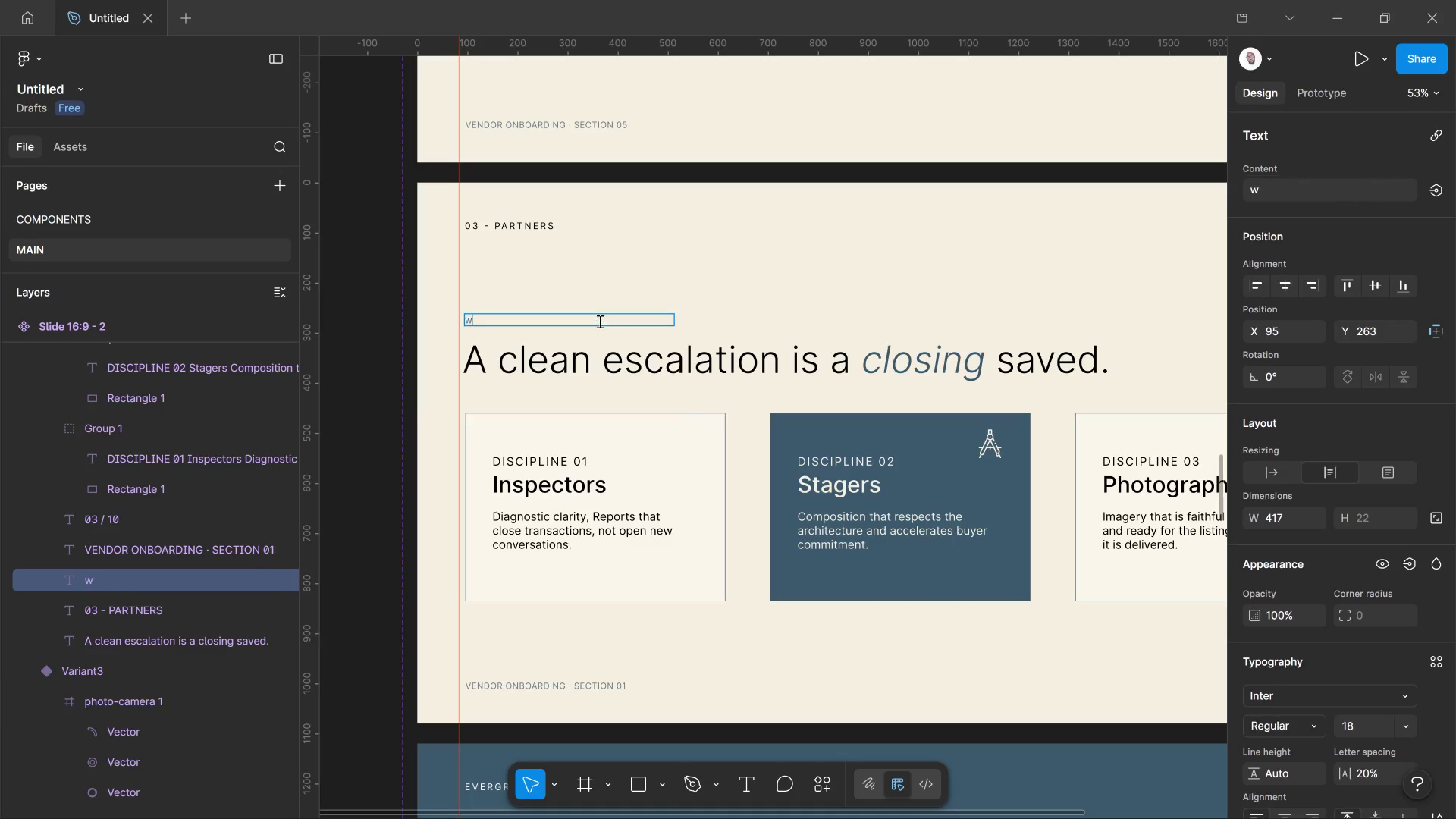 
type(whe)
key(Backspace)
key(Backspace)
key(Backspace)
type(WHEN THE PLAN L)
key(Backspace)
type(SLIPS)
 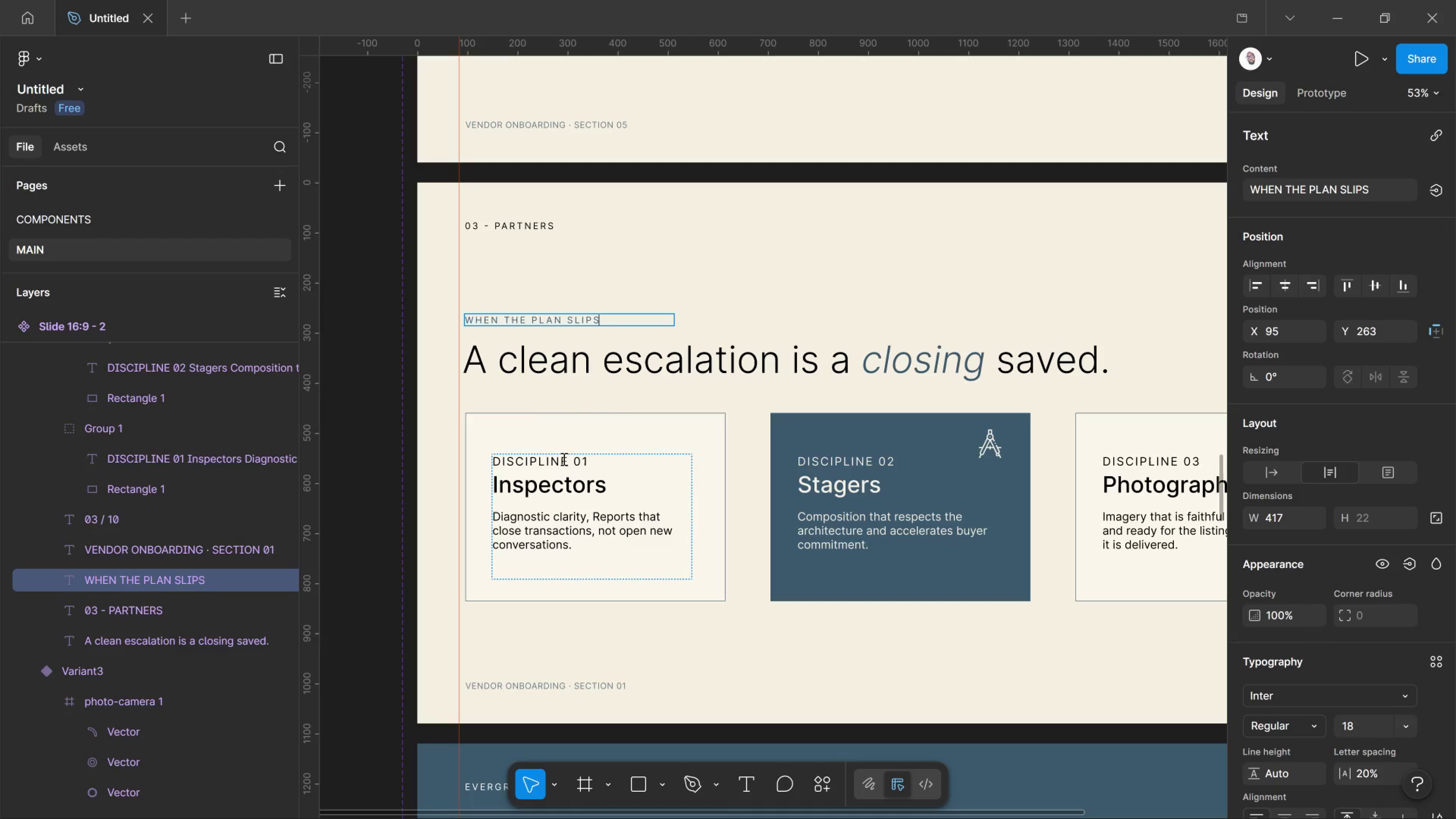 
left_click_drag(start_coordinate=[565, 460], to_coordinate=[485, 460])
 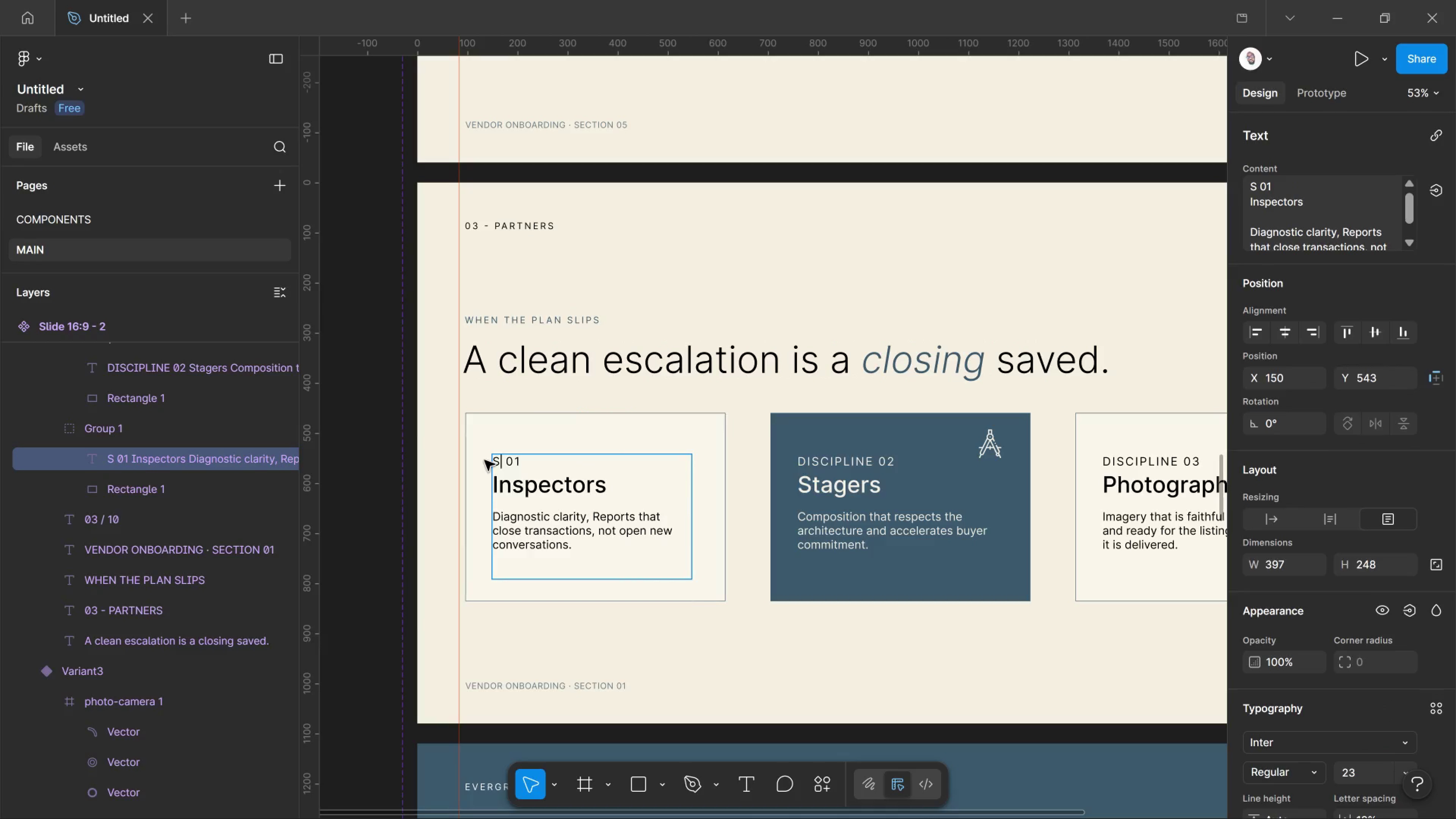 
type(SECC)
key(Backspace)
key(Backspace)
key(Backspace)
type(CENARIO)
 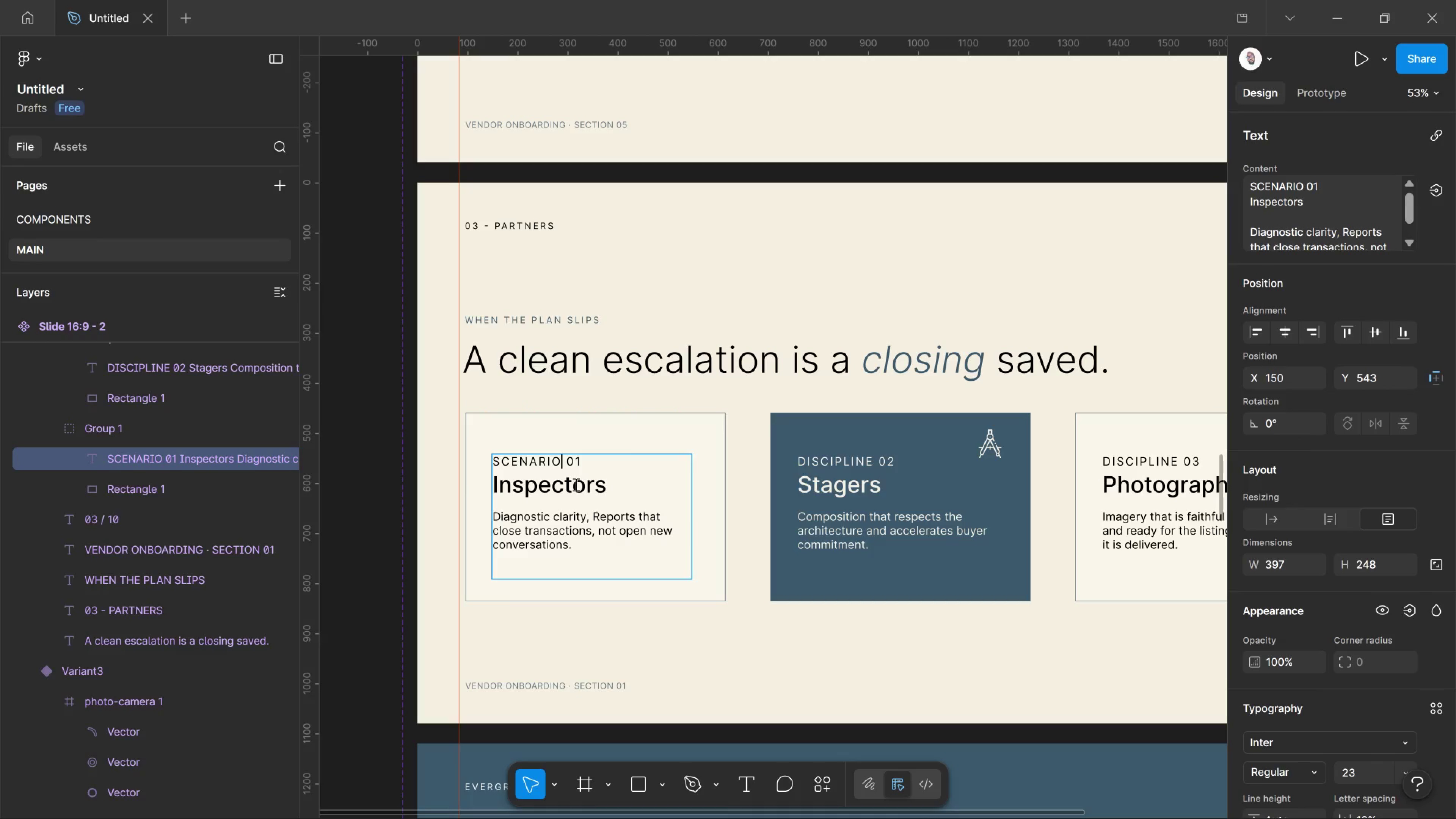 
left_click_drag(start_coordinate=[602, 482], to_coordinate=[474, 490])
 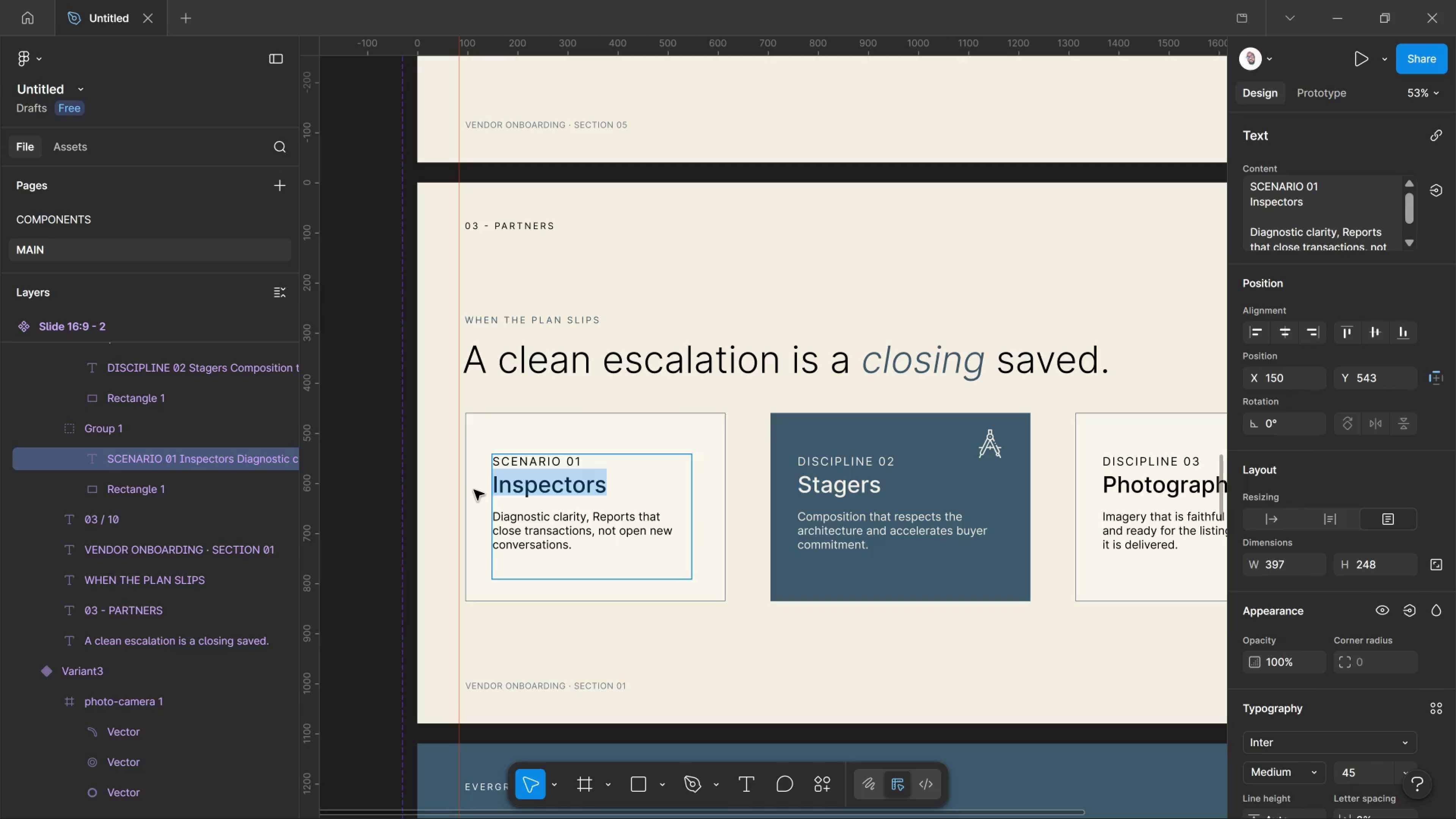 
type(Property access denied)
 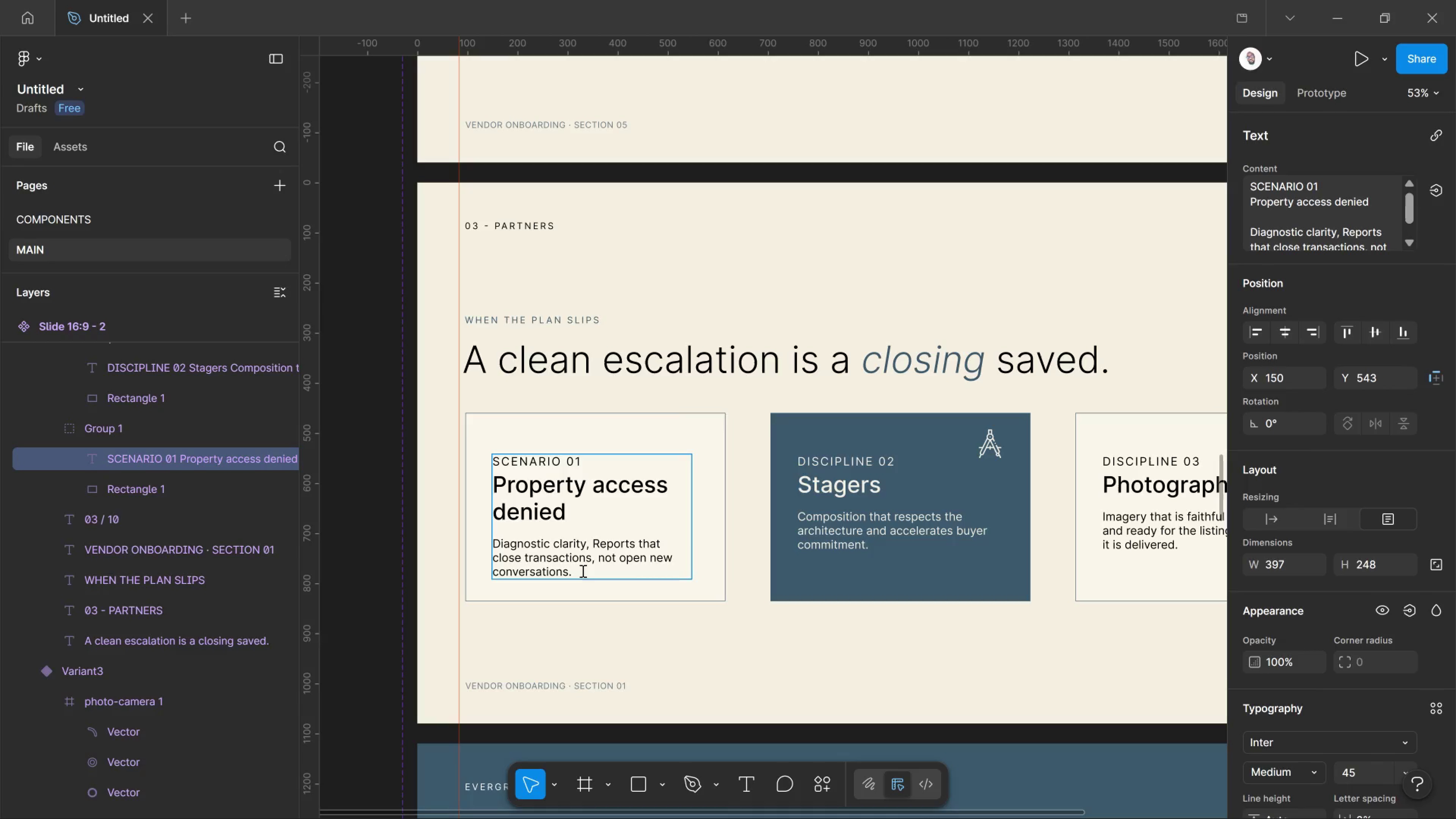 
left_click_drag(start_coordinate=[582, 571], to_coordinate=[418, 535])
 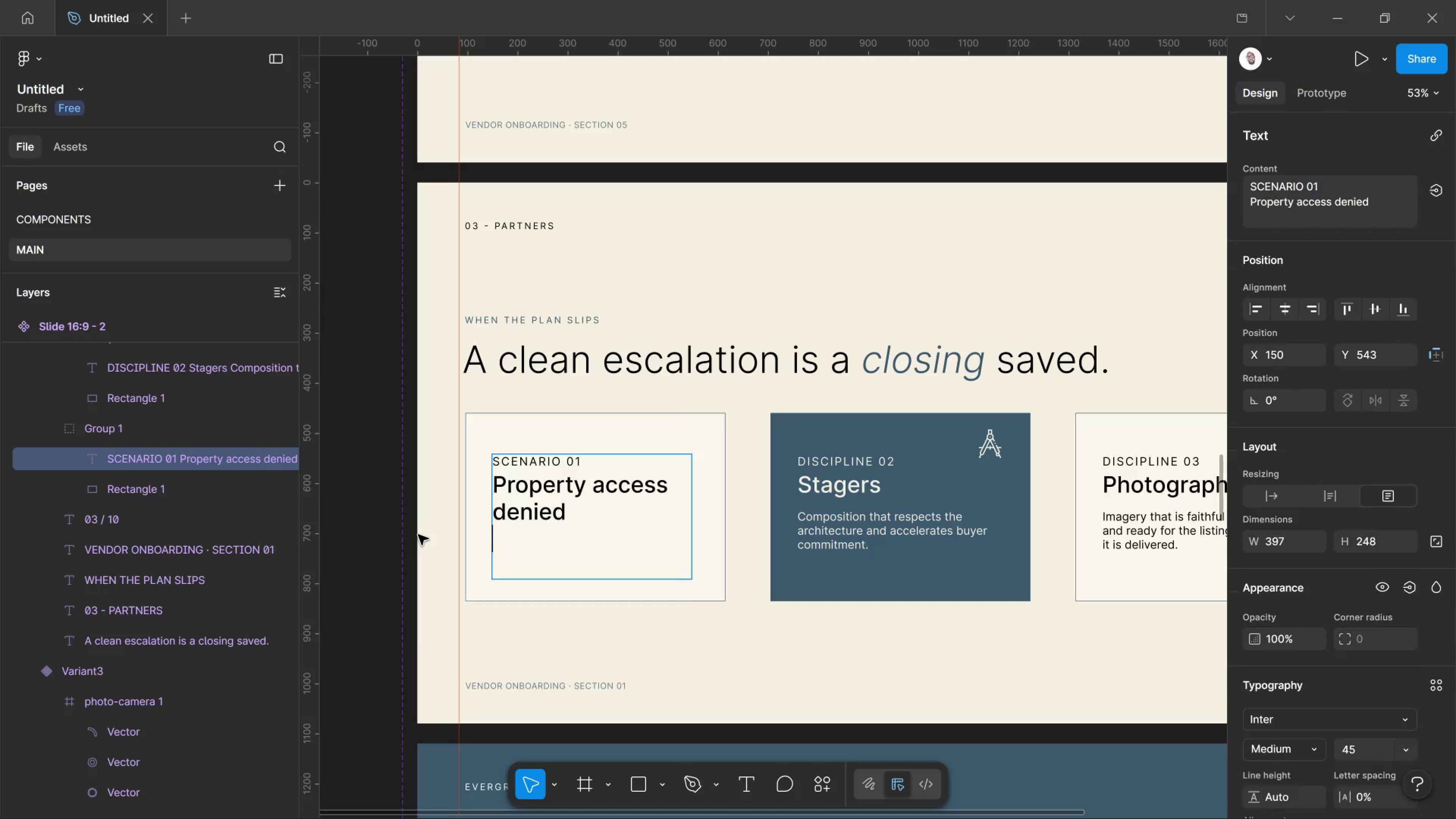 
key(Backspace)
 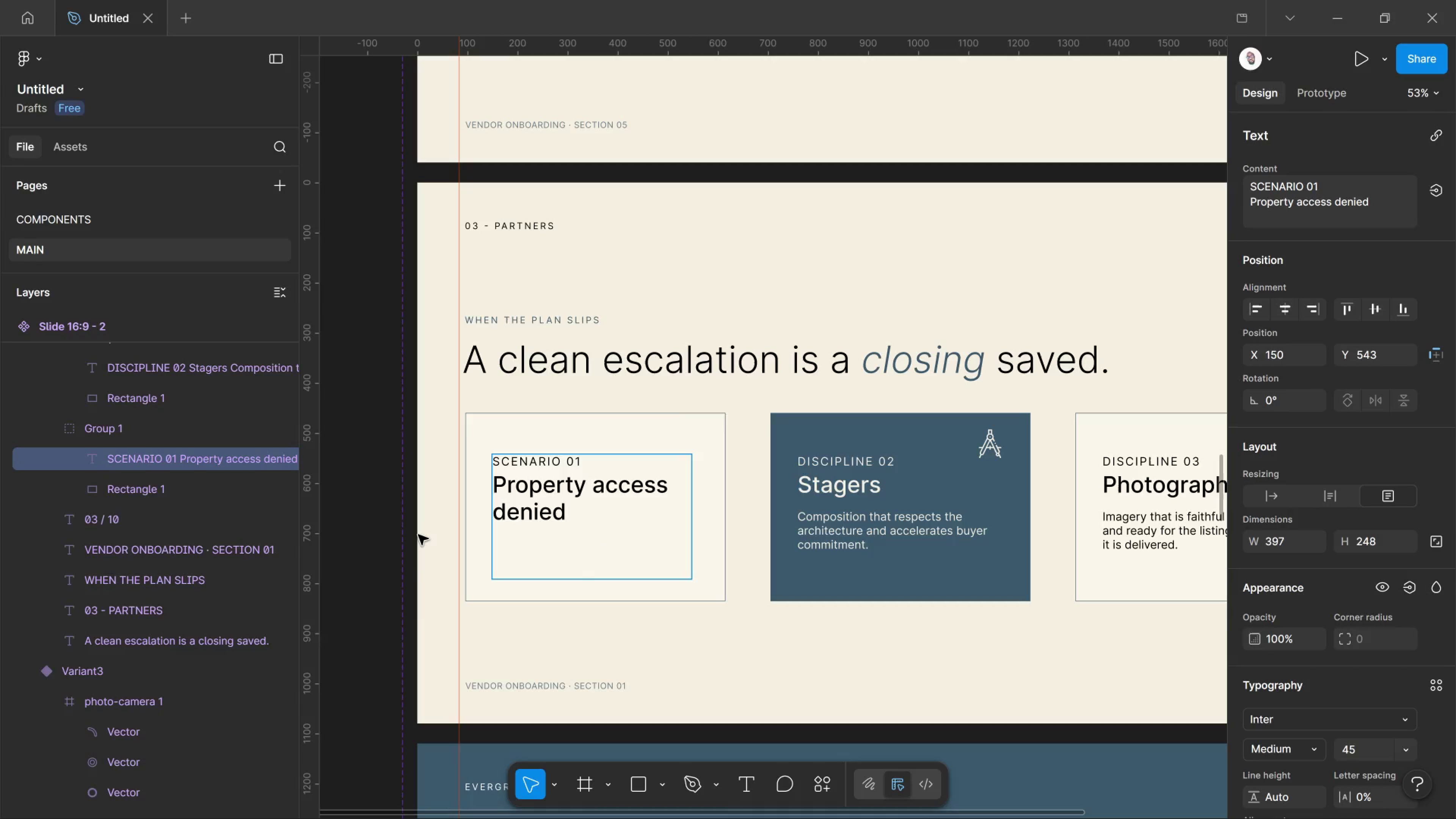 
key(Delete)
 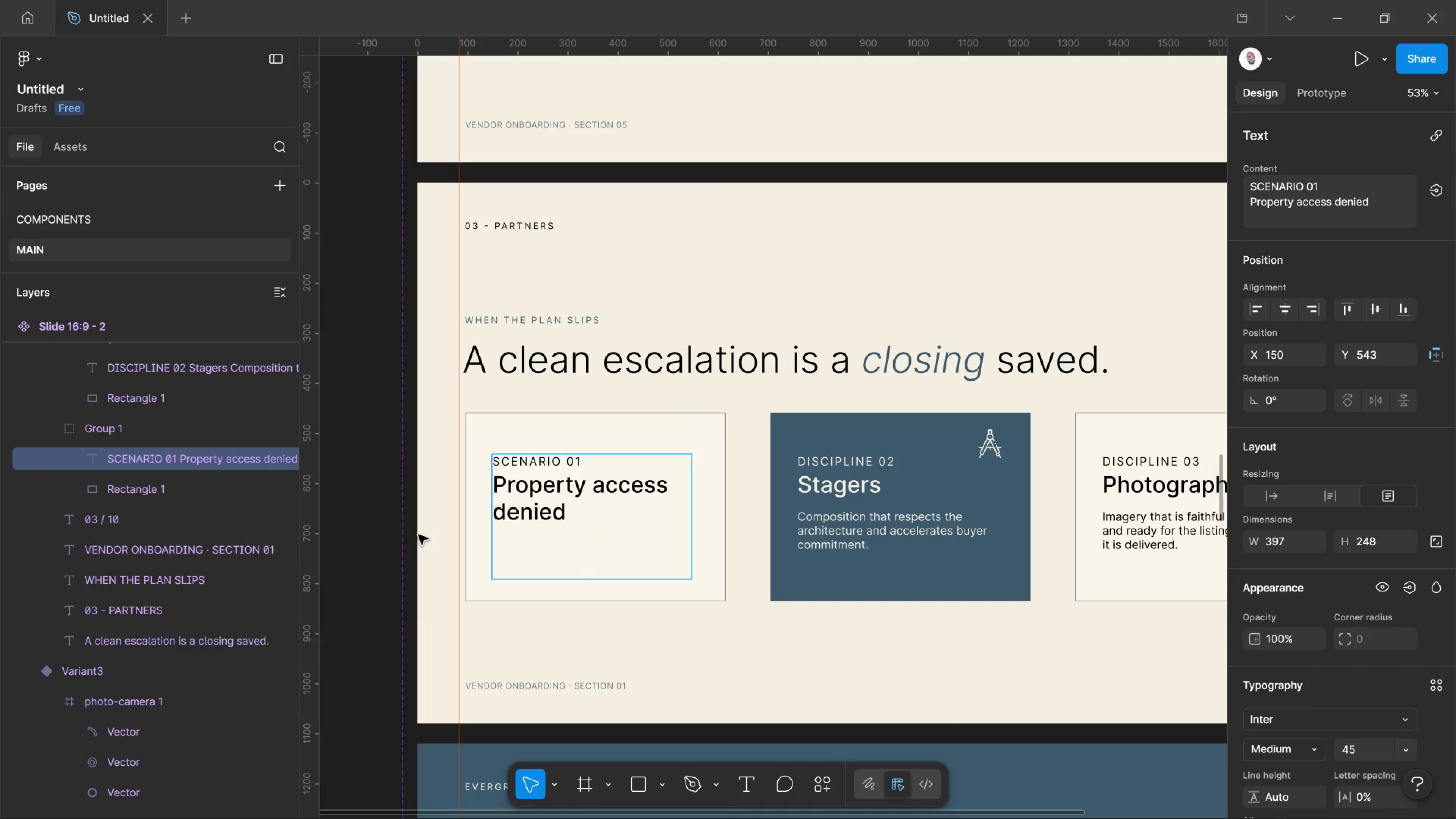 
key(Delete)
 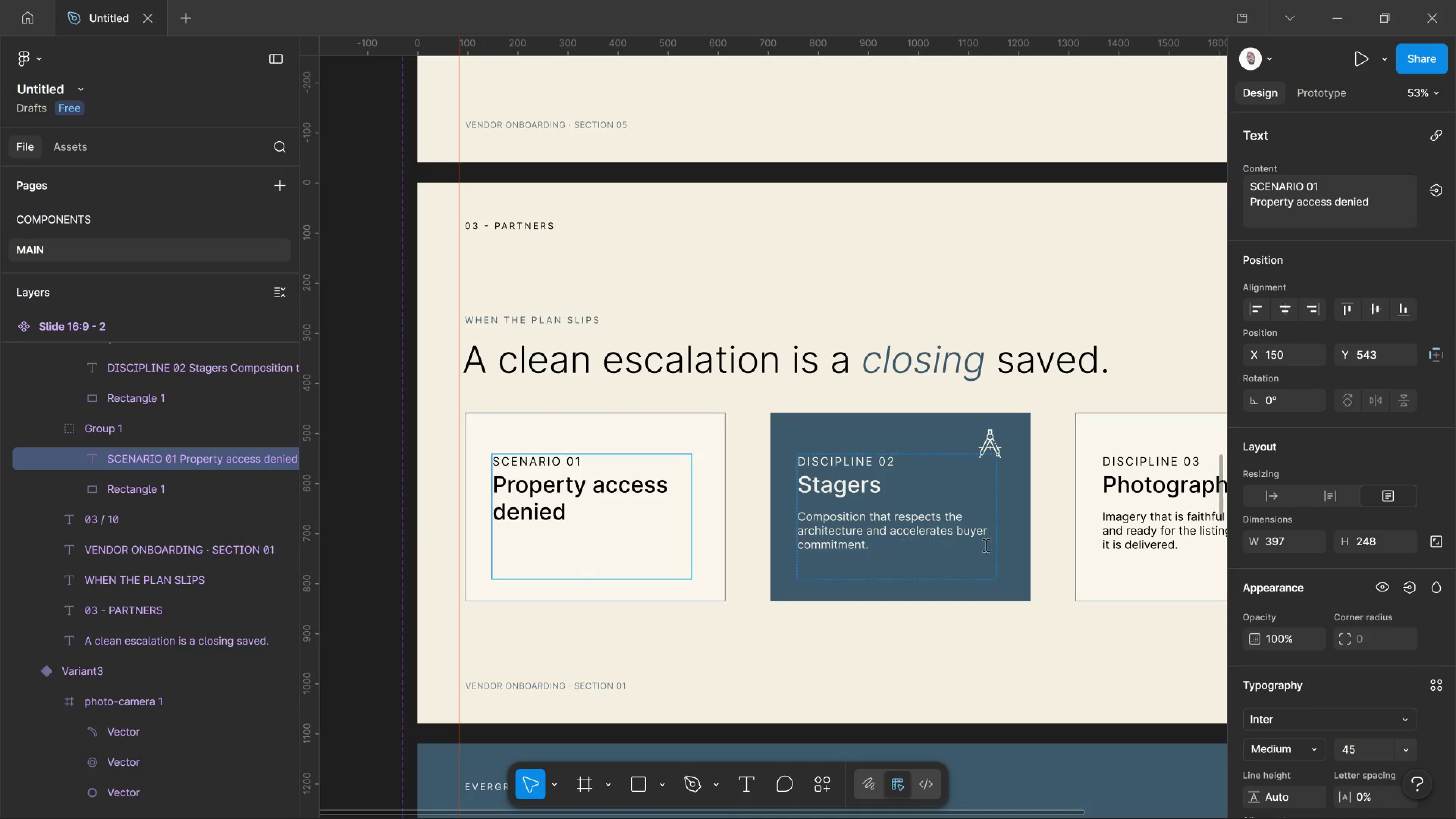 
wait(6.91)
 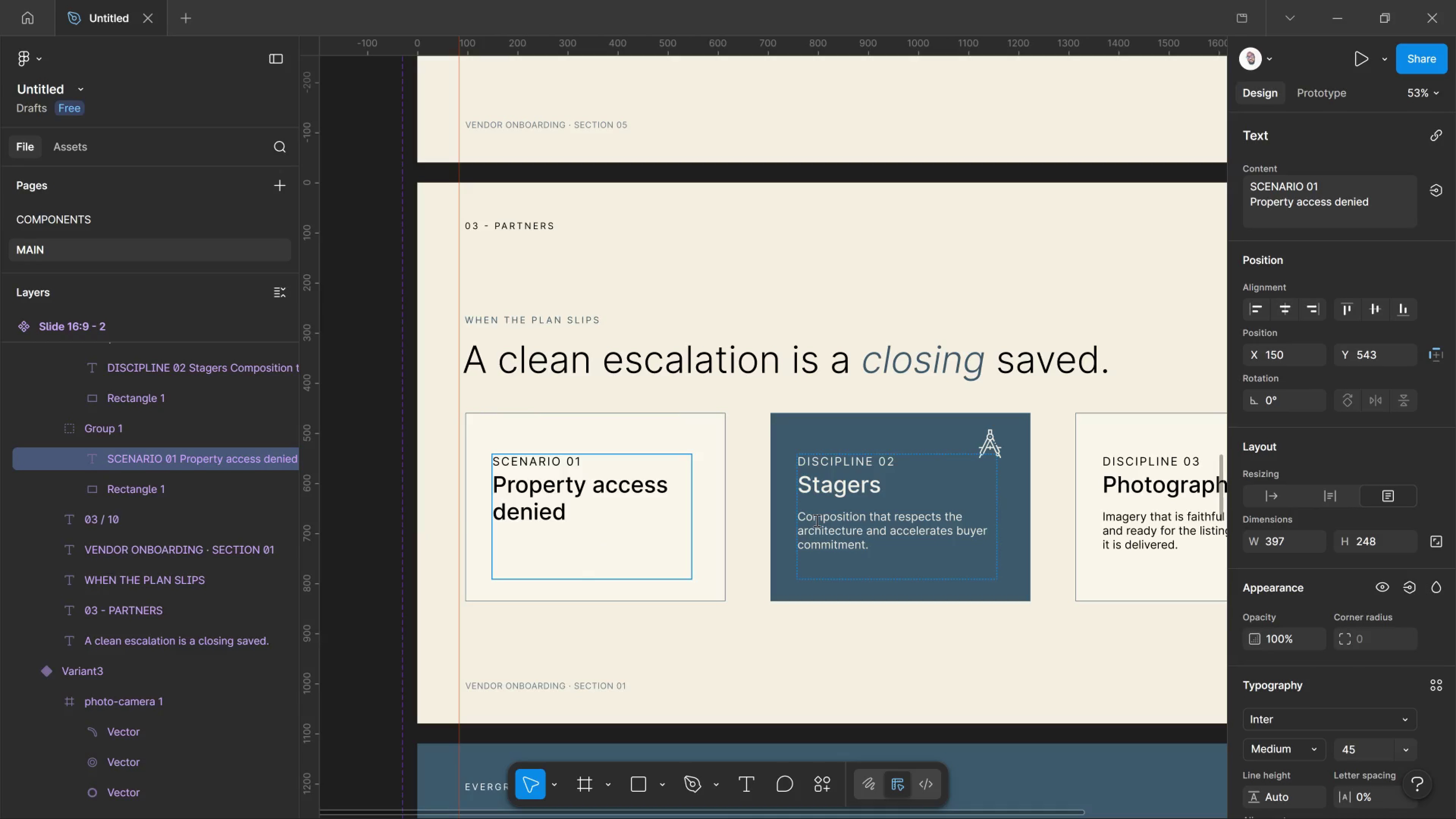 
left_click_drag(start_coordinate=[890, 484], to_coordinate=[760, 484])
 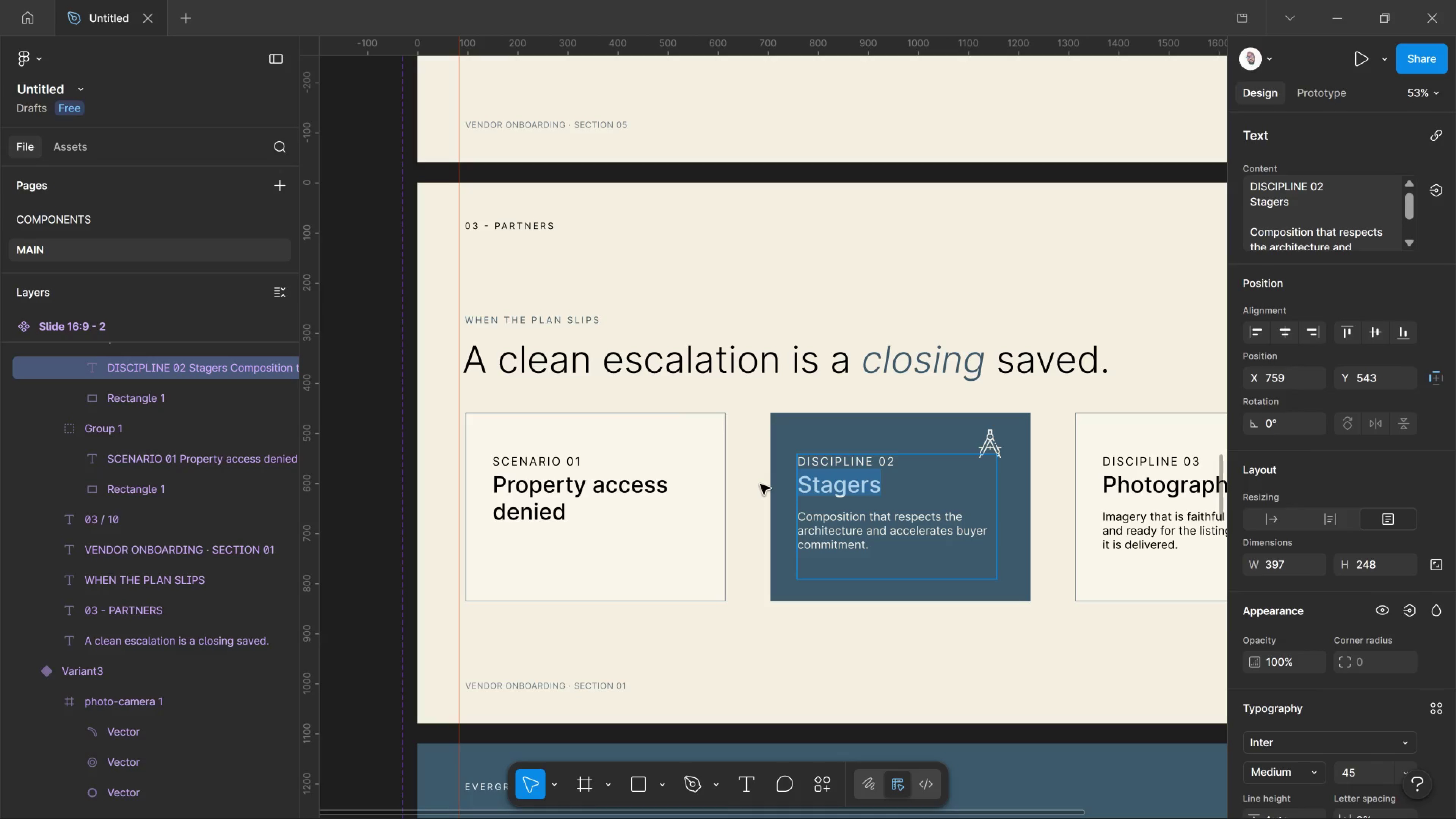 
type(Report or assets delayed)
 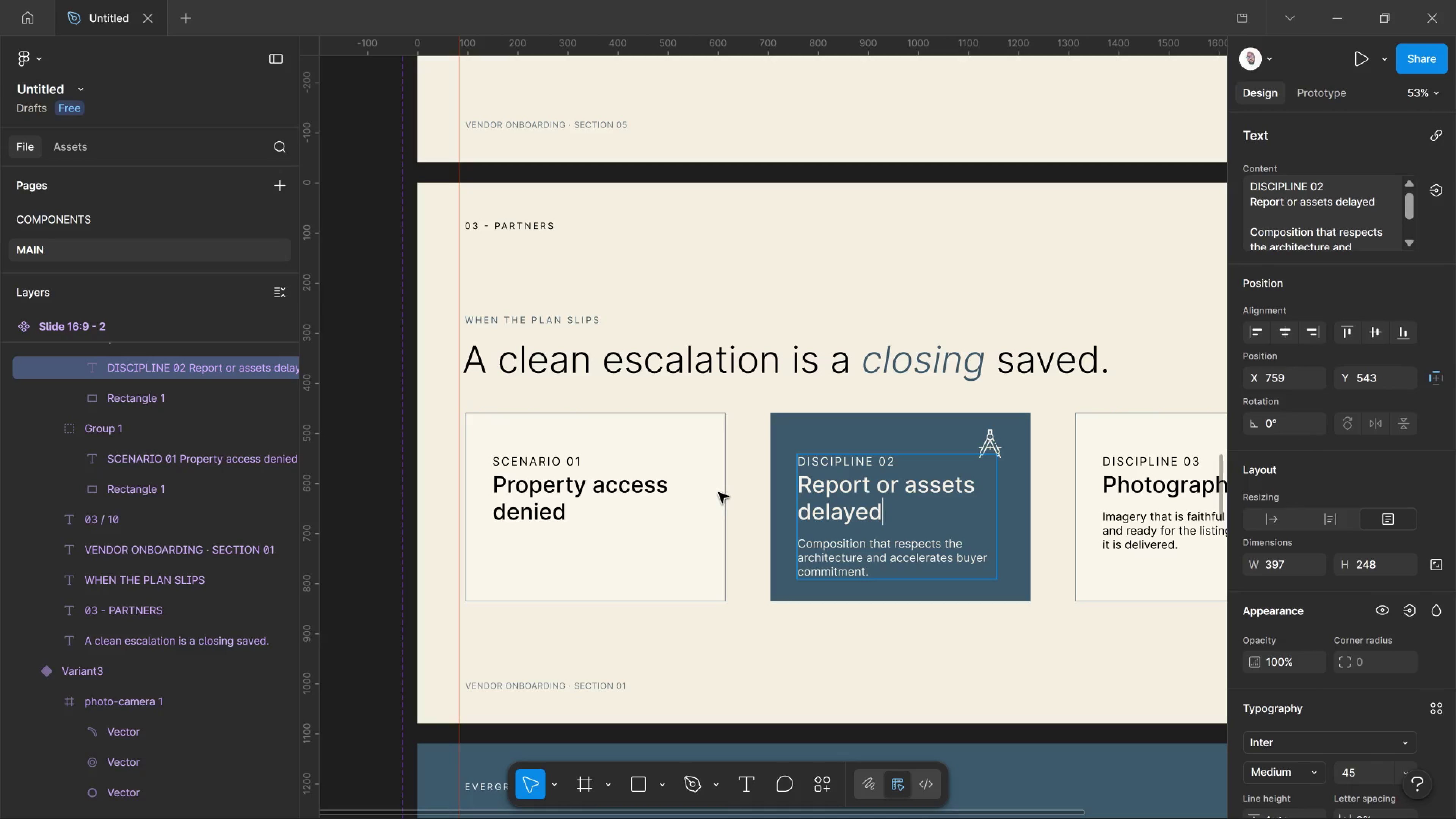 
key(Period)
 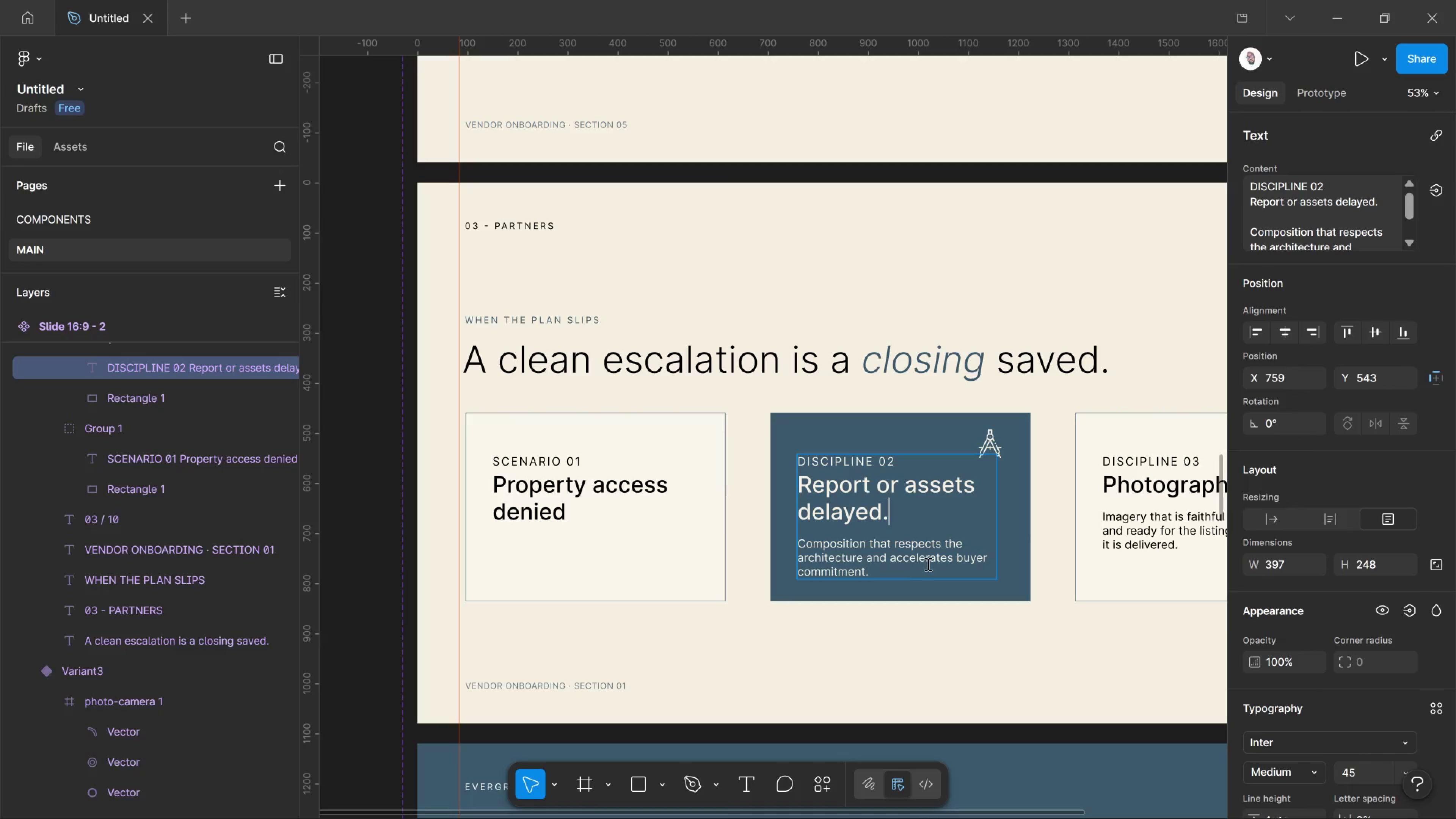 
left_click_drag(start_coordinate=[927, 564], to_coordinate=[768, 544])
 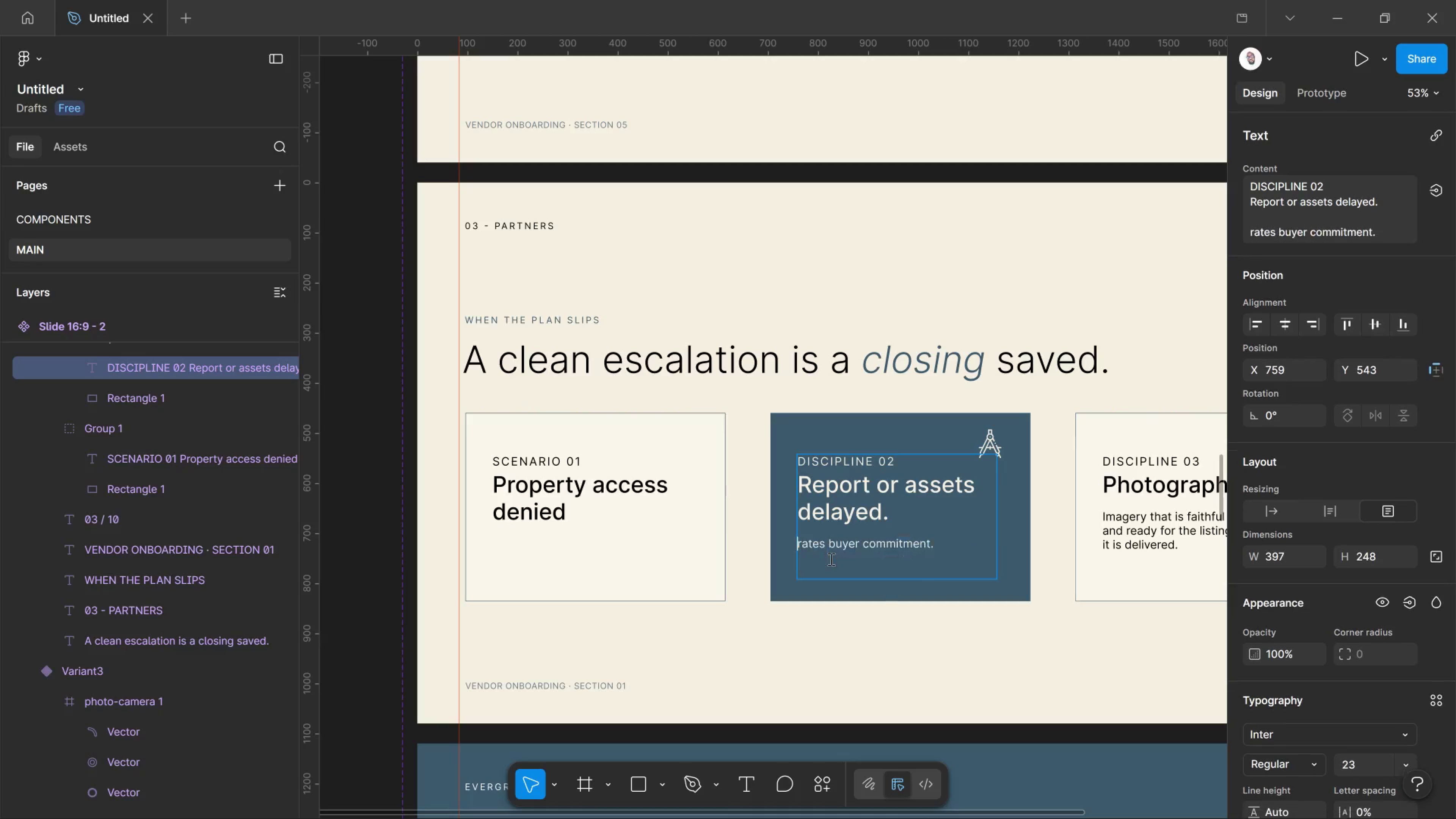 
key(Delete)
 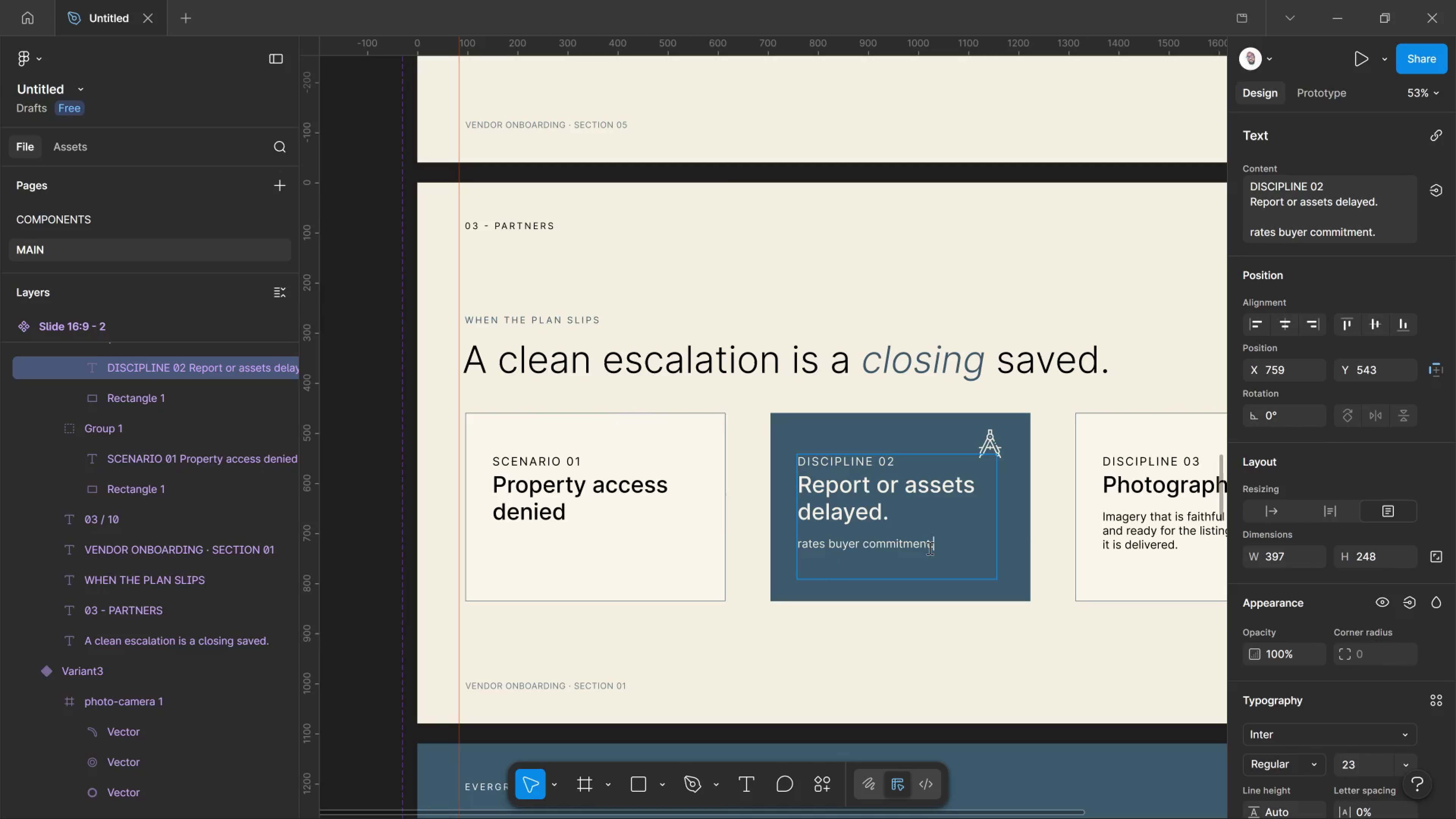 
left_click_drag(start_coordinate=[939, 548], to_coordinate=[779, 541])
 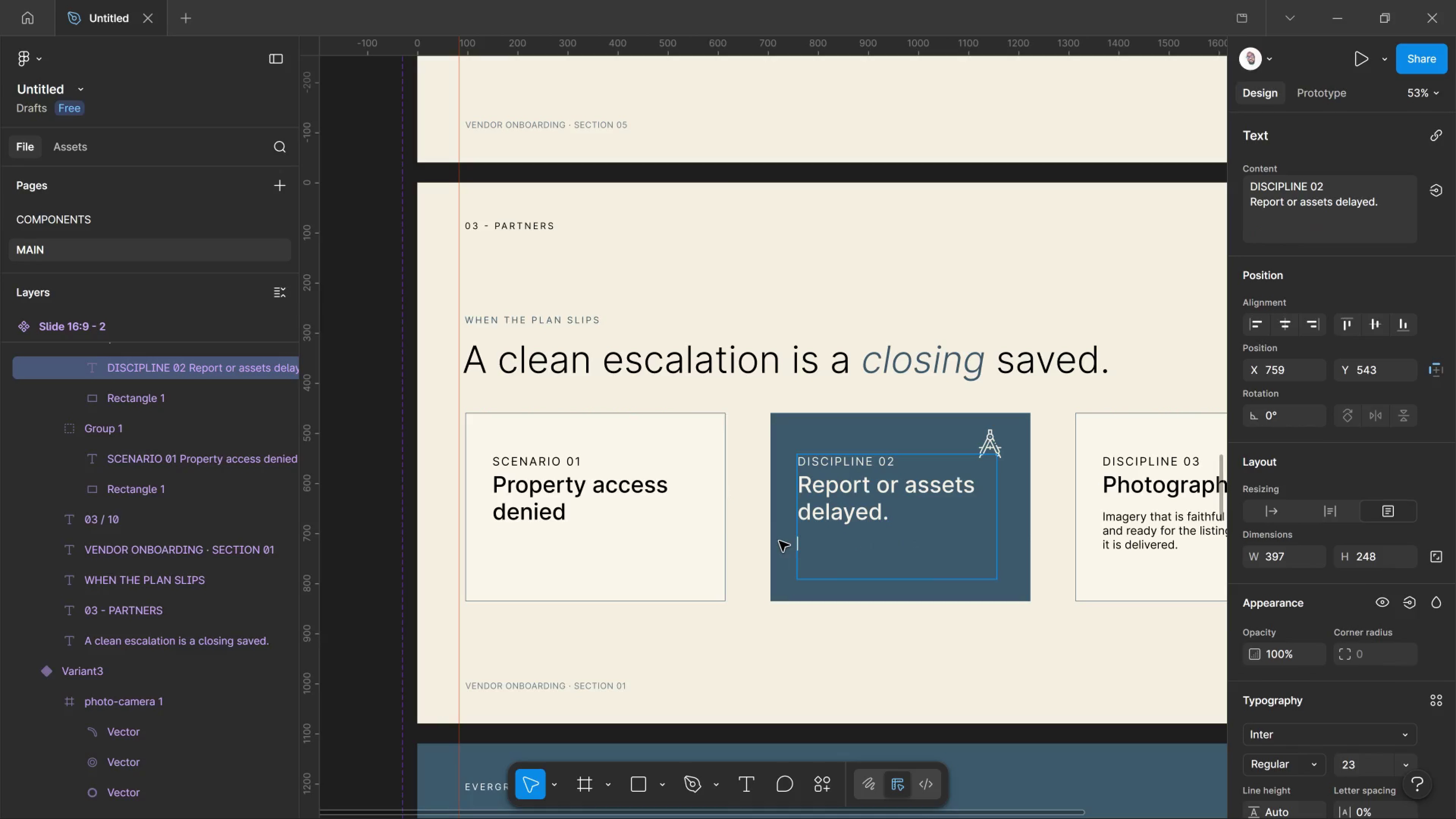 
key(Delete)
 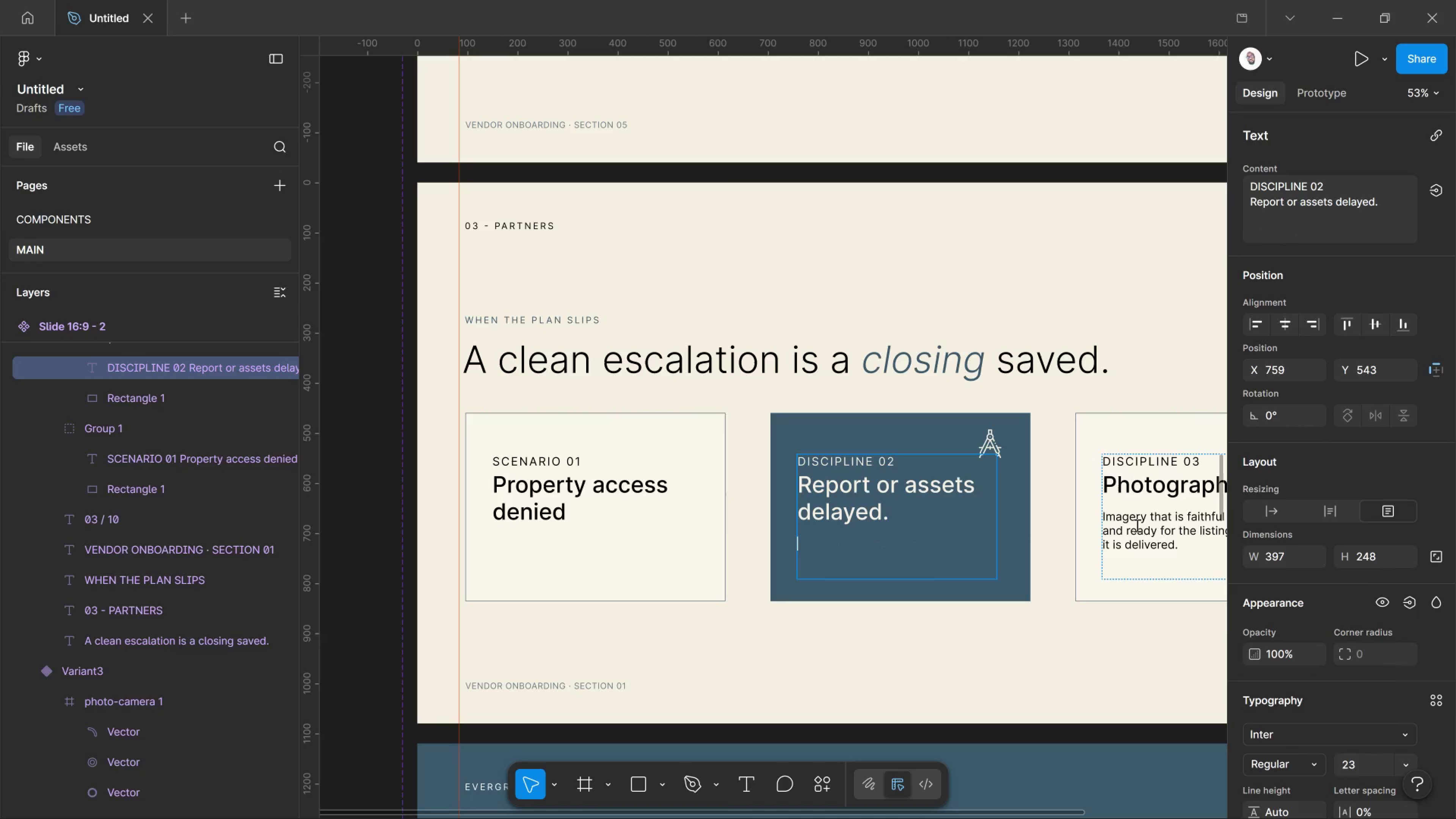 
left_click([1136, 525])
 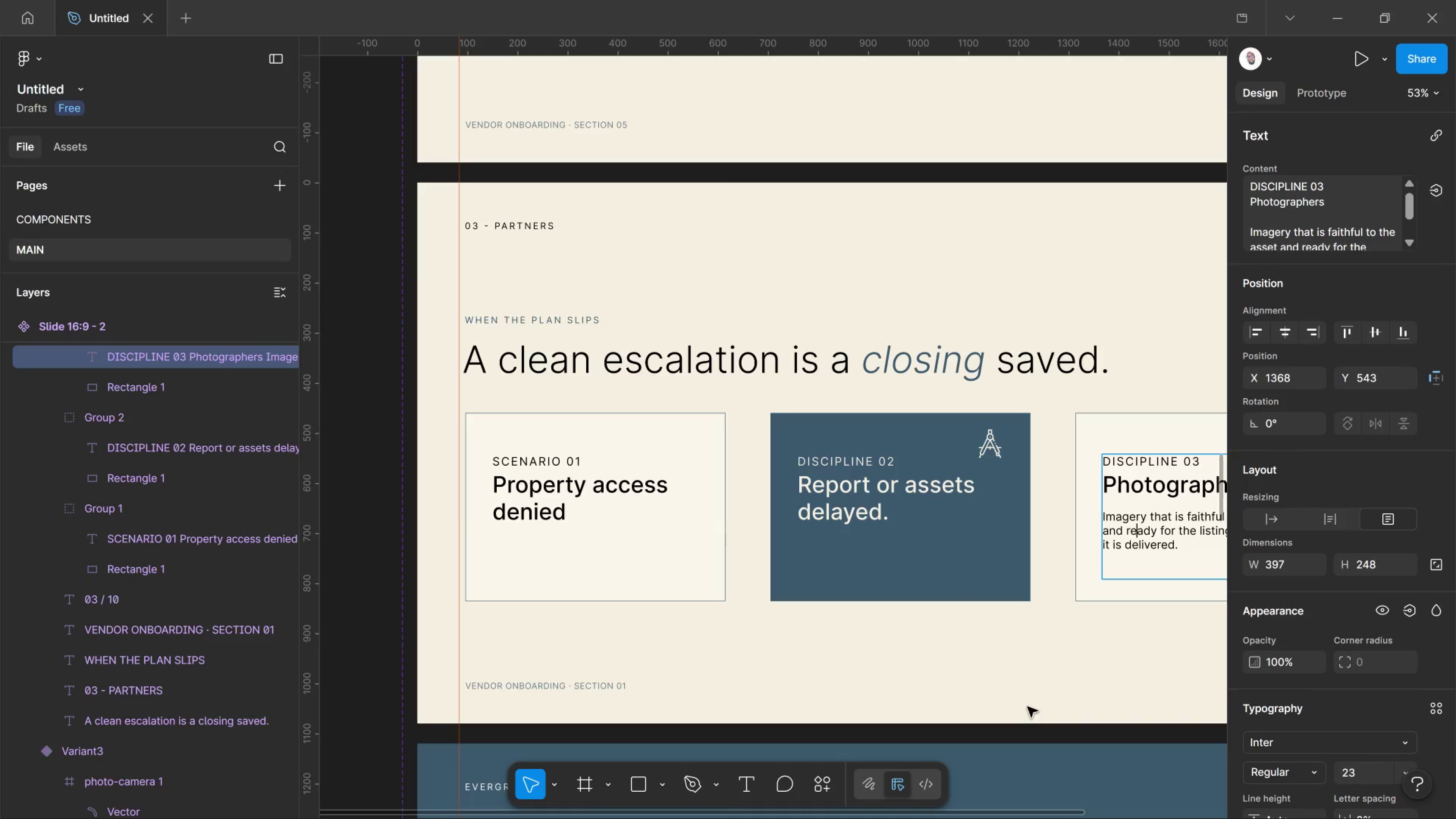 
left_click([1028, 707])
 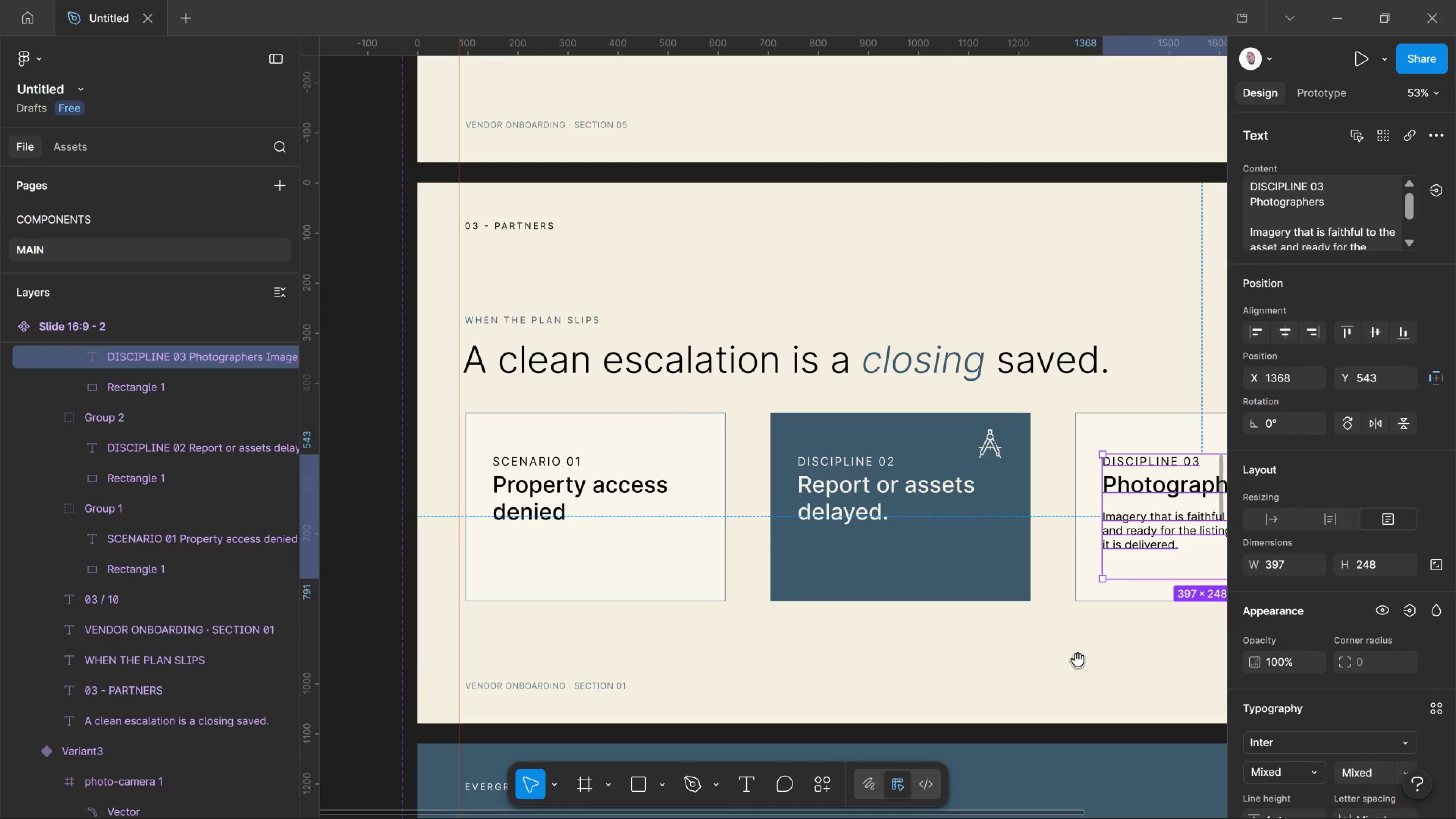 
hold_key(key=Space, duration=1.51)
 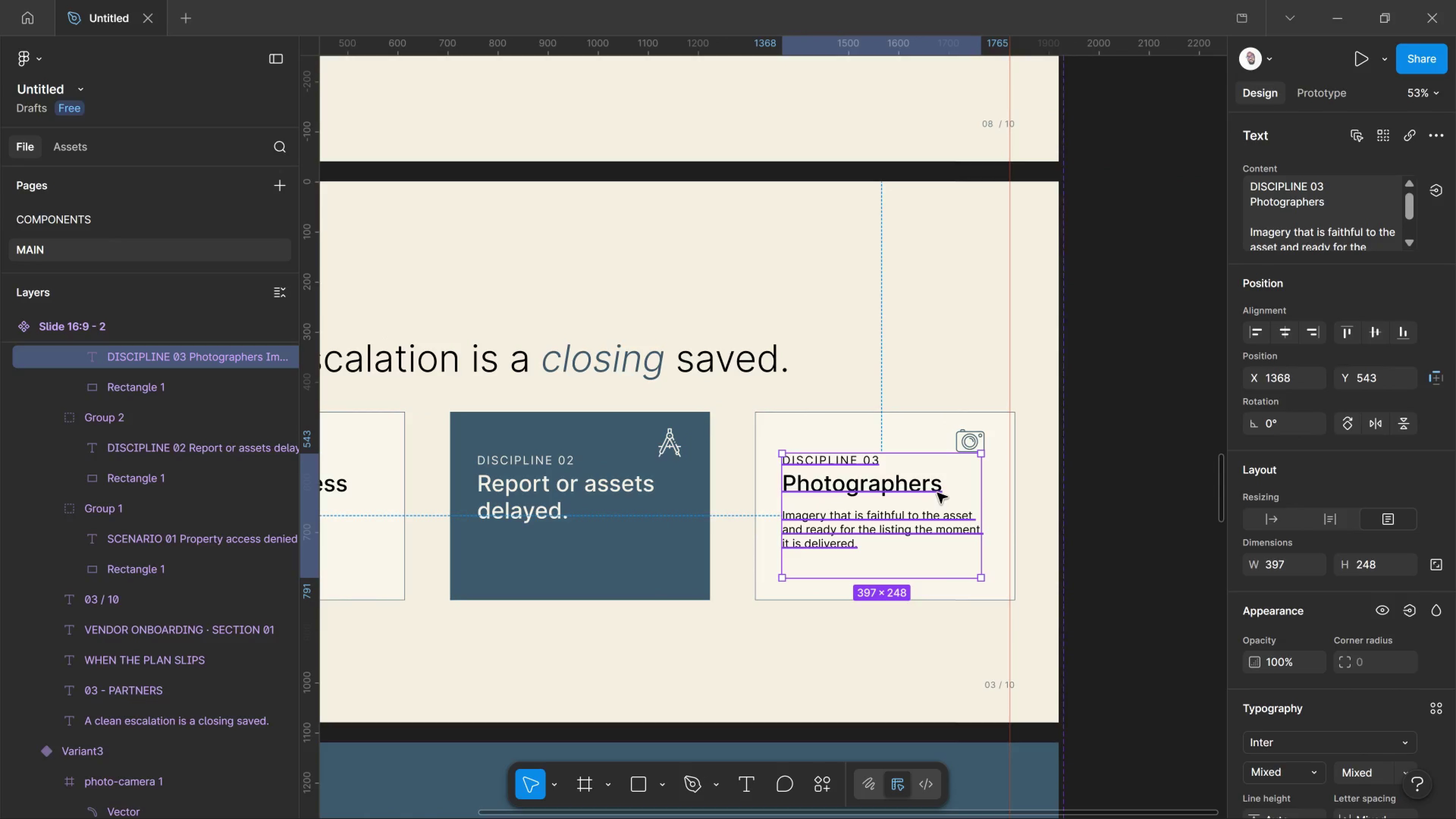 
left_click_drag(start_coordinate=[1078, 660], to_coordinate=[758, 659])
 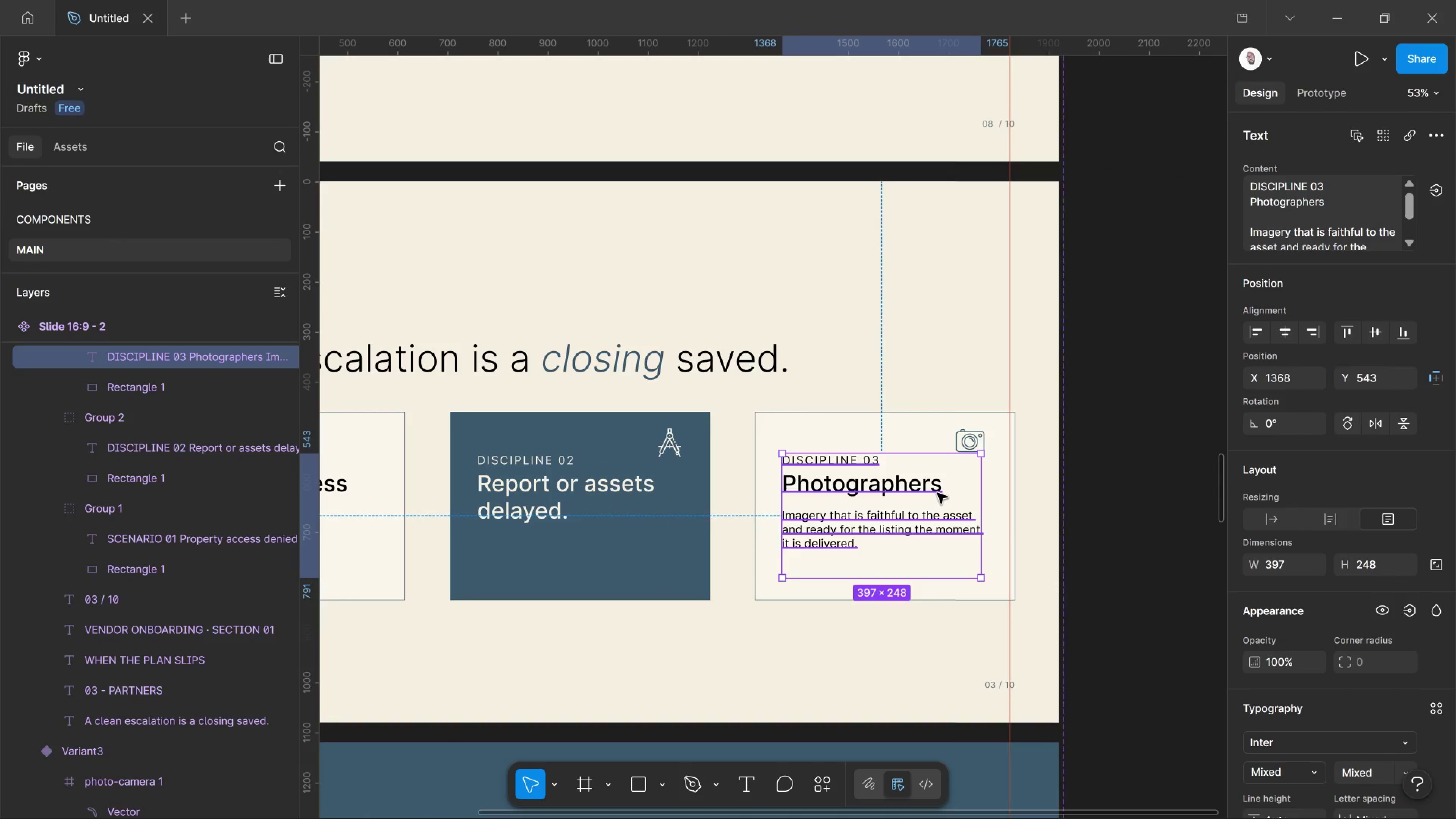 
double_click([937, 493])
 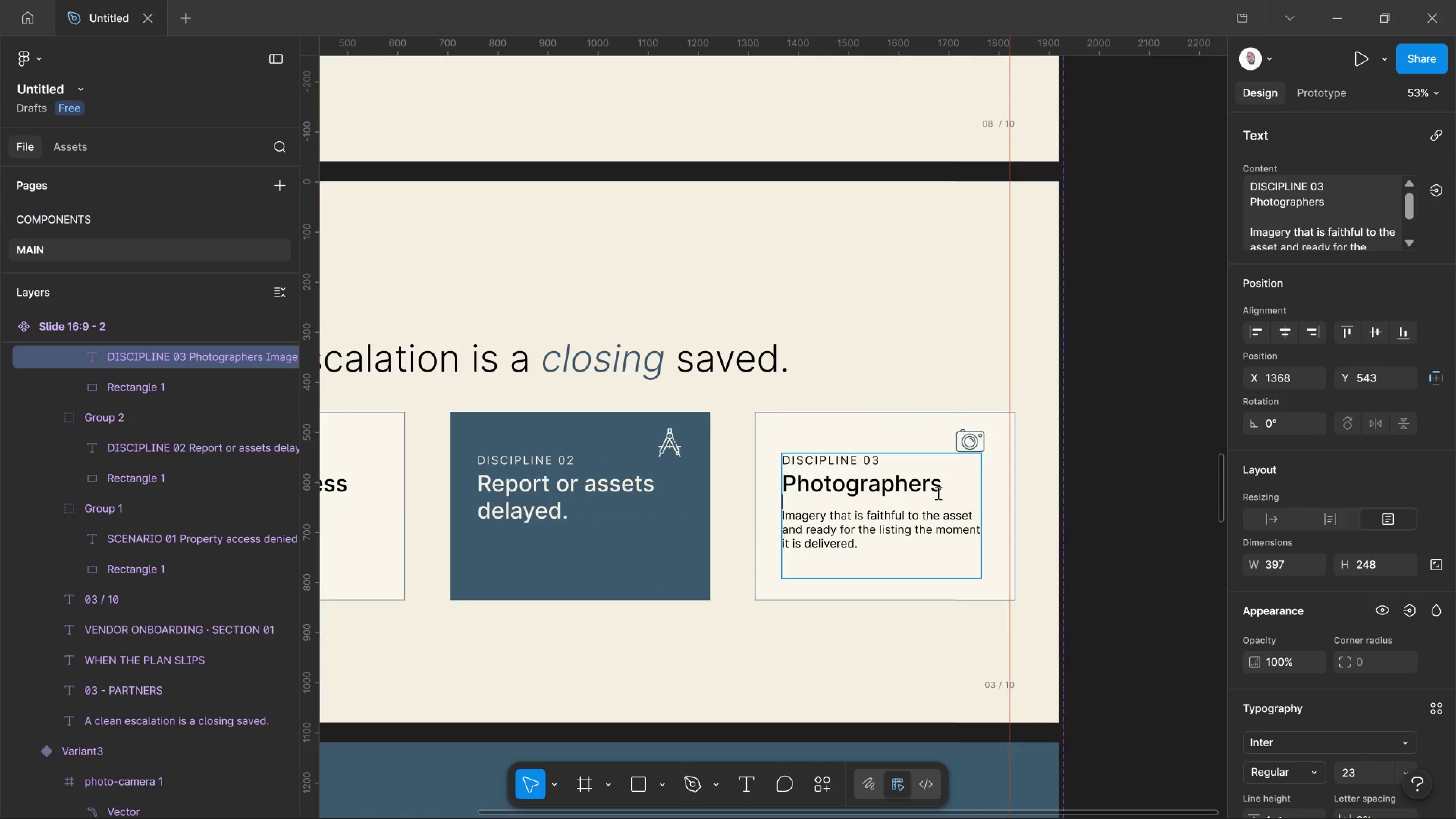 
left_click([937, 493])
 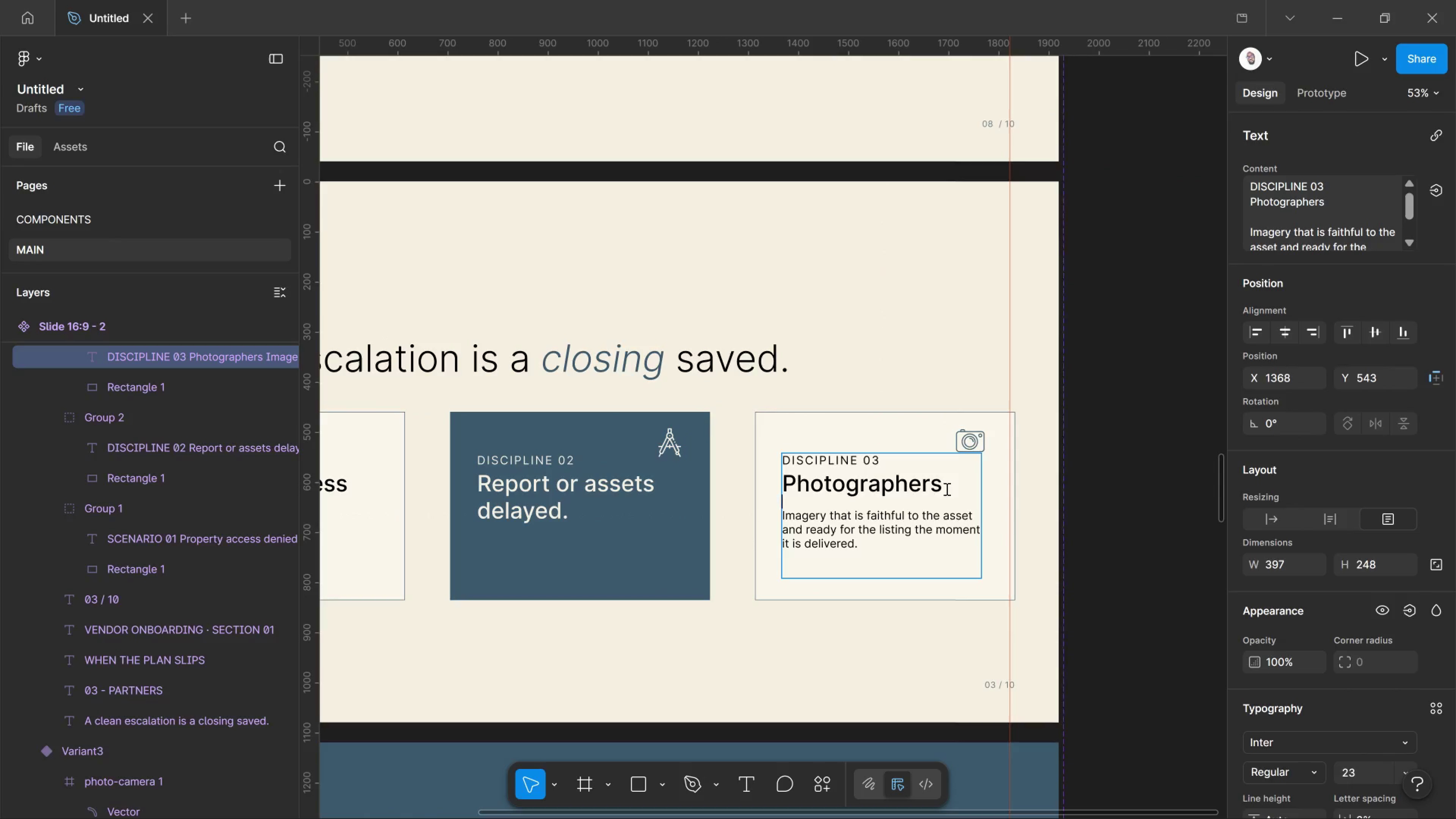 
left_click_drag(start_coordinate=[954, 487], to_coordinate=[766, 483])
 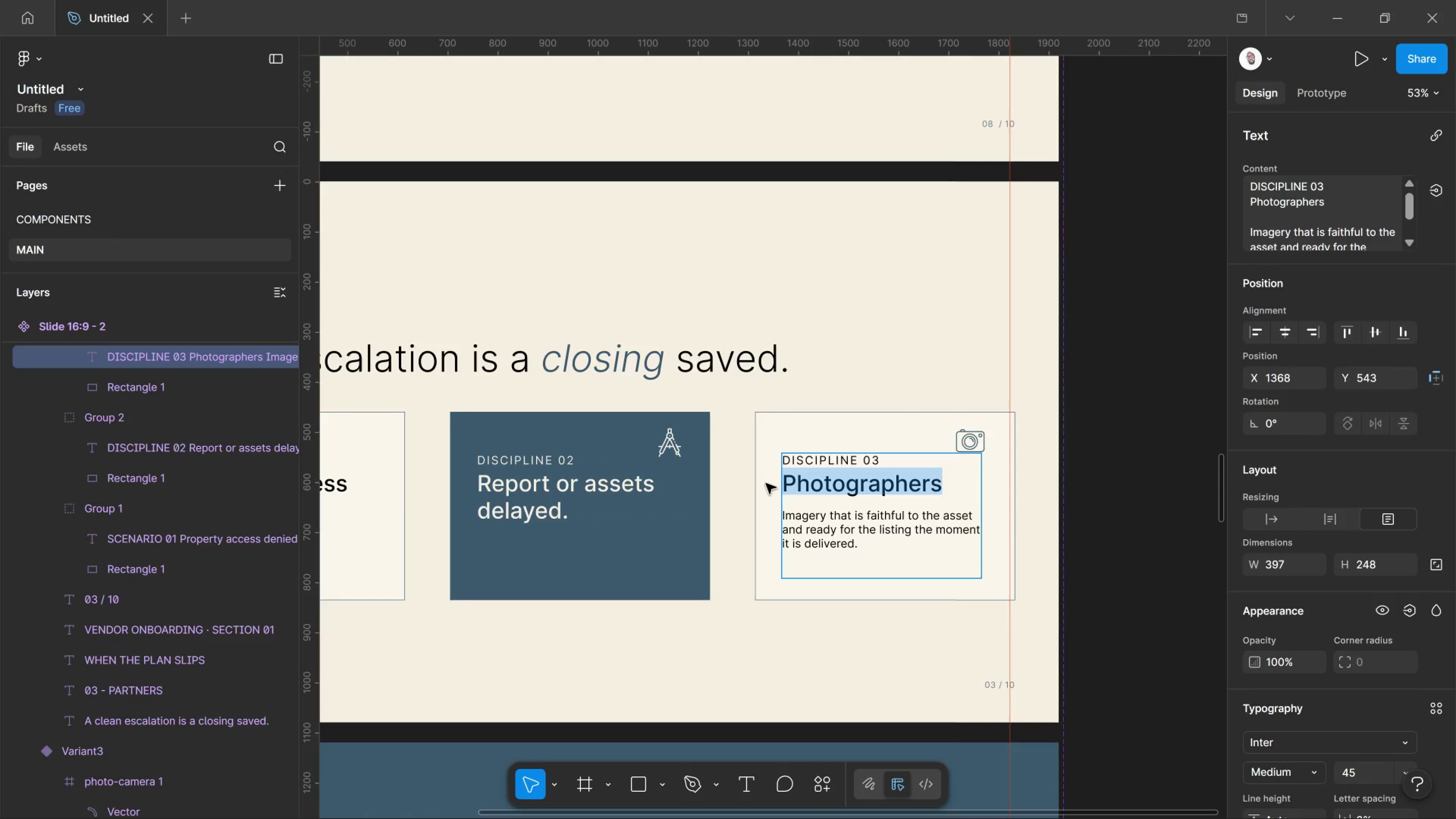 
type(Scope change on site.)
 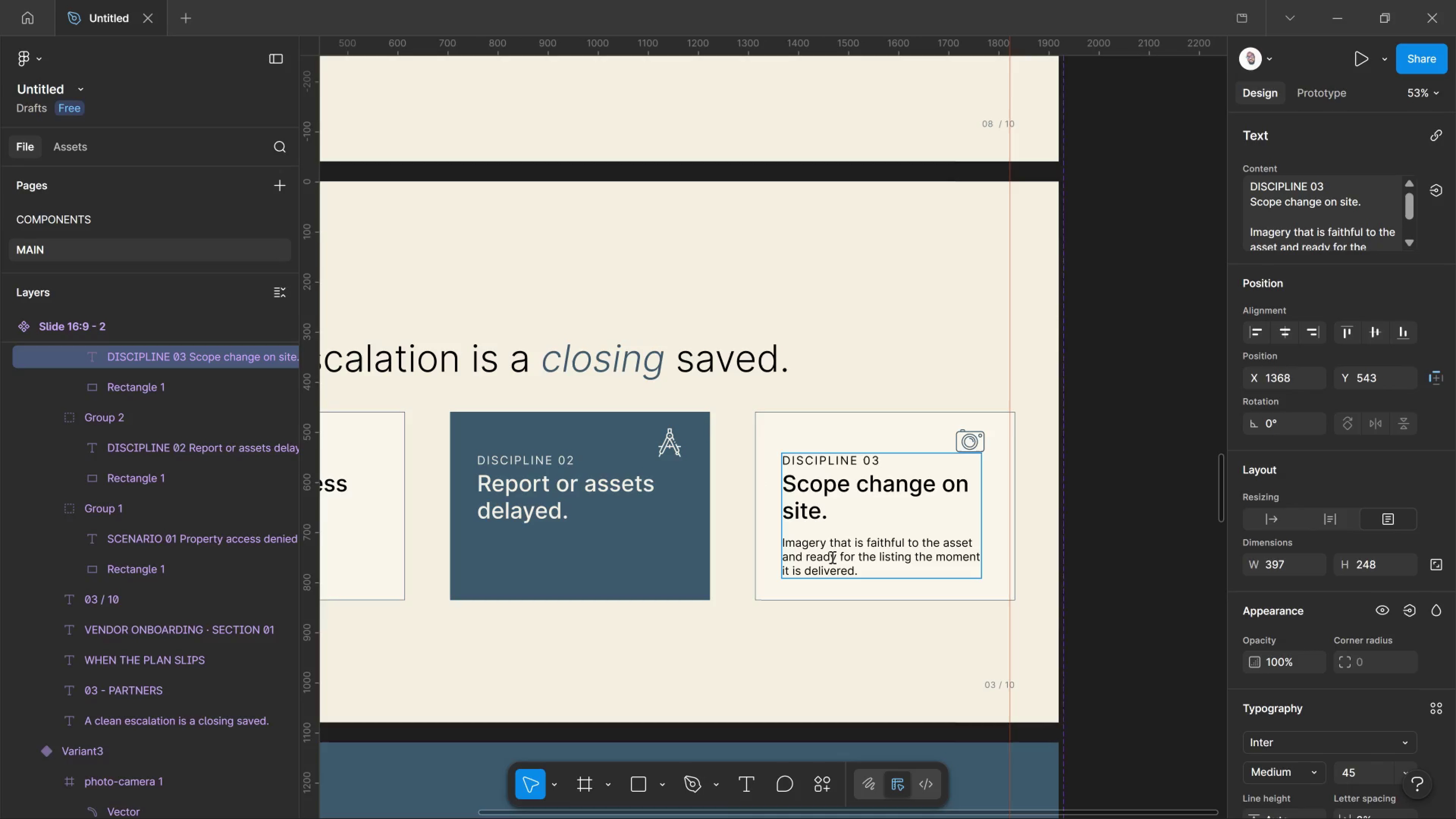 
left_click_drag(start_coordinate=[880, 573], to_coordinate=[754, 545])
 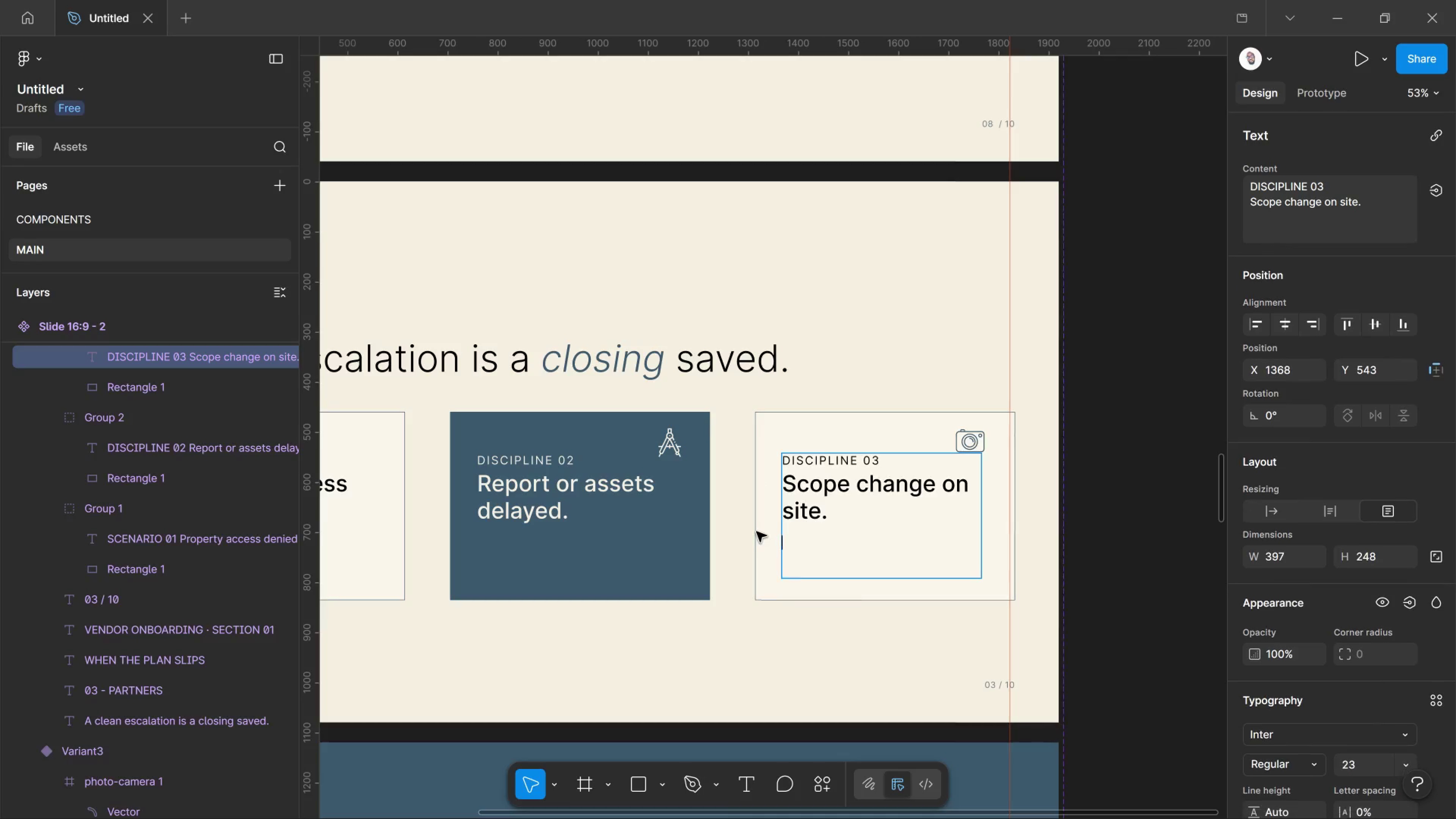 
key(Delete)
 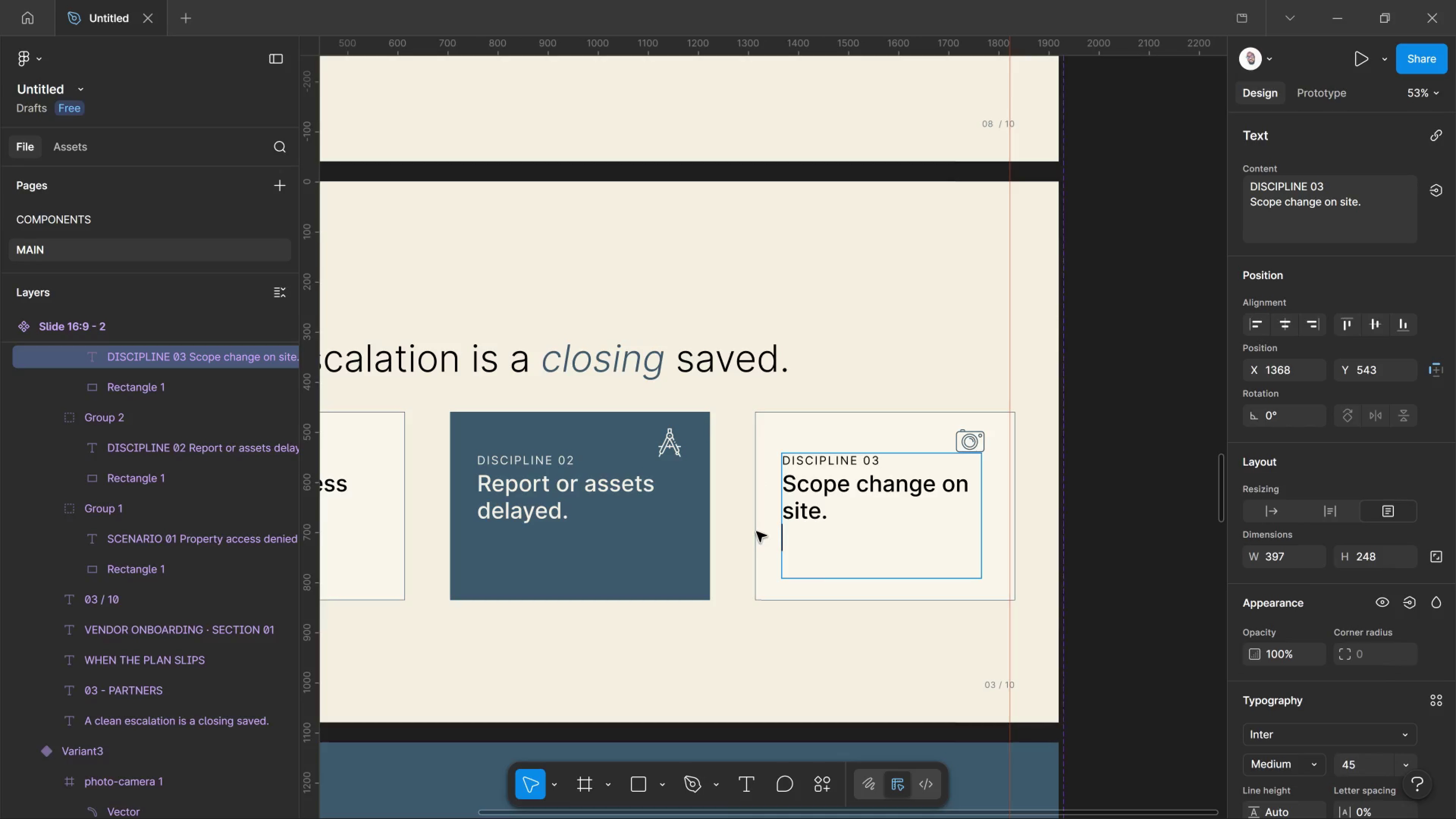 
key(Backspace)
 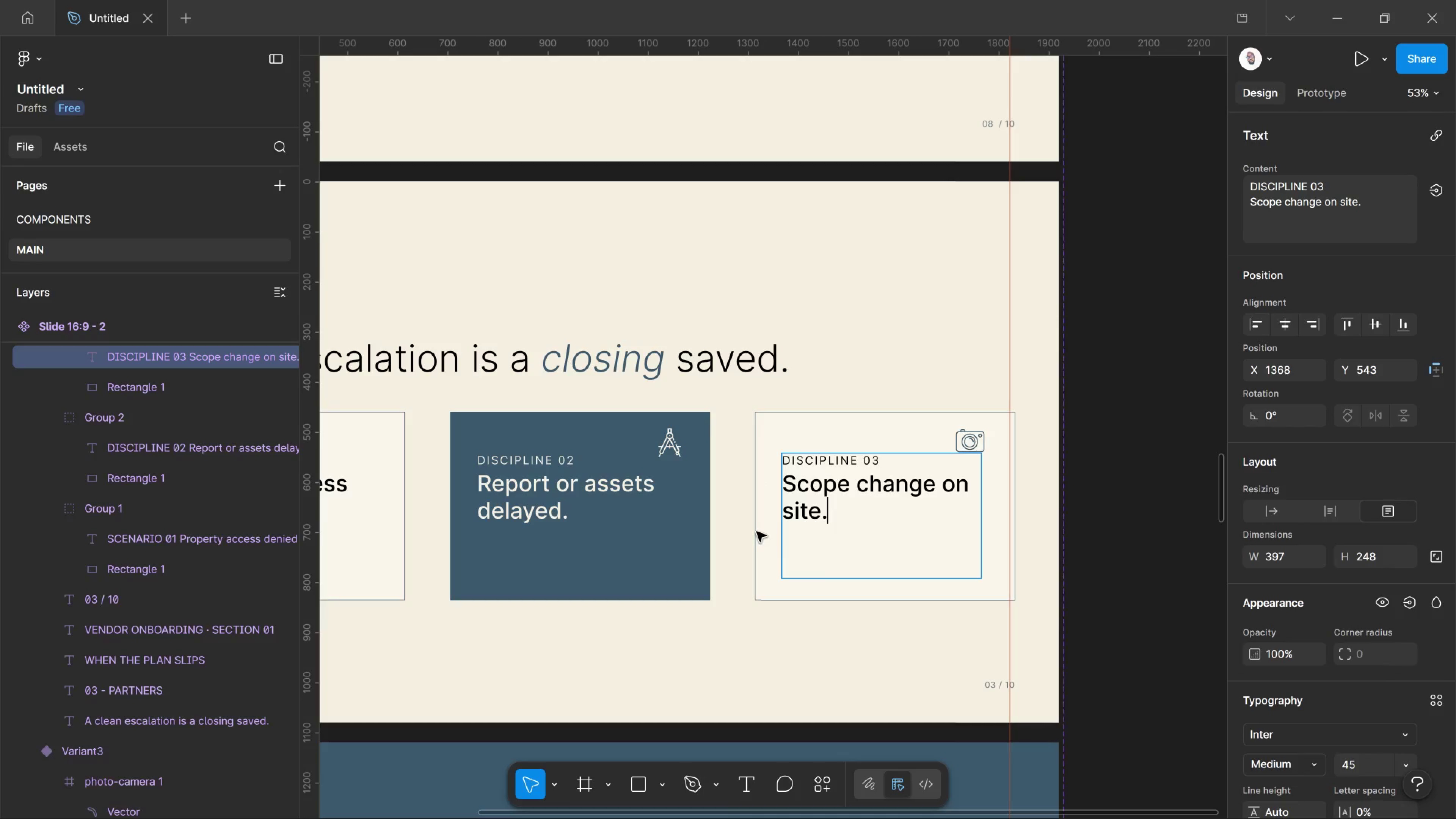 
key(Backspace)
 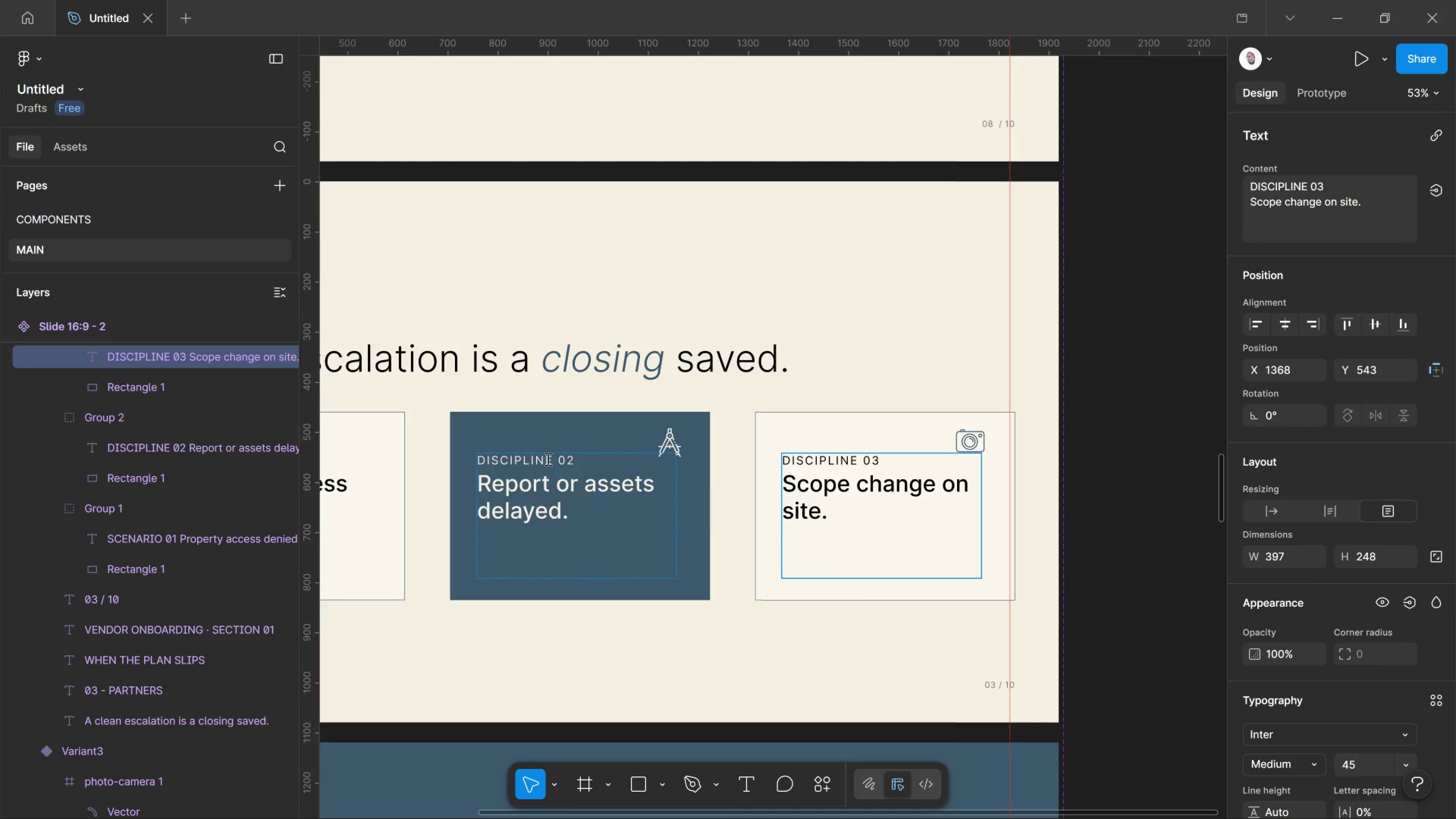 
left_click_drag(start_coordinate=[551, 464], to_coordinate=[449, 461])
 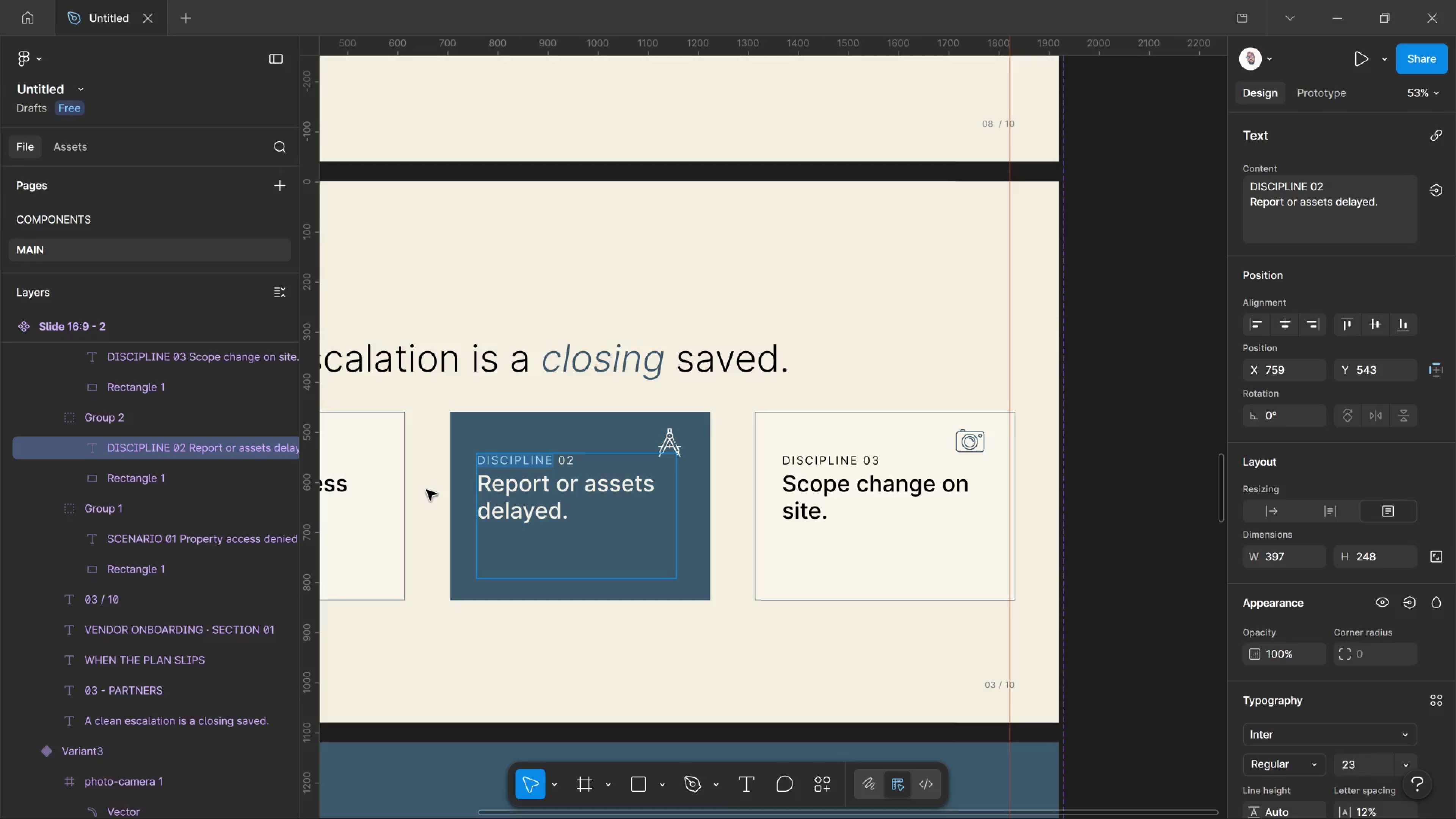 
wait(9.08)
 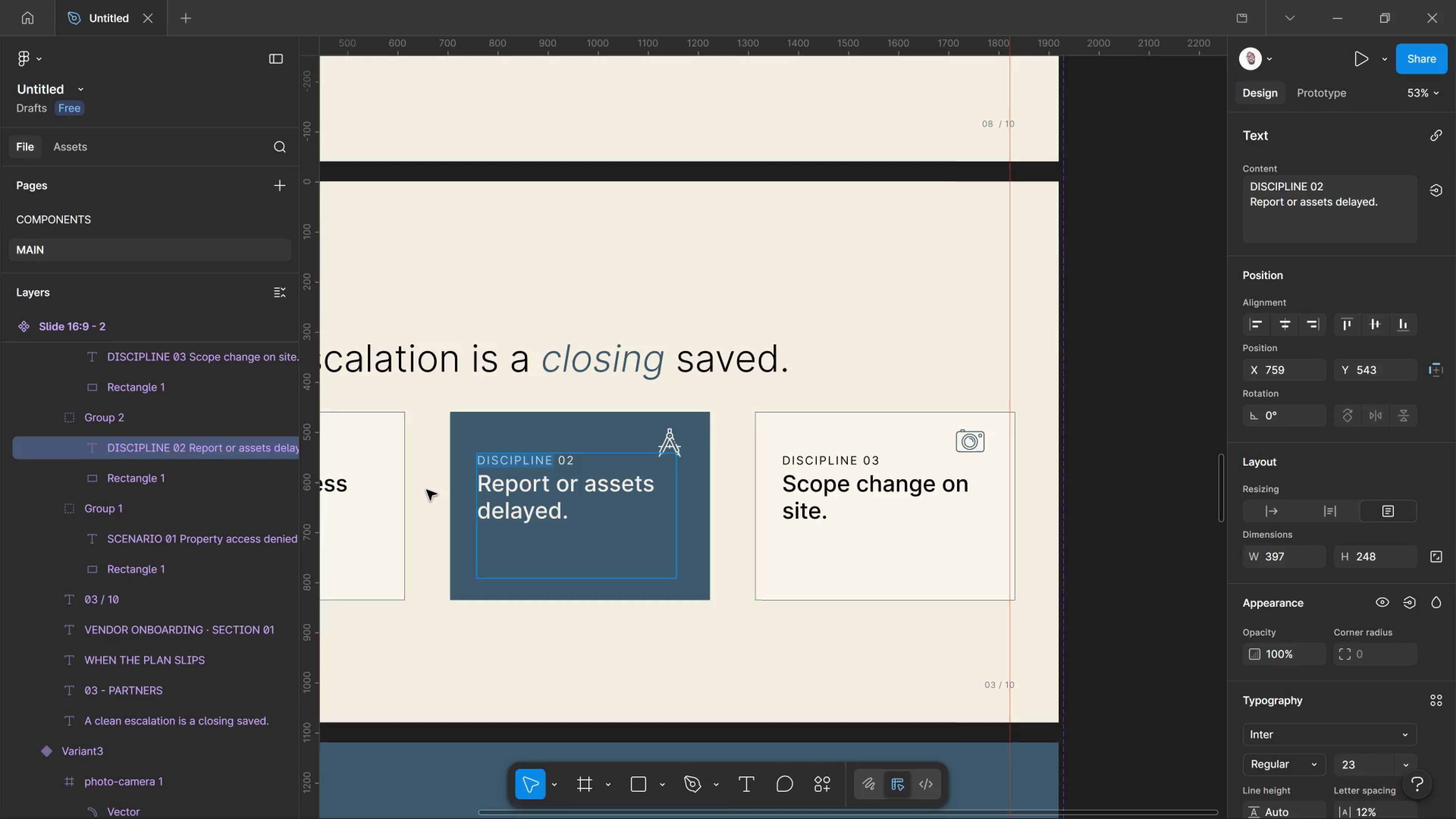 
type(SCR)
key(Backspace)
type(ENARIO)
 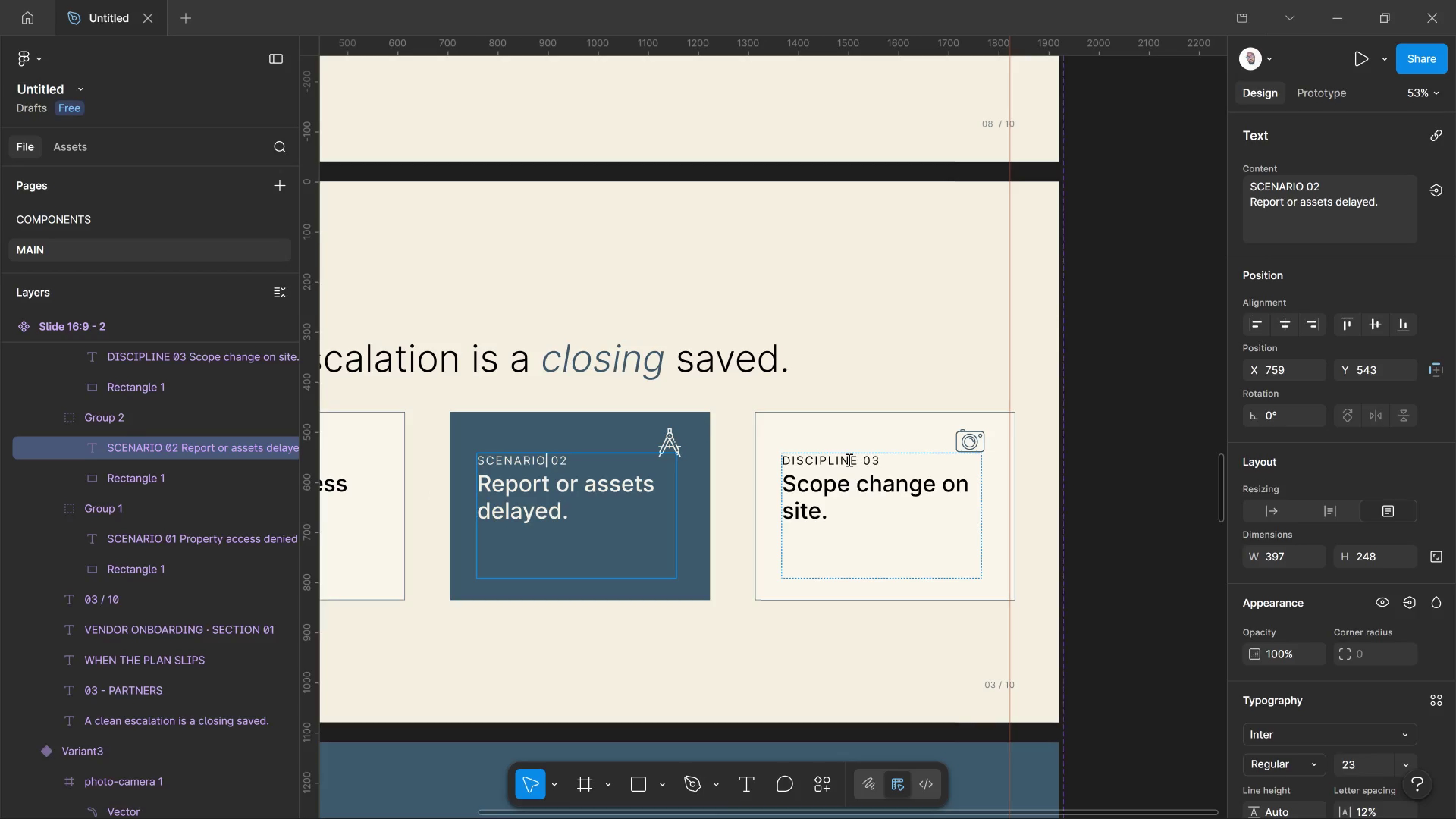 
wait(10.97)
 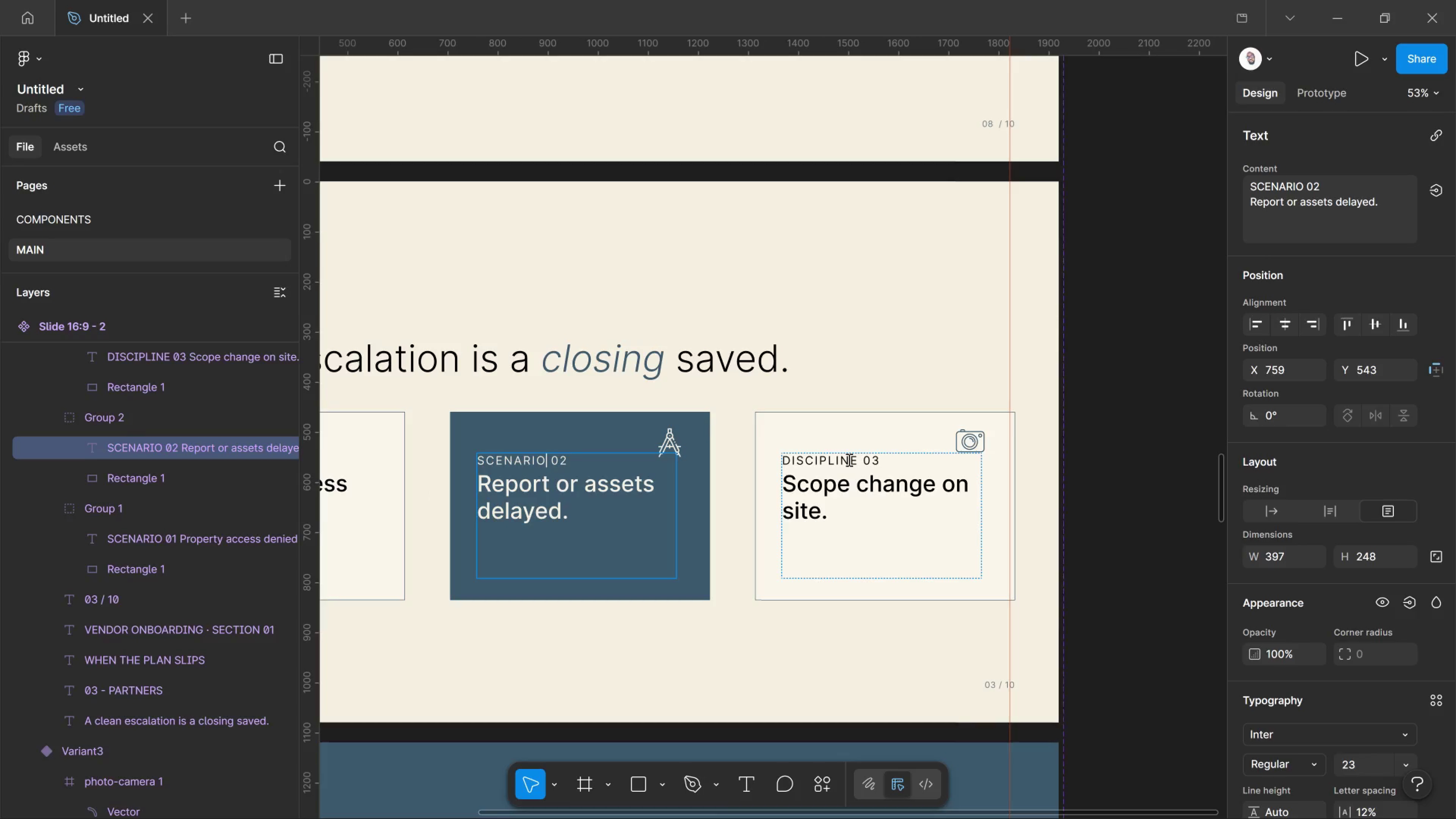 
left_click_drag(start_coordinate=[855, 458], to_coordinate=[747, 453])
 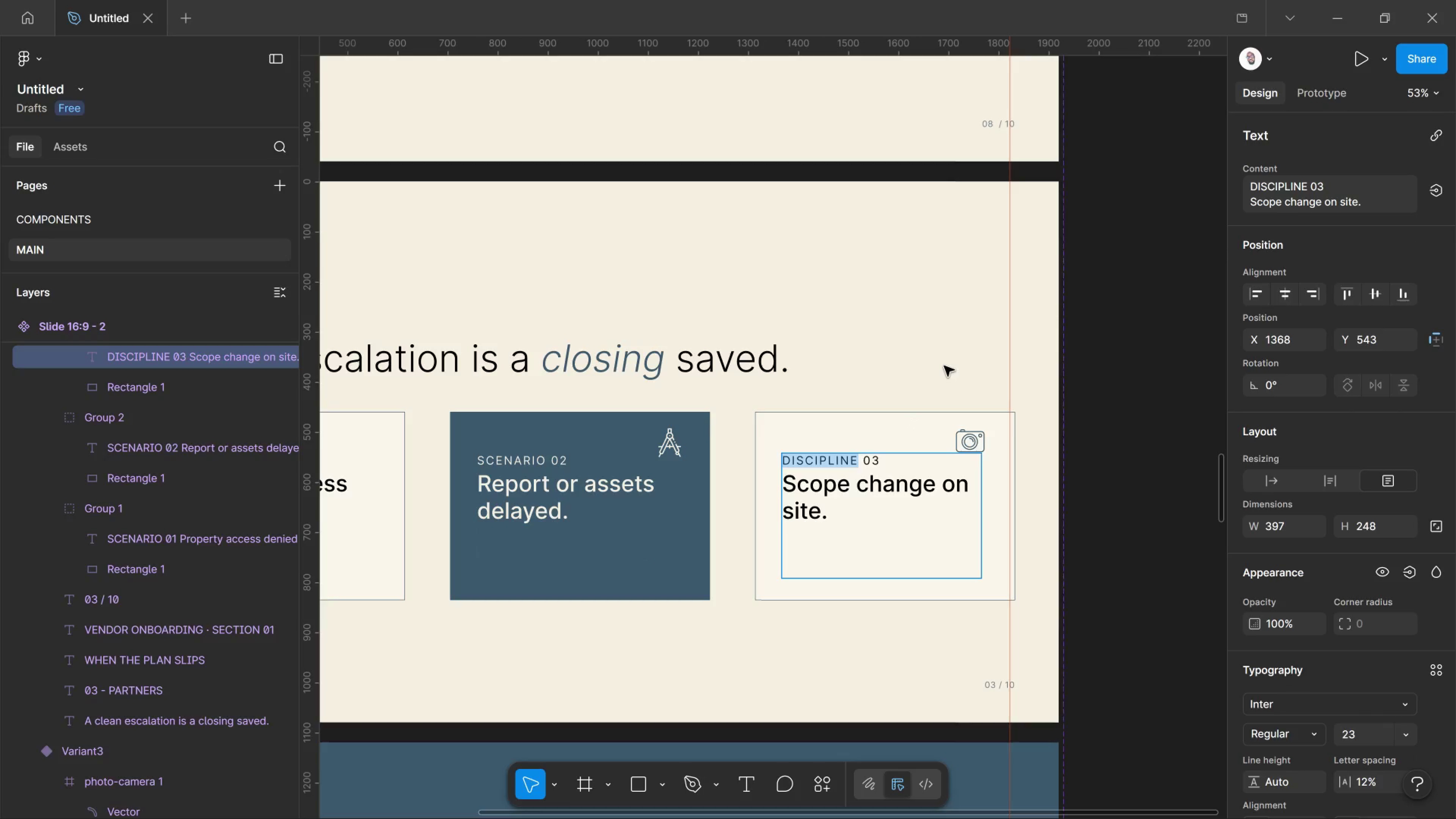 
type(SCENARIO)
 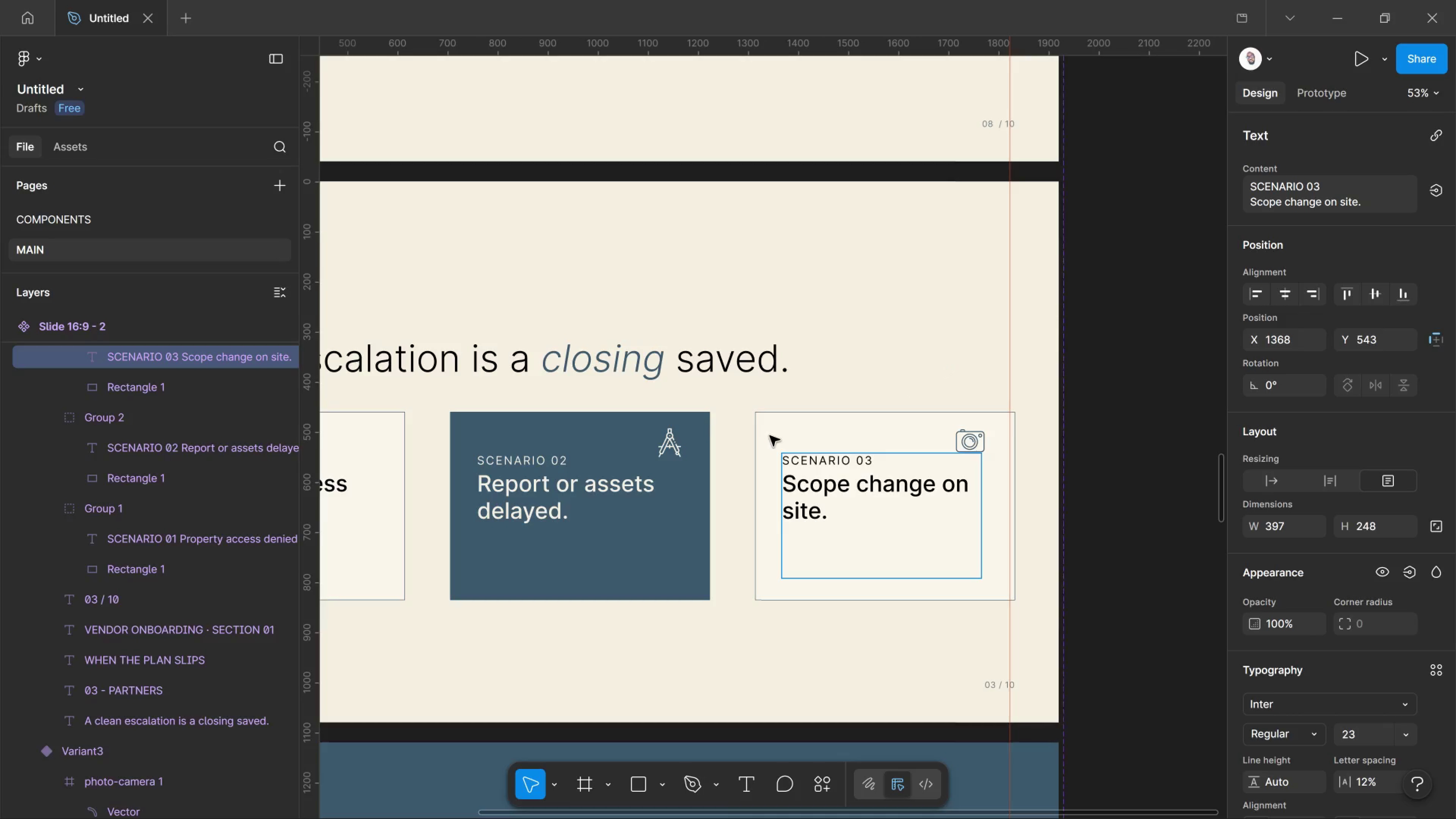 
left_click([789, 396])
 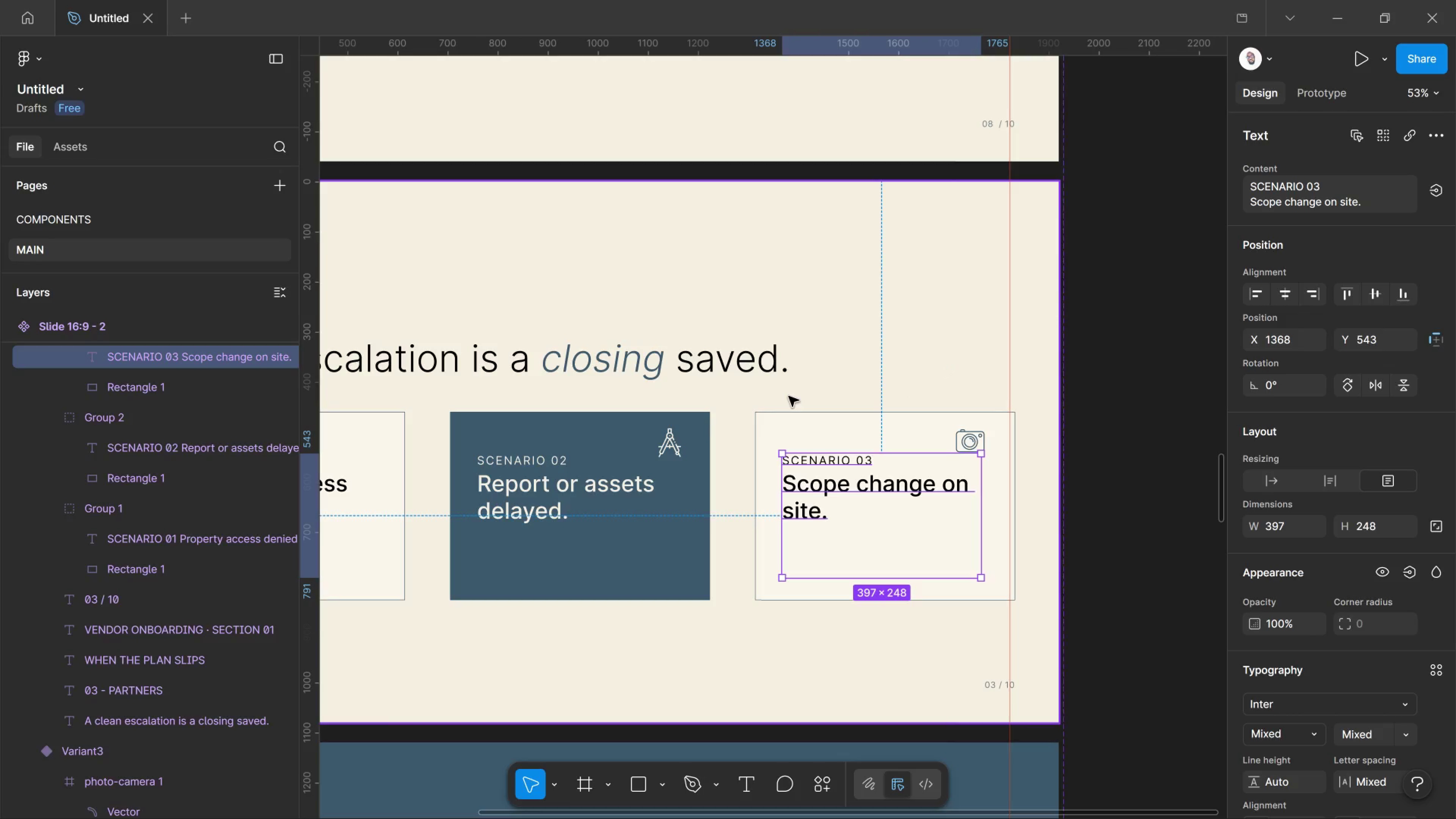 
left_click([789, 396])
 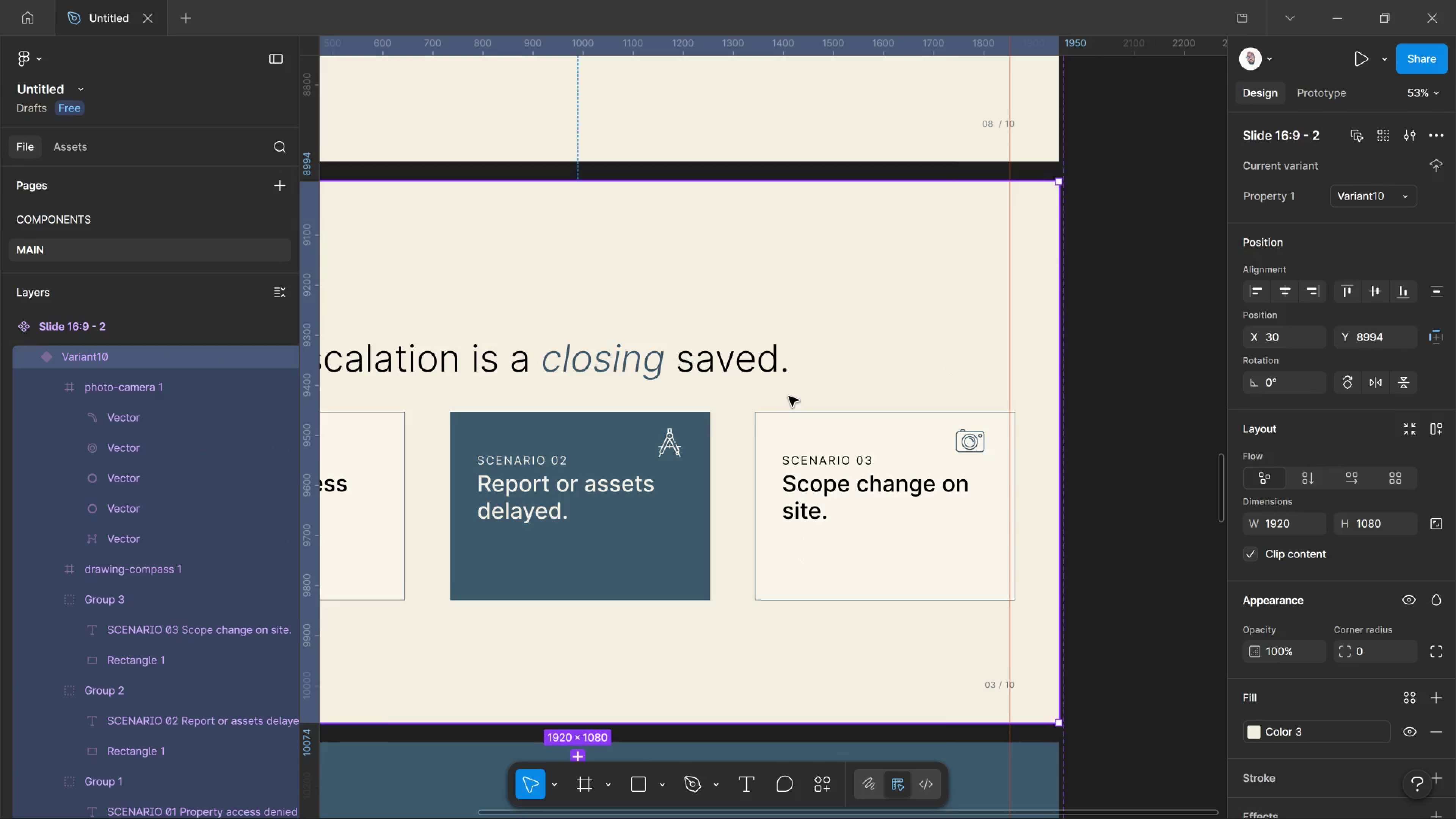 
key(ArrowDown)
 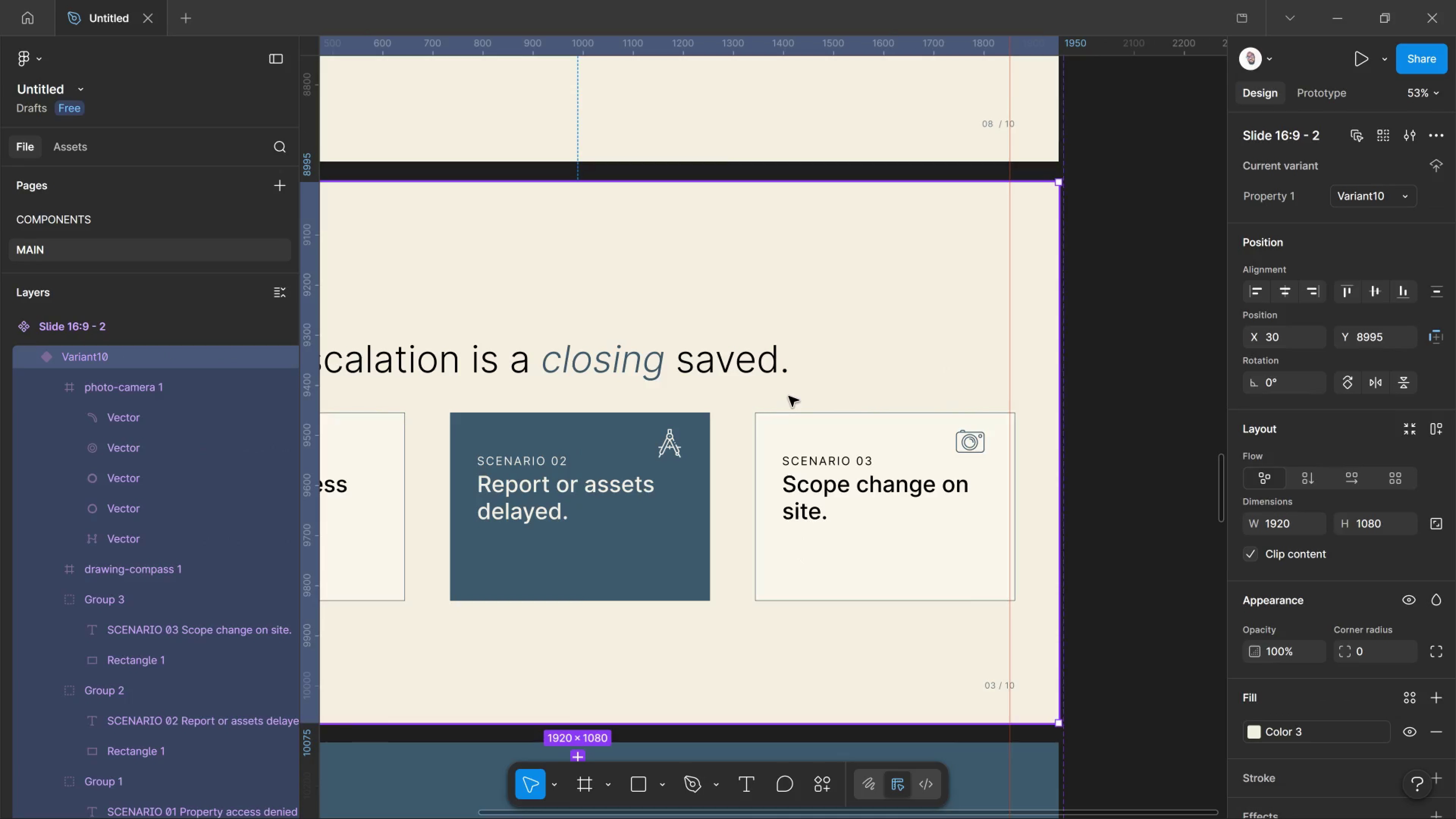 
wait(5.22)
 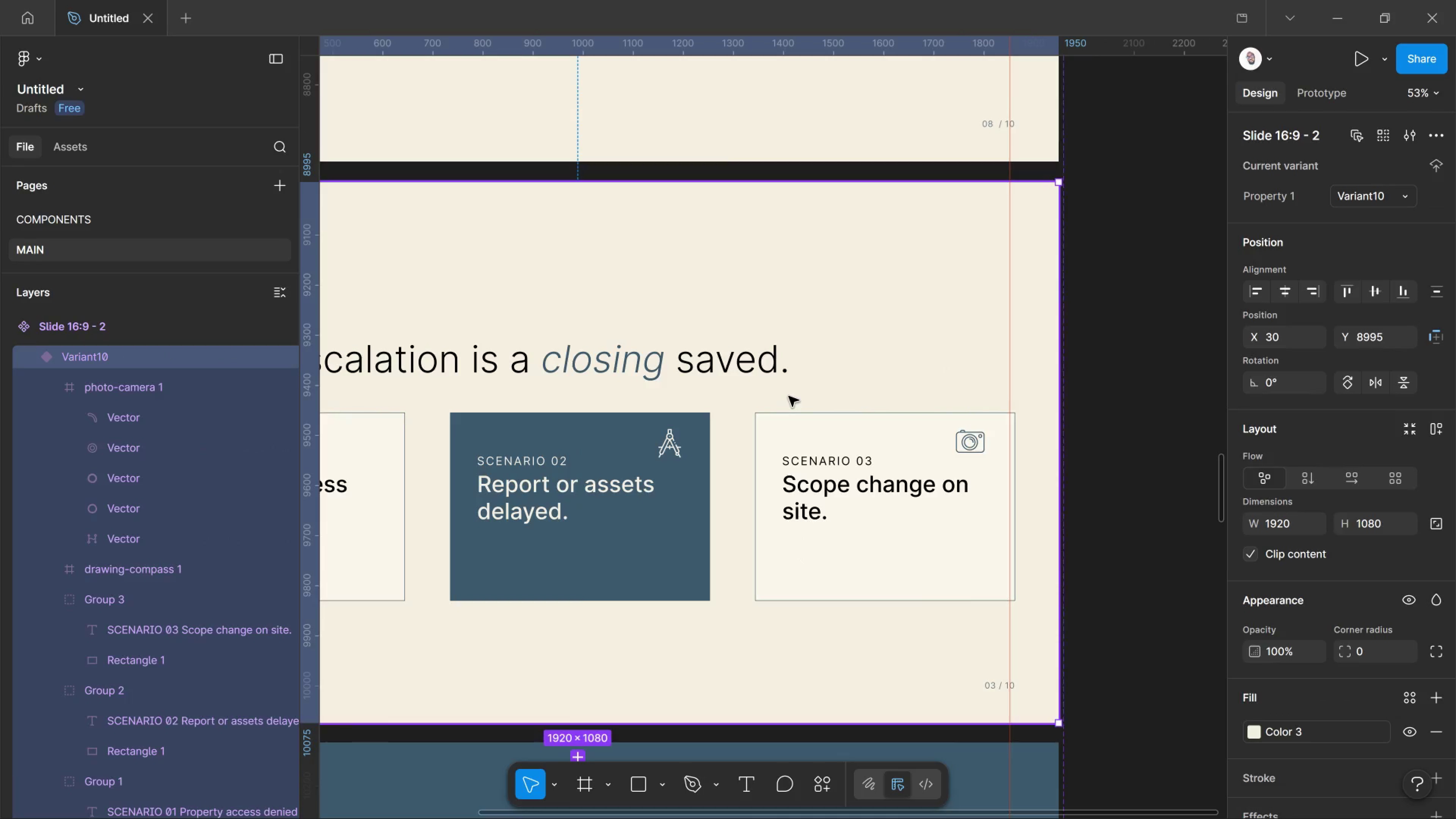 
left_click([789, 396])
 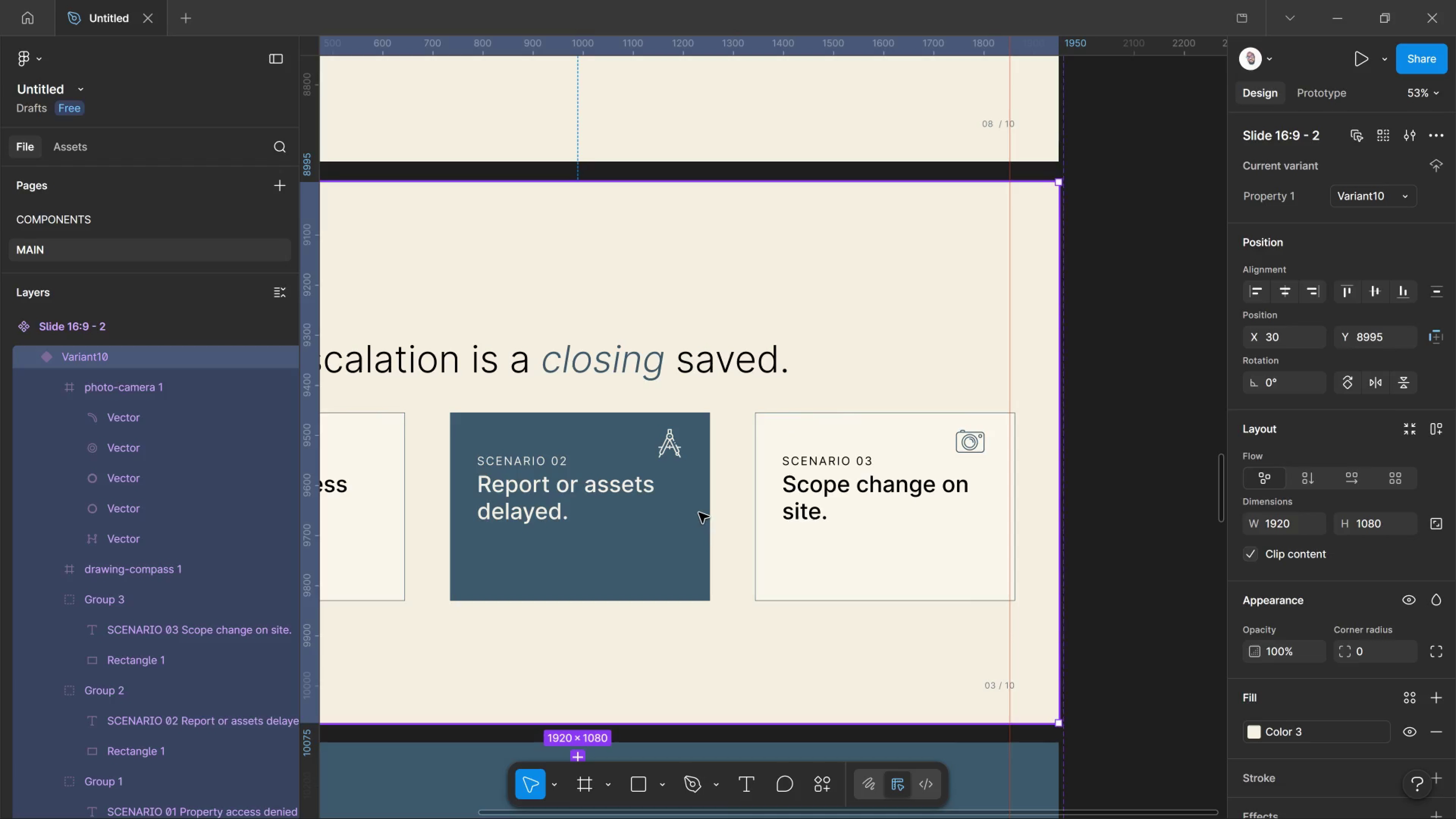 
wait(9.71)
 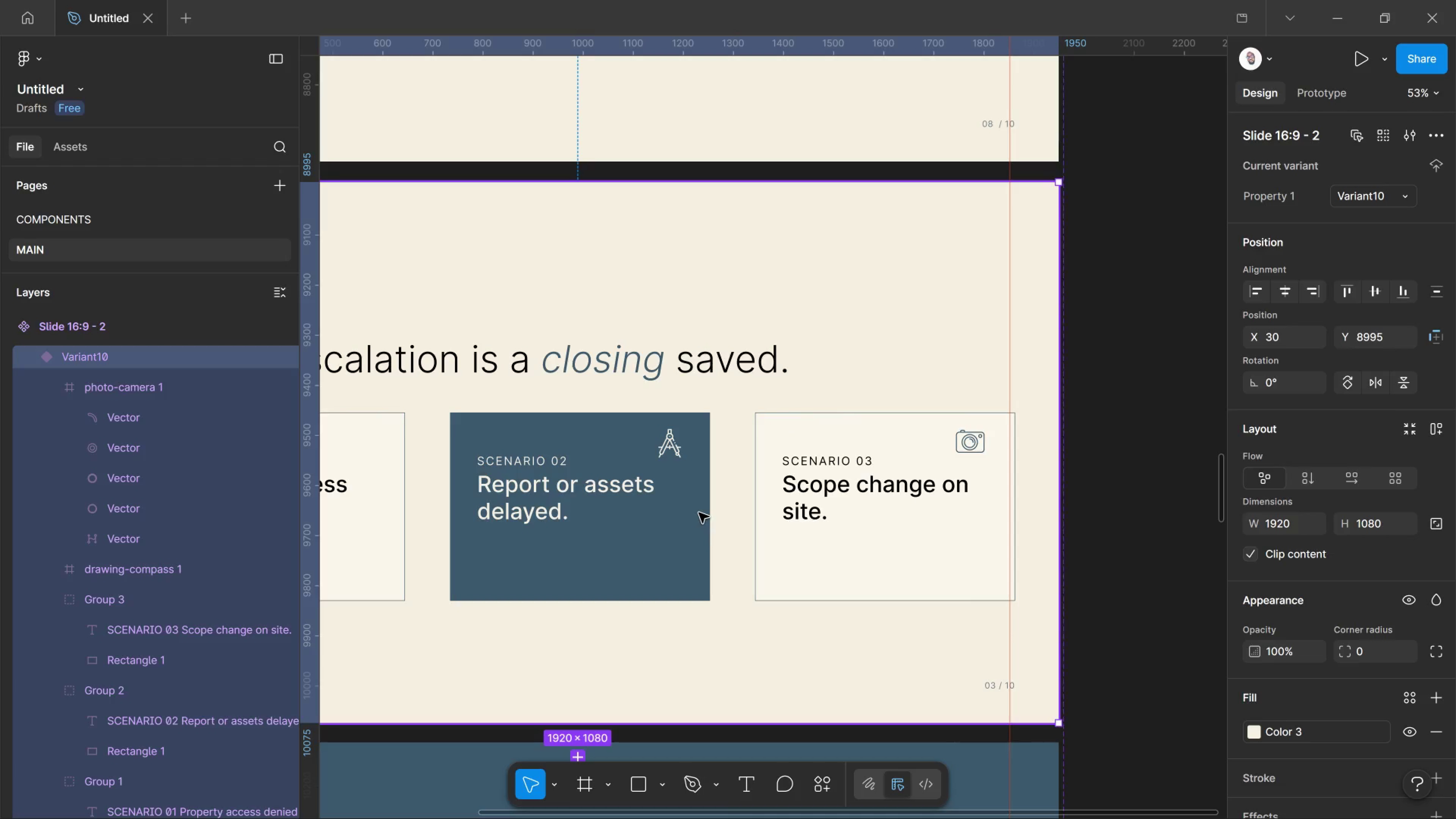 
key(Control+Minus)
 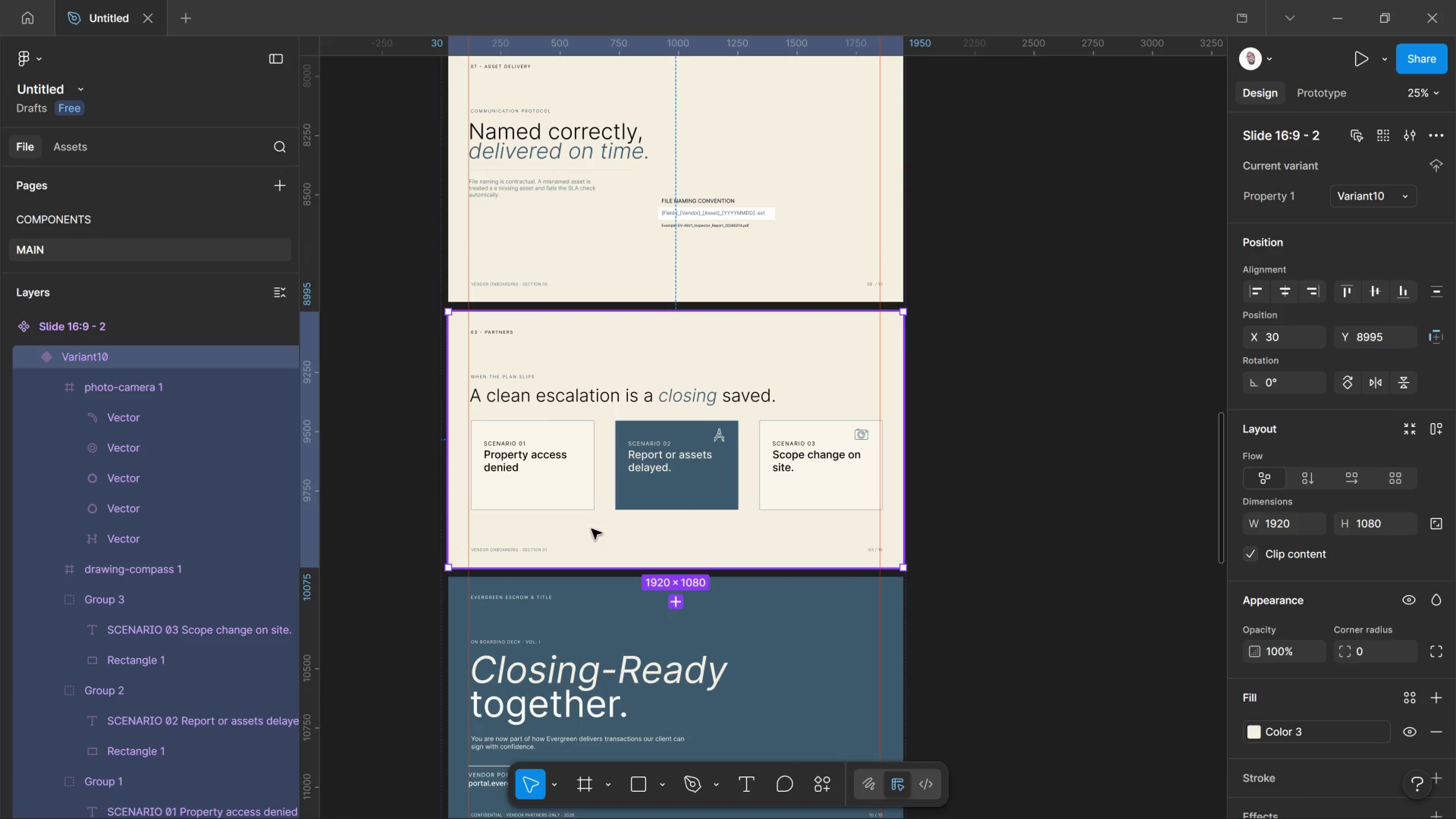 
key(Control+ControlLeft)
 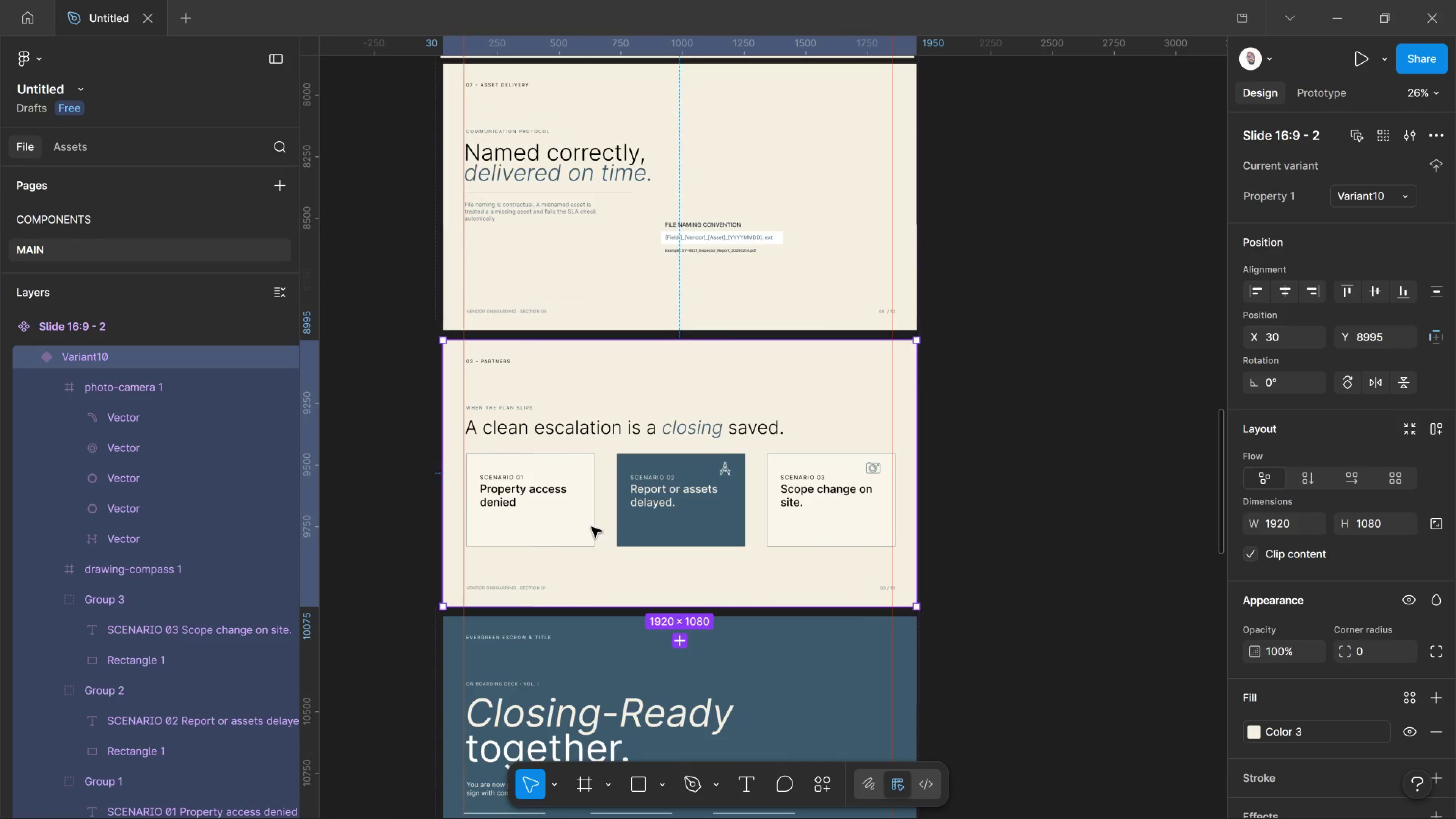 
scroll: coordinate [592, 527], scroll_direction: up, amount: 3.0
 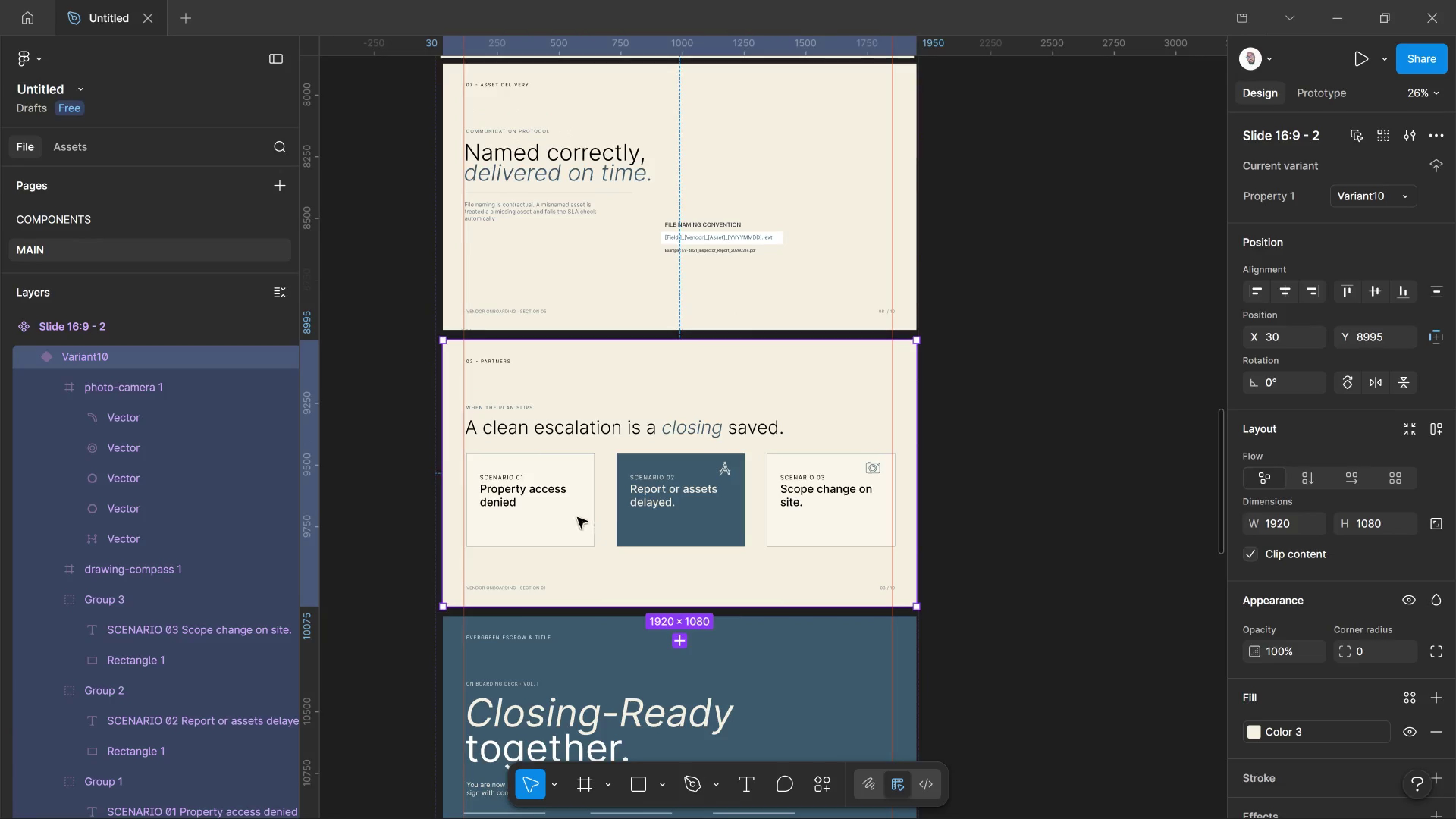 
hold_key(key=ControlLeft, duration=0.56)
scroll: coordinate [561, 509], scroll_direction: up, amount: 3.0
 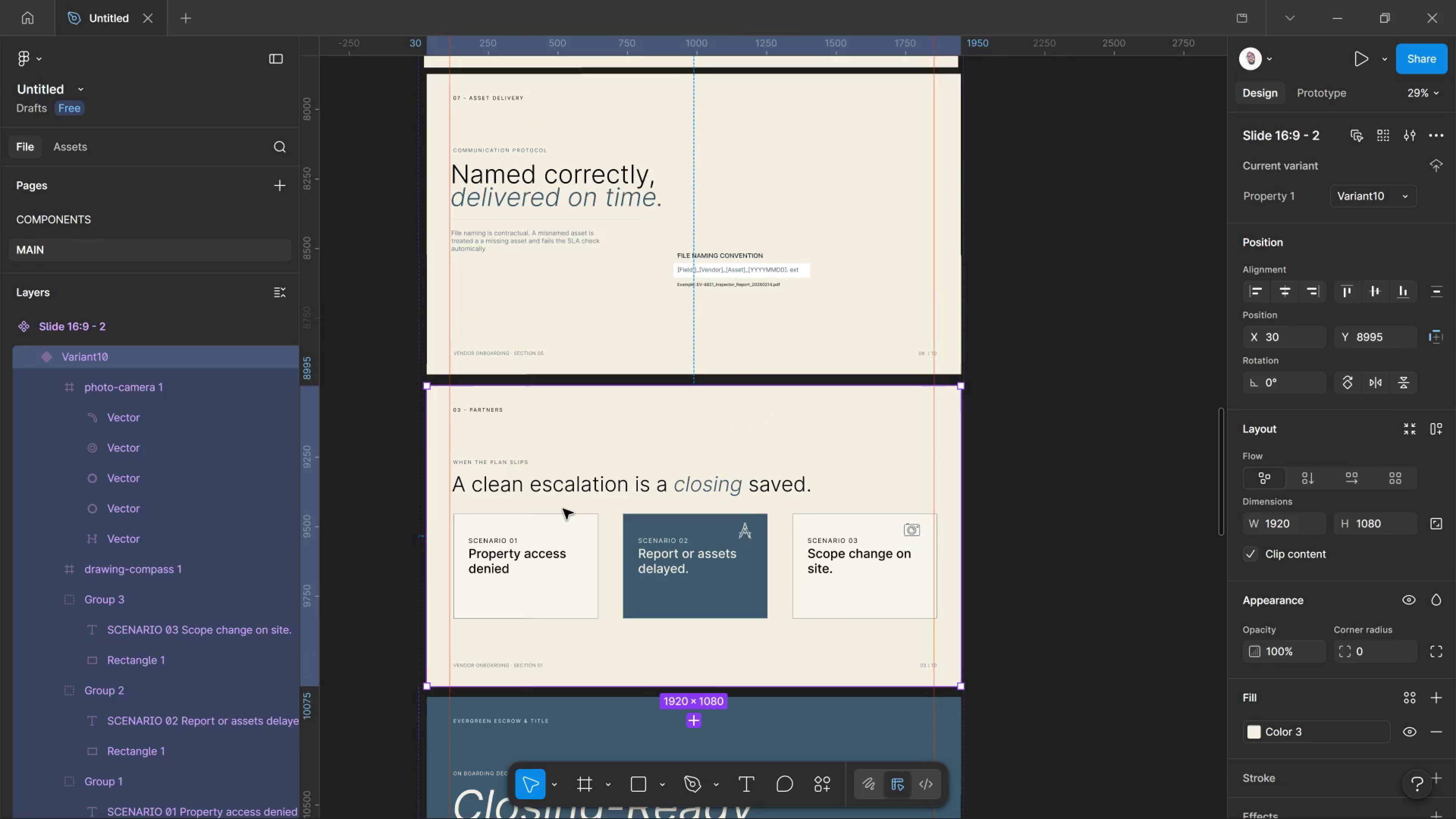 
key(Control+ControlLeft)
 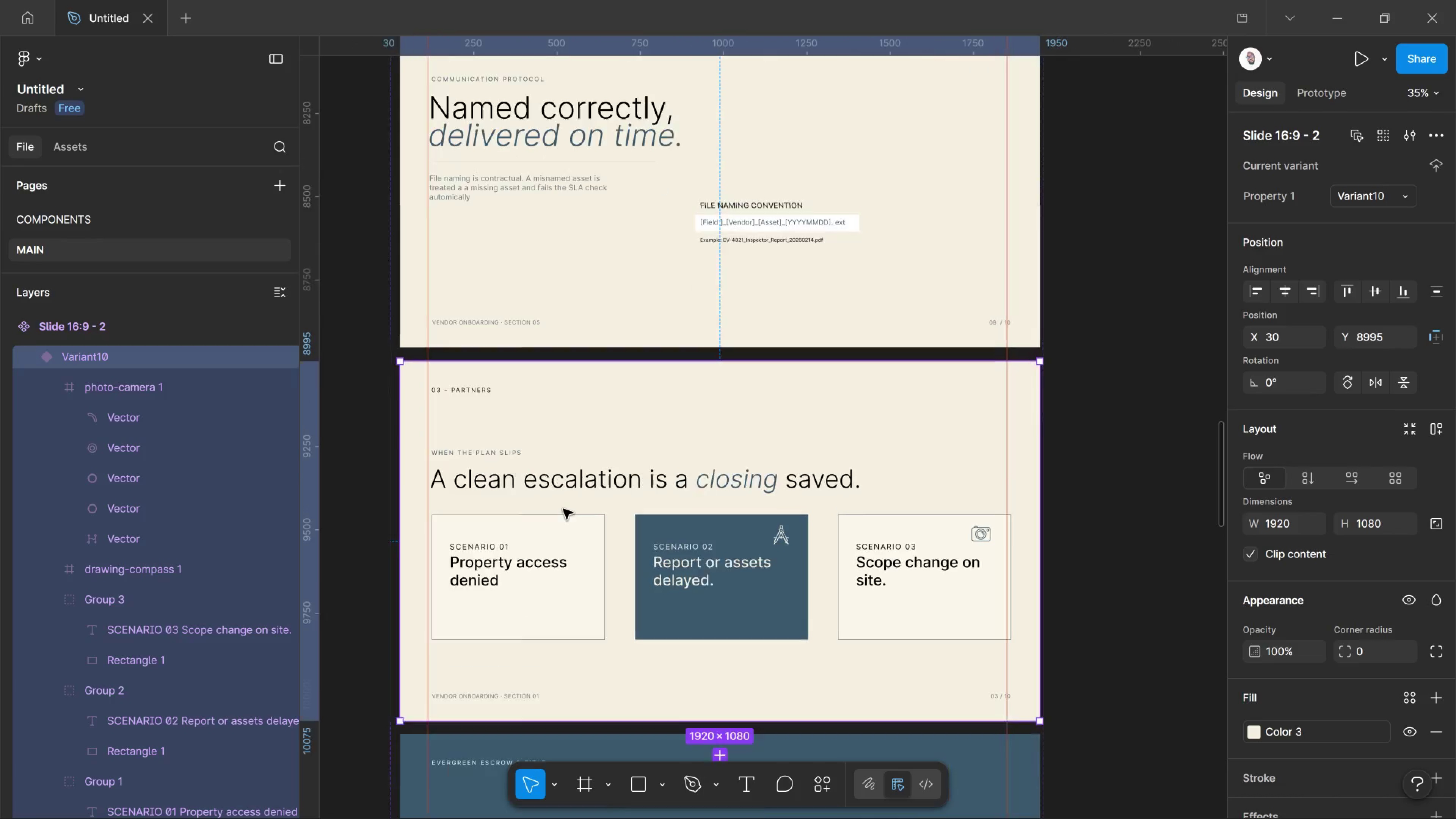 
hold_key(key=ControlLeft, duration=0.82)
scroll: coordinate [563, 509], scroll_direction: up, amount: 8.0
 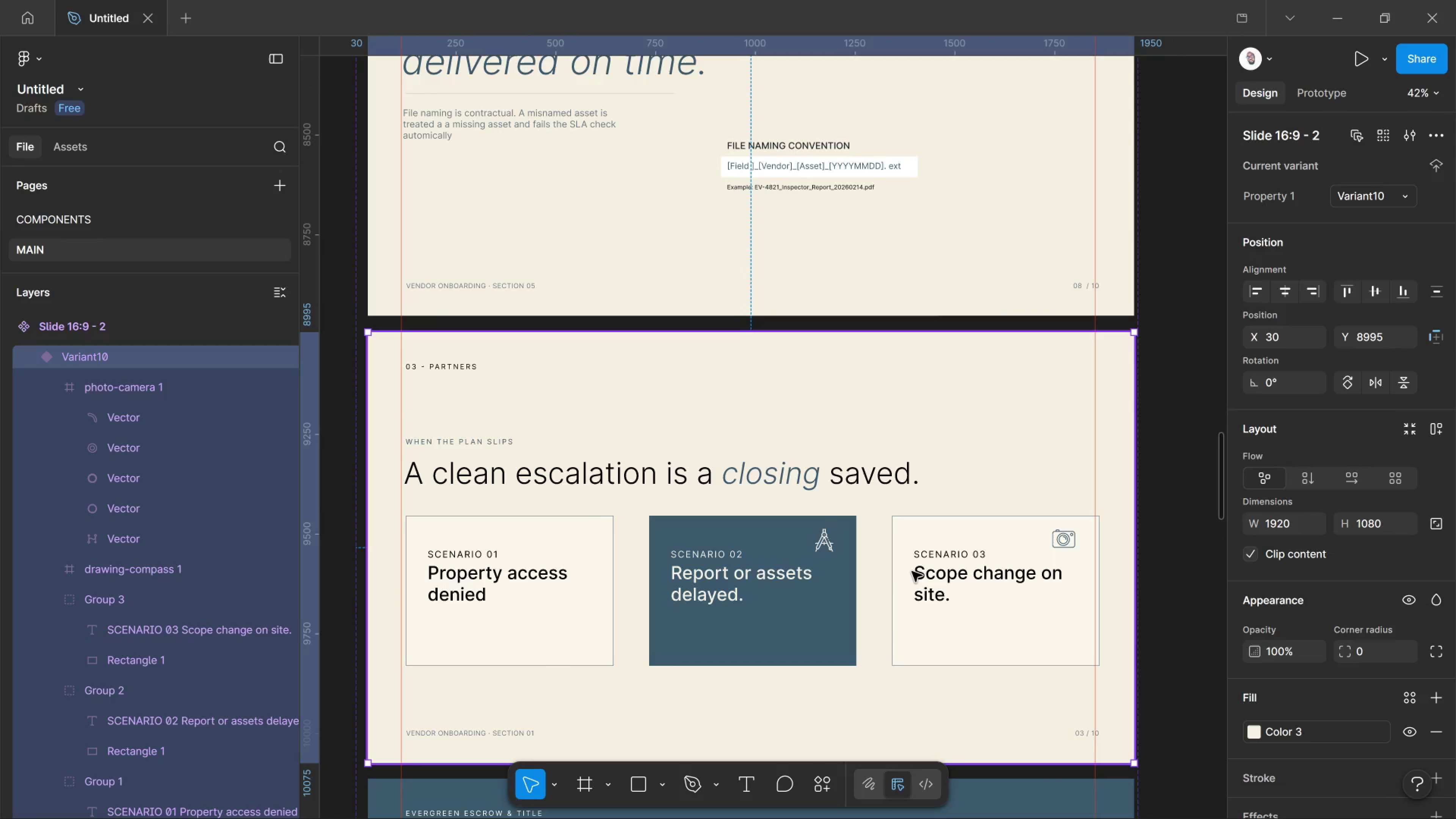 
scroll: coordinate [914, 571], scroll_direction: down, amount: 2.0
 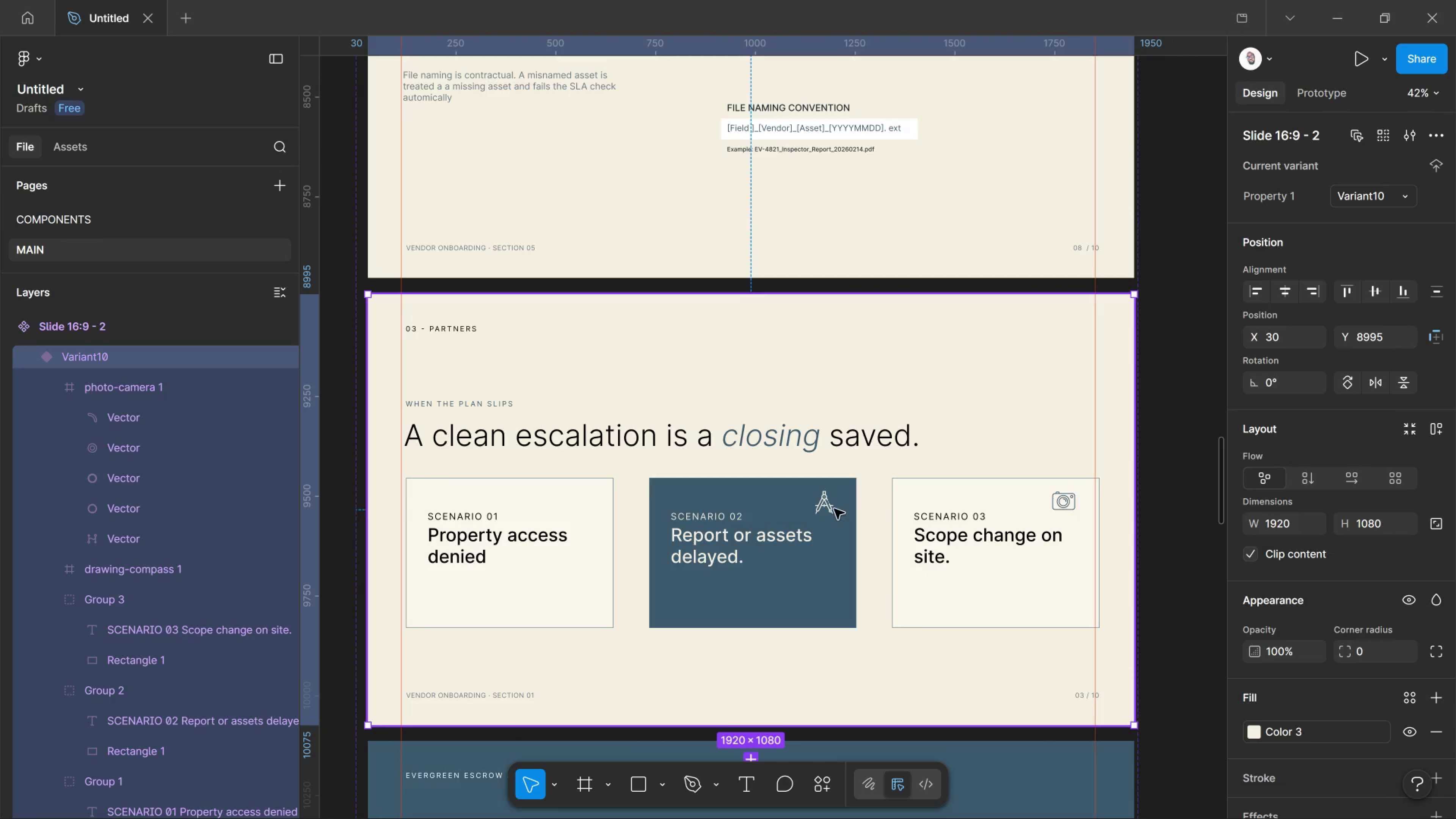 
hold_key(key=ControlLeft, duration=0.94)
left_click([828, 507])
 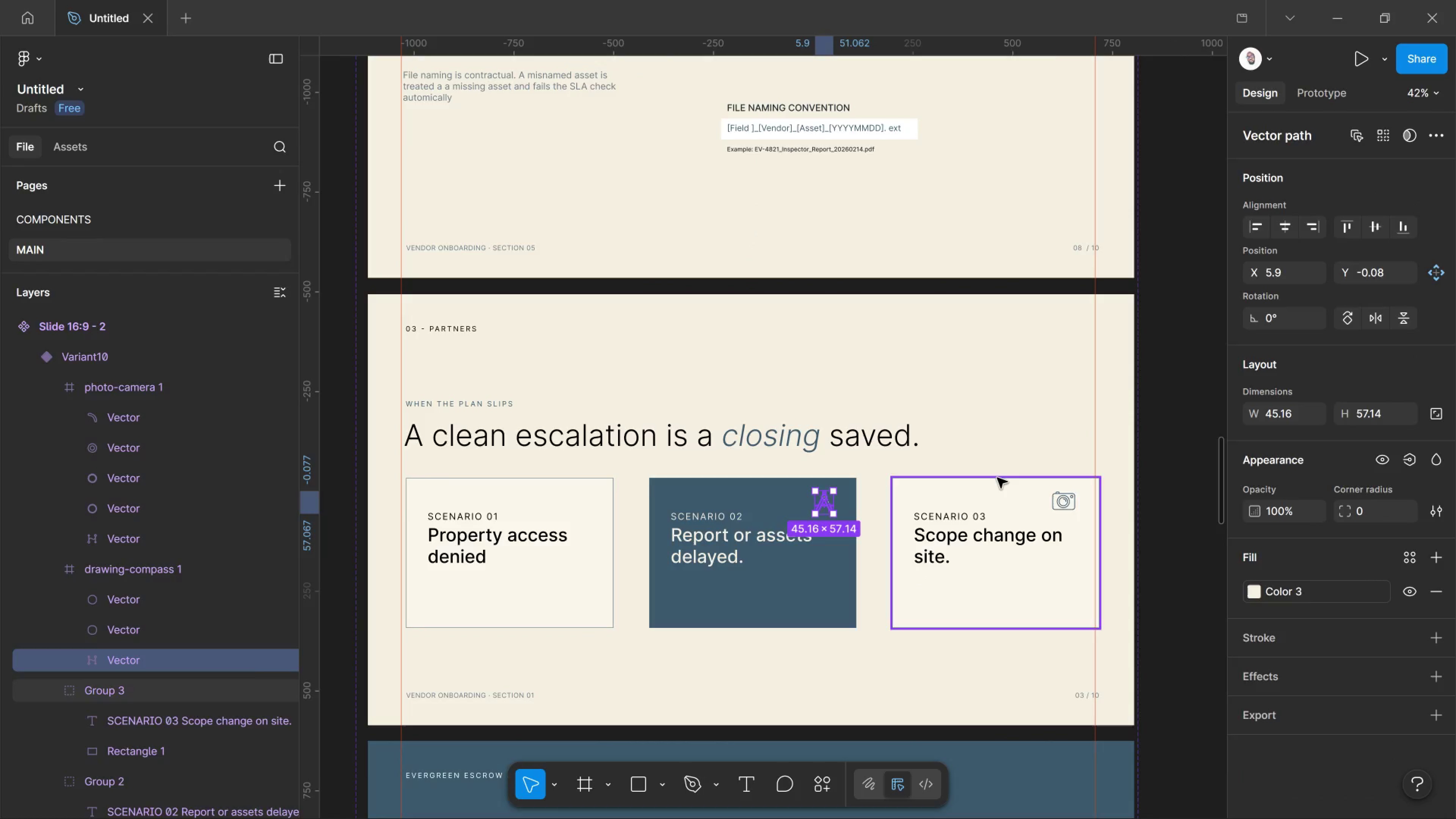 
key(Delete)
 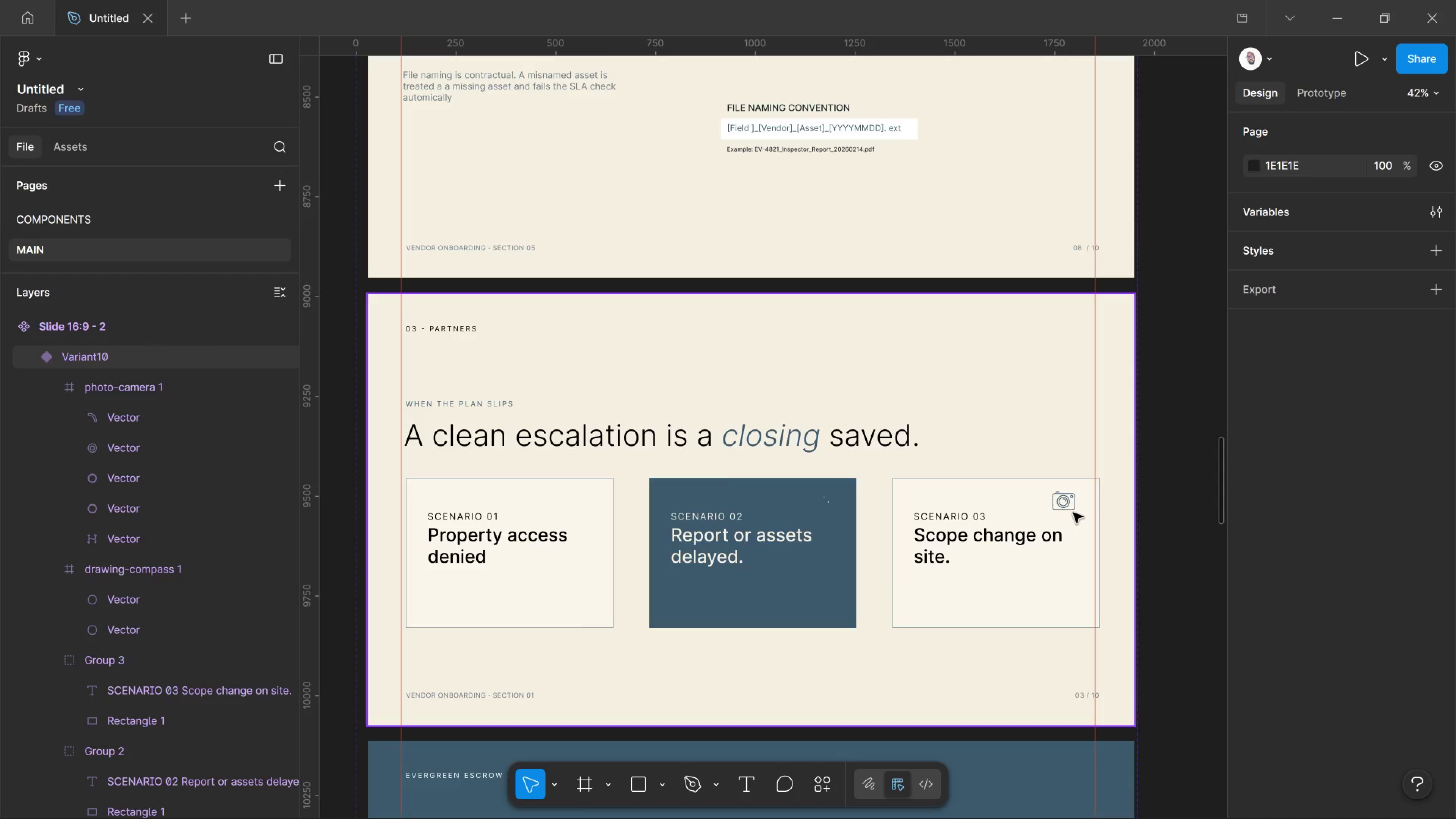 
hold_key(key=ControlLeft, duration=0.63)
 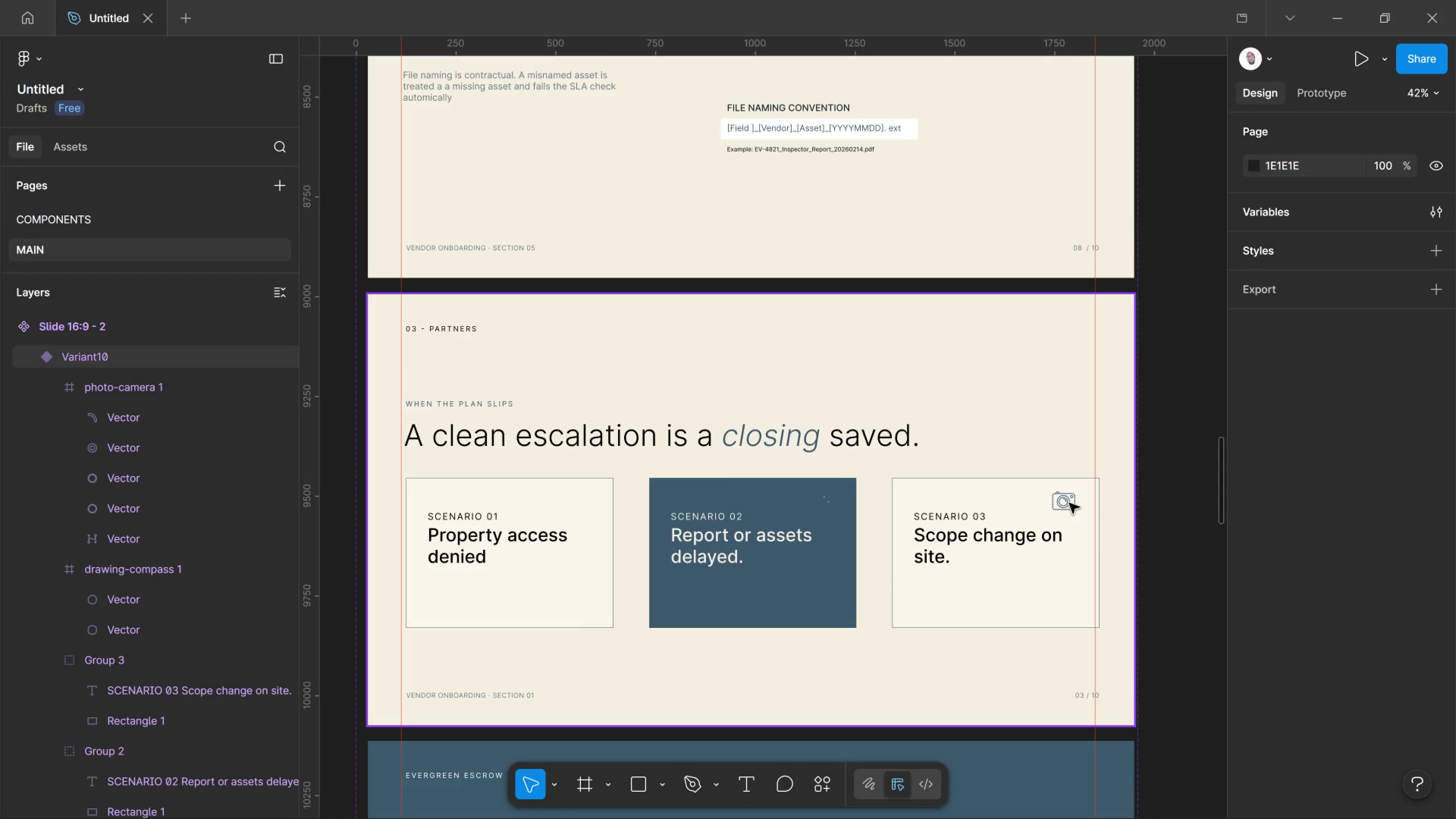 
hold_key(key=ControlLeft, duration=0.72)
left_click([1069, 503])
 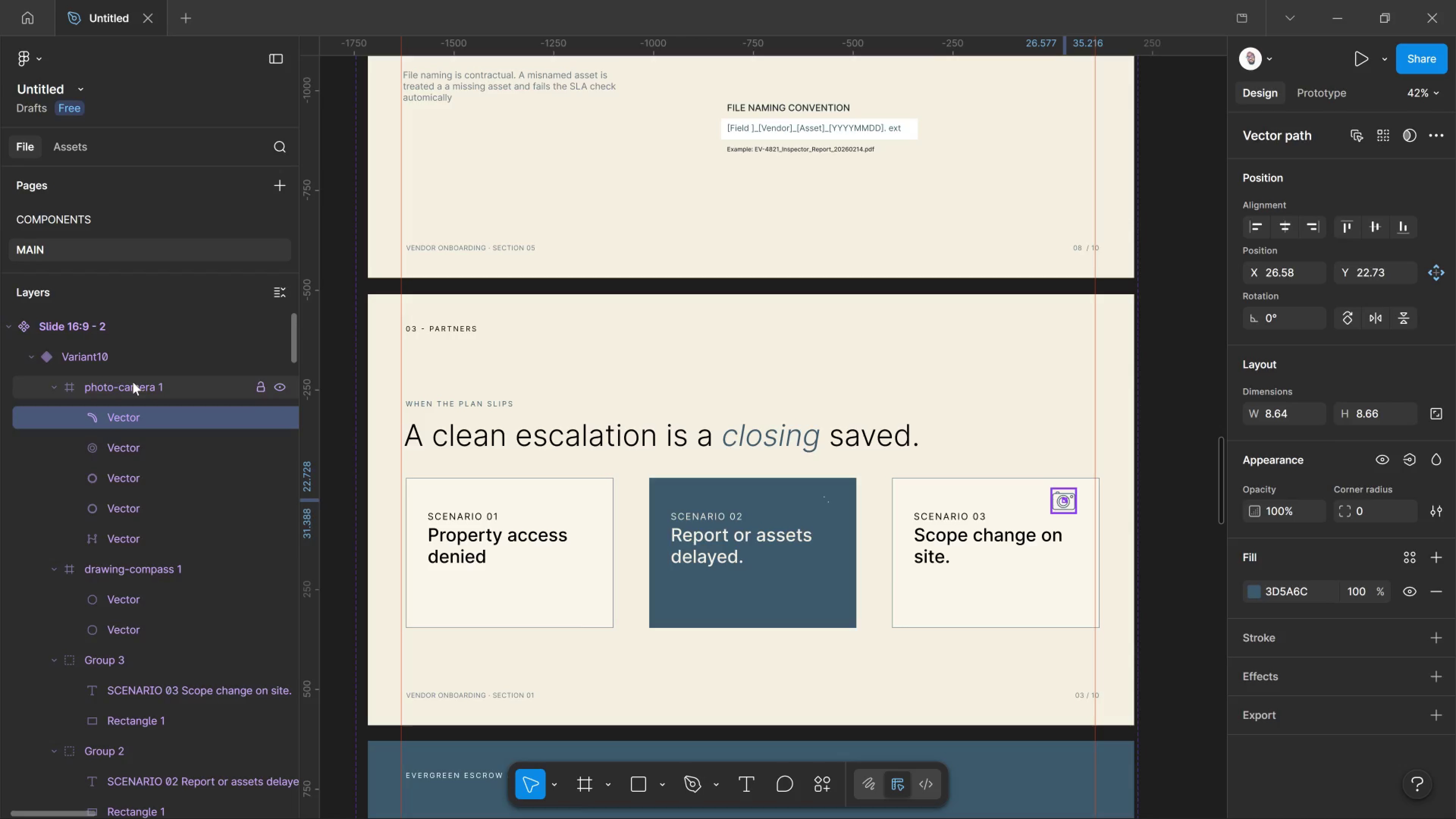 
left_click([133, 382])
 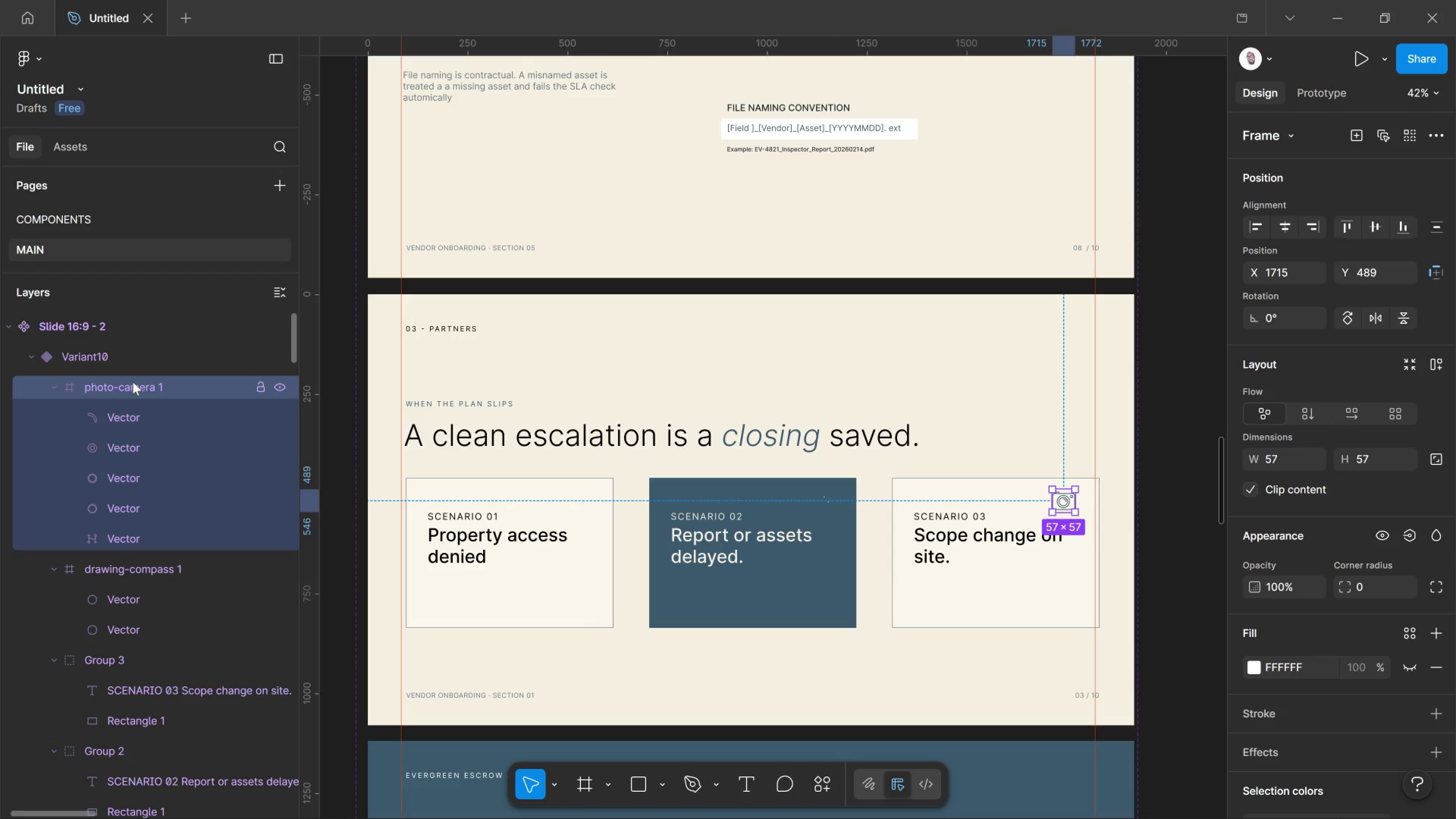 
key(Delete)
 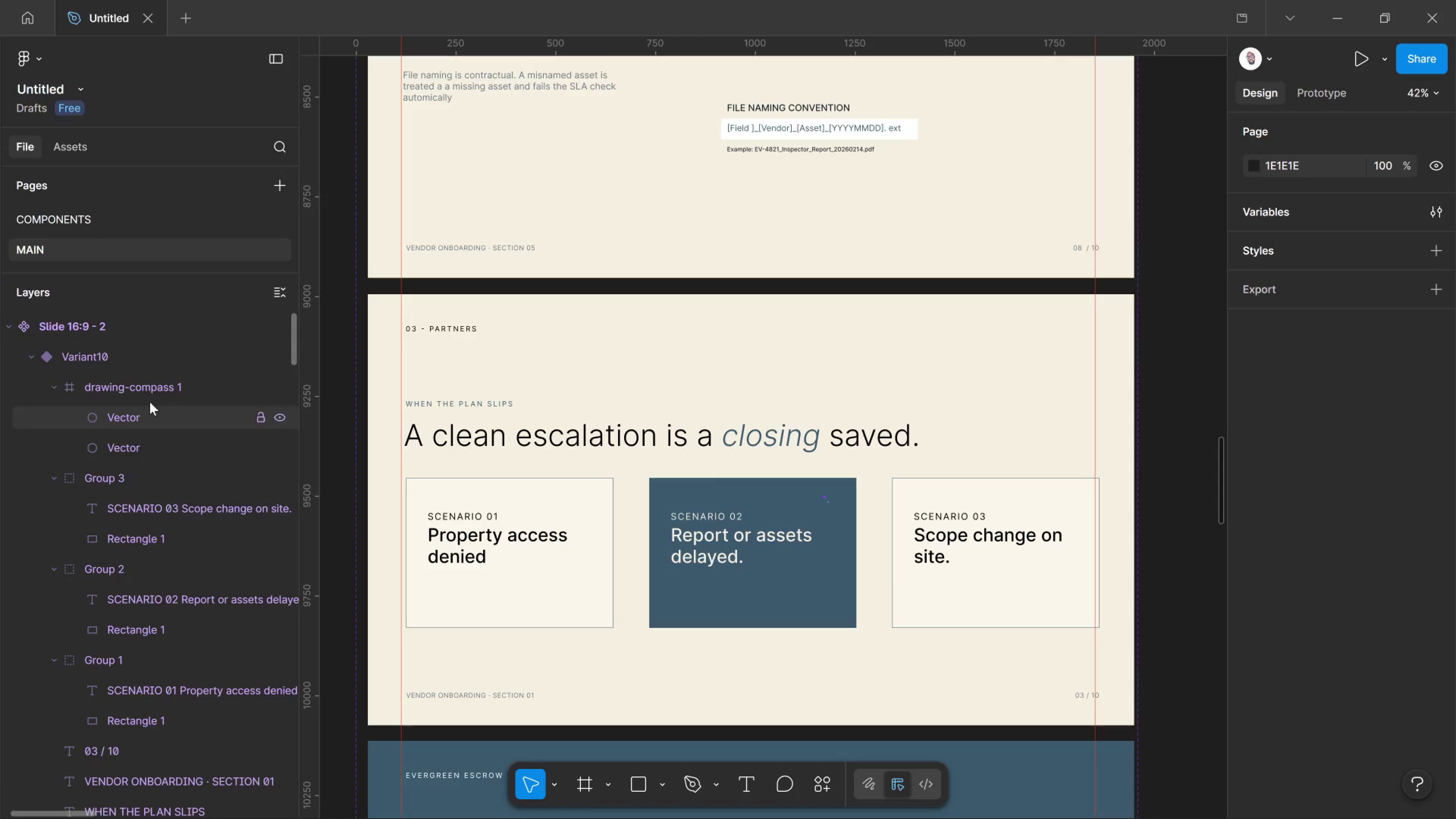 
left_click([151, 389])
 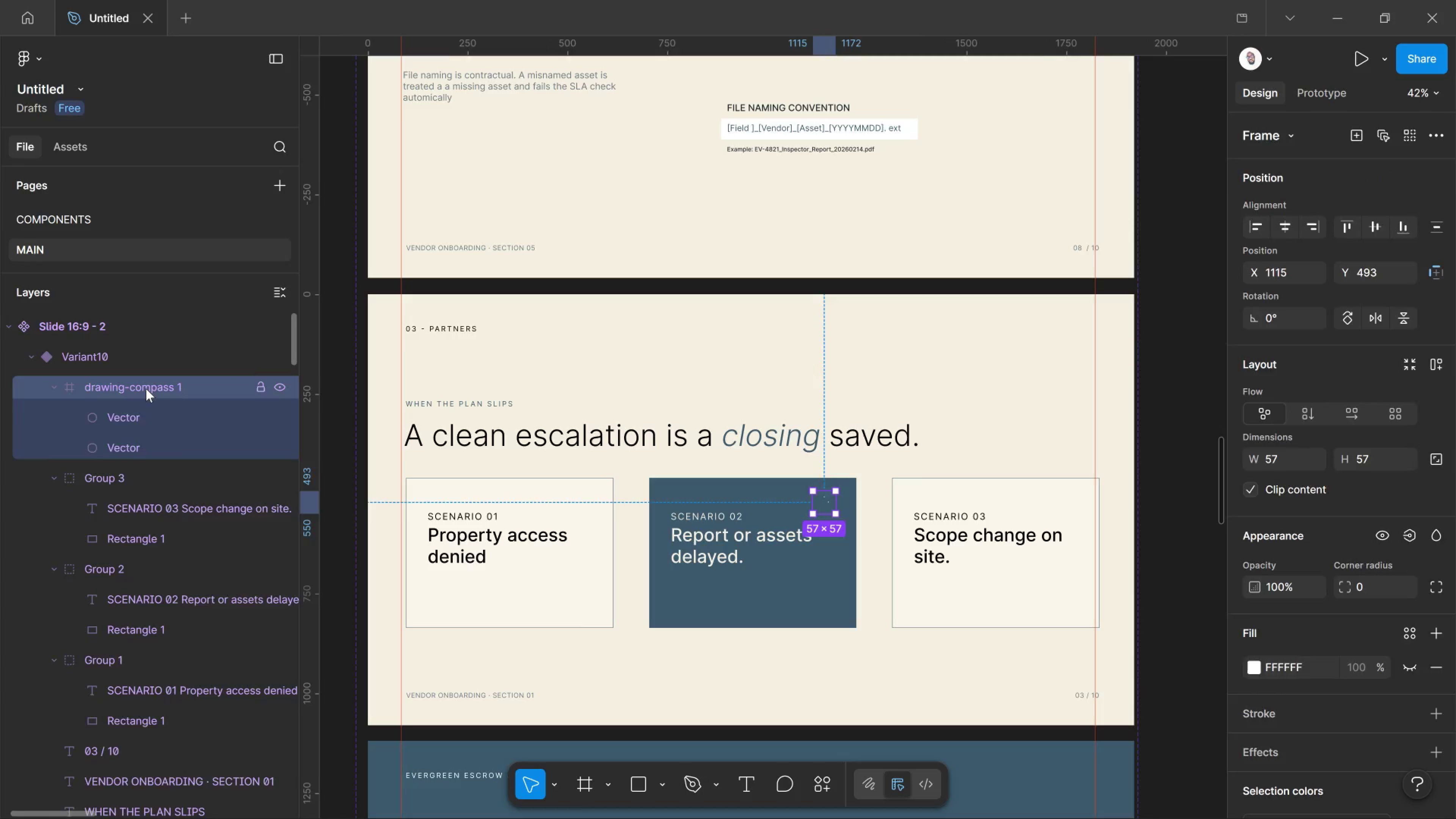 
key(Delete)
 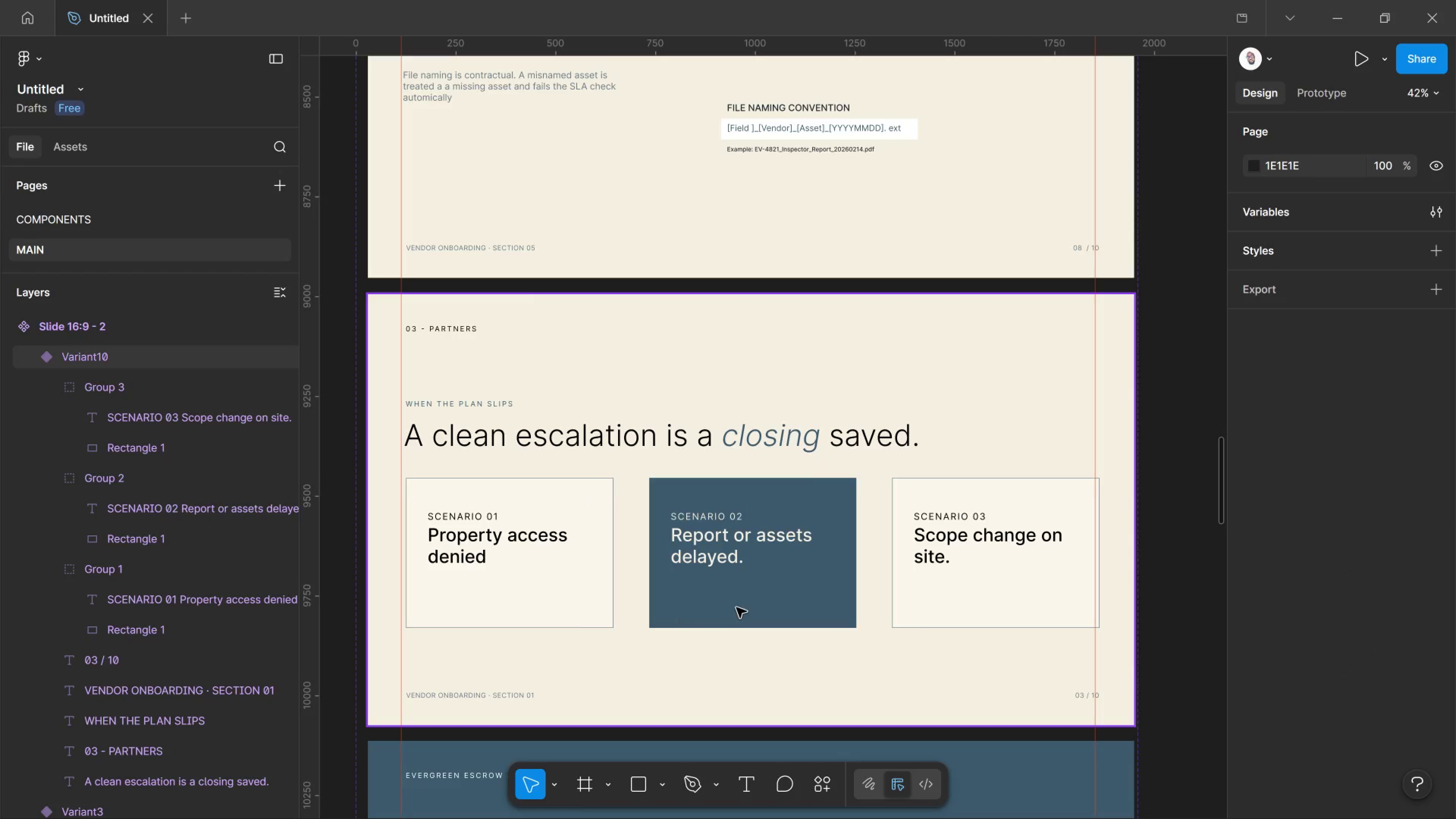 
wait(5.85)
 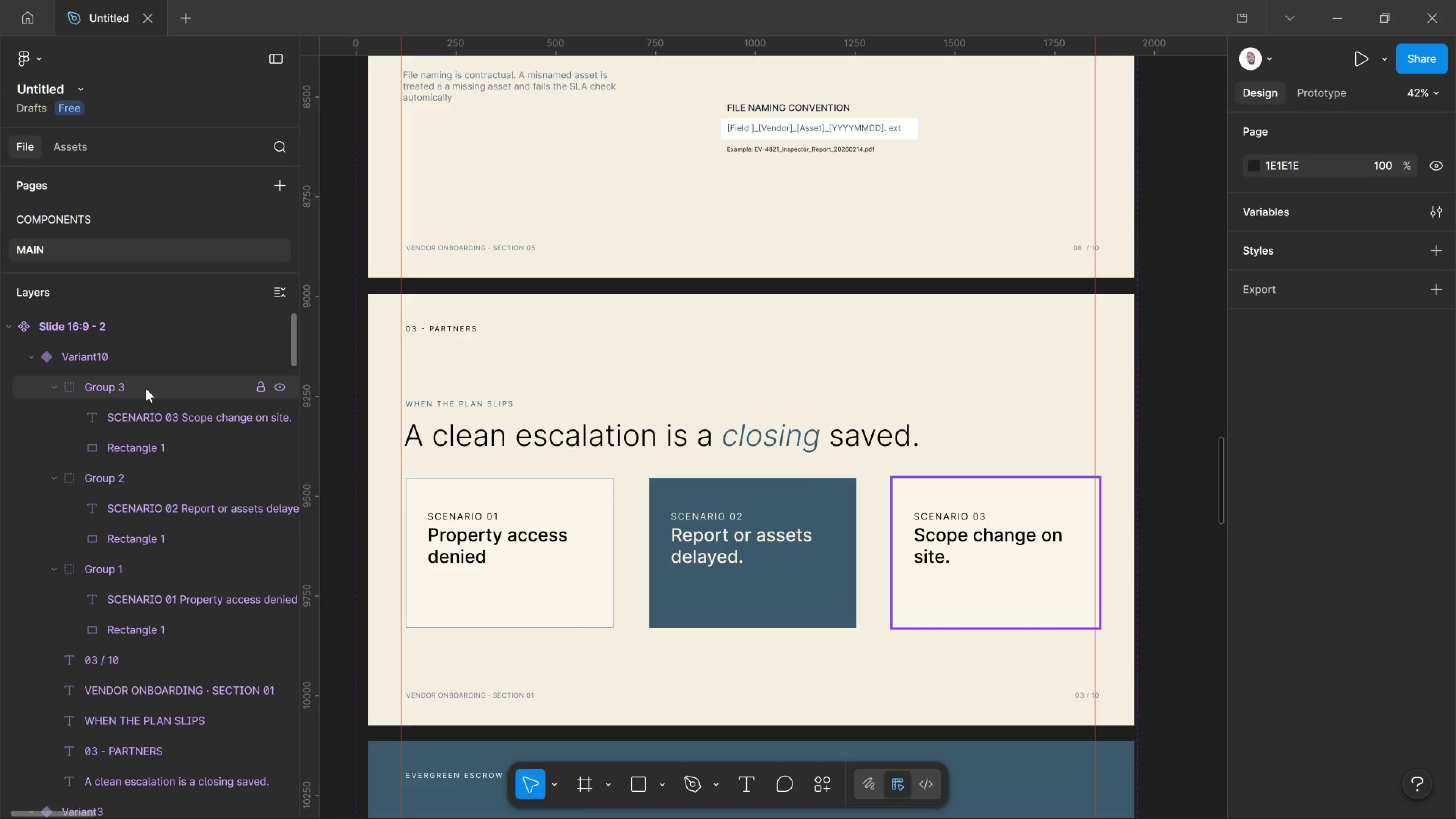 
hold_key(key=ControlLeft, duration=1.04)
left_click([746, 609])
 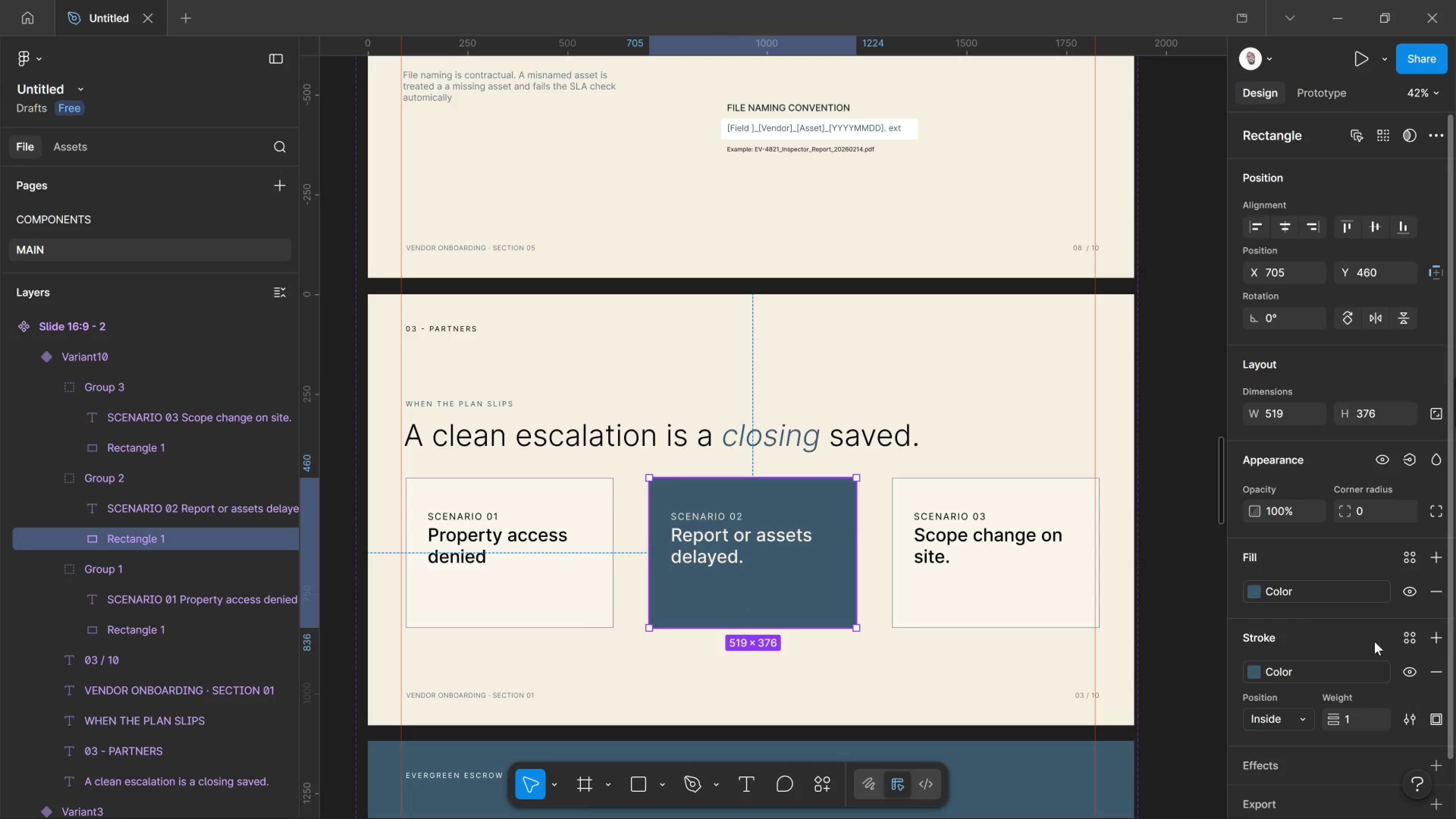 
scroll: coordinate [1380, 636], scroll_direction: down, amount: 1.0
 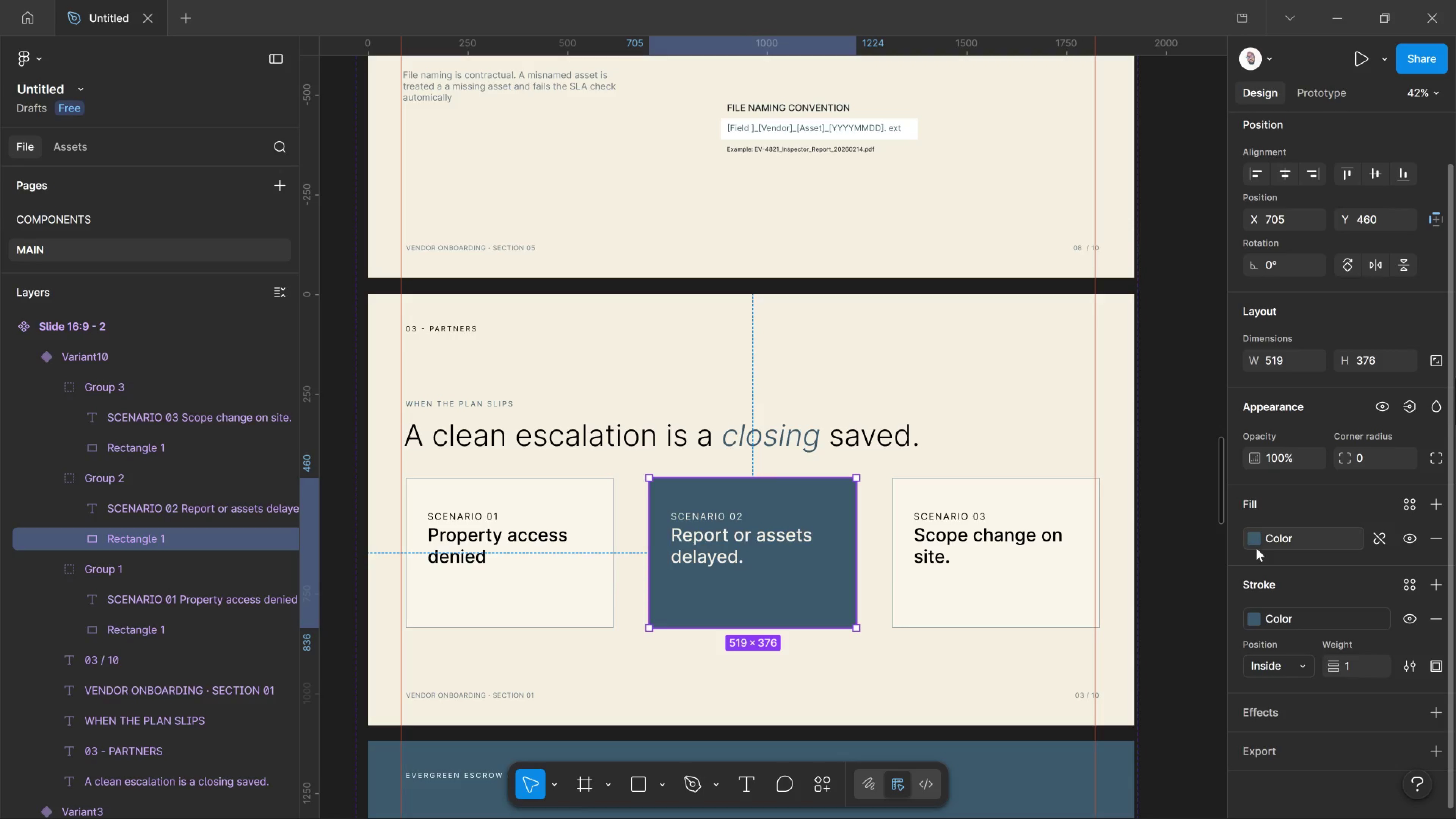 
left_click([1252, 537])
 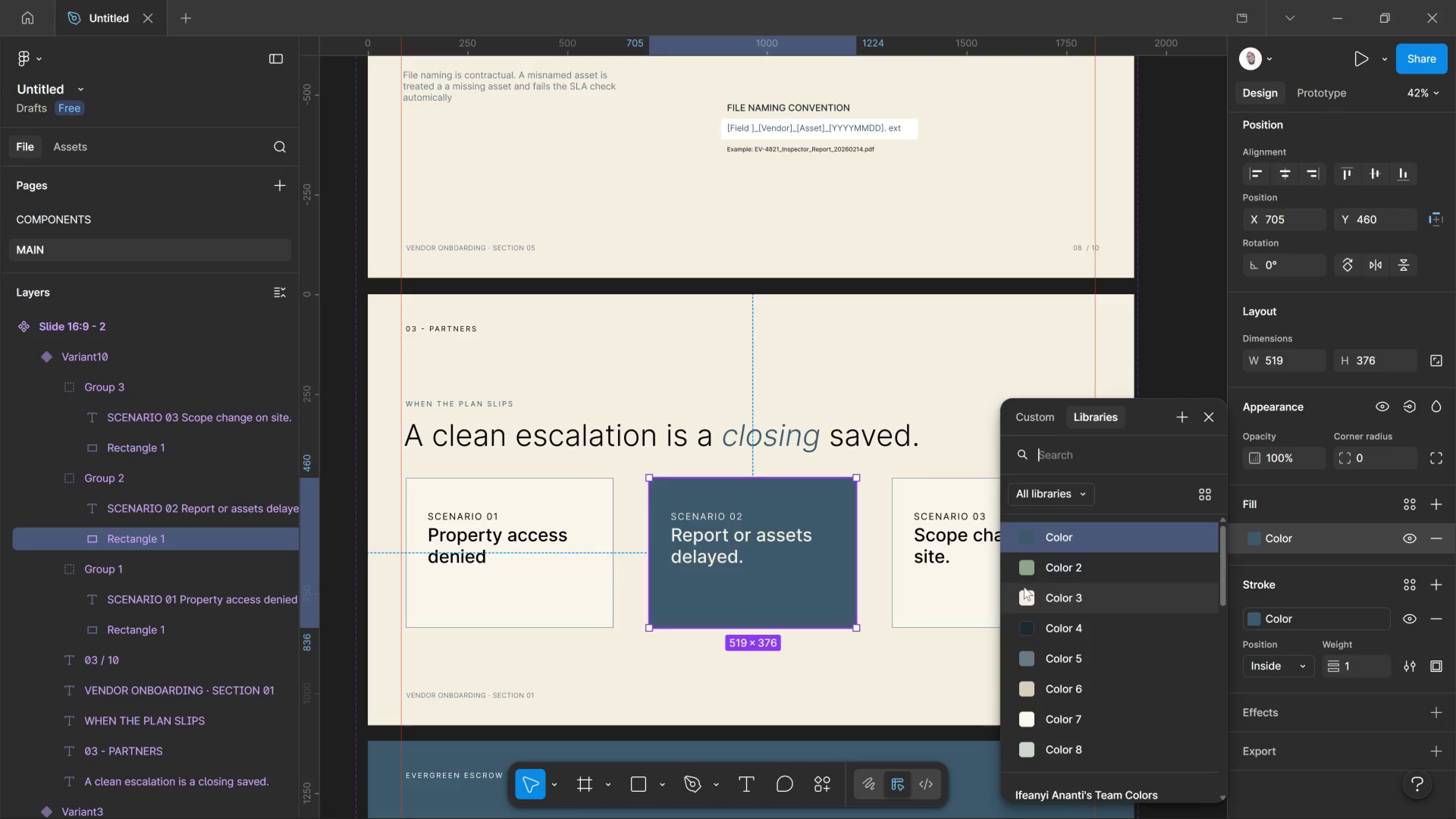 
left_click([1024, 587])
 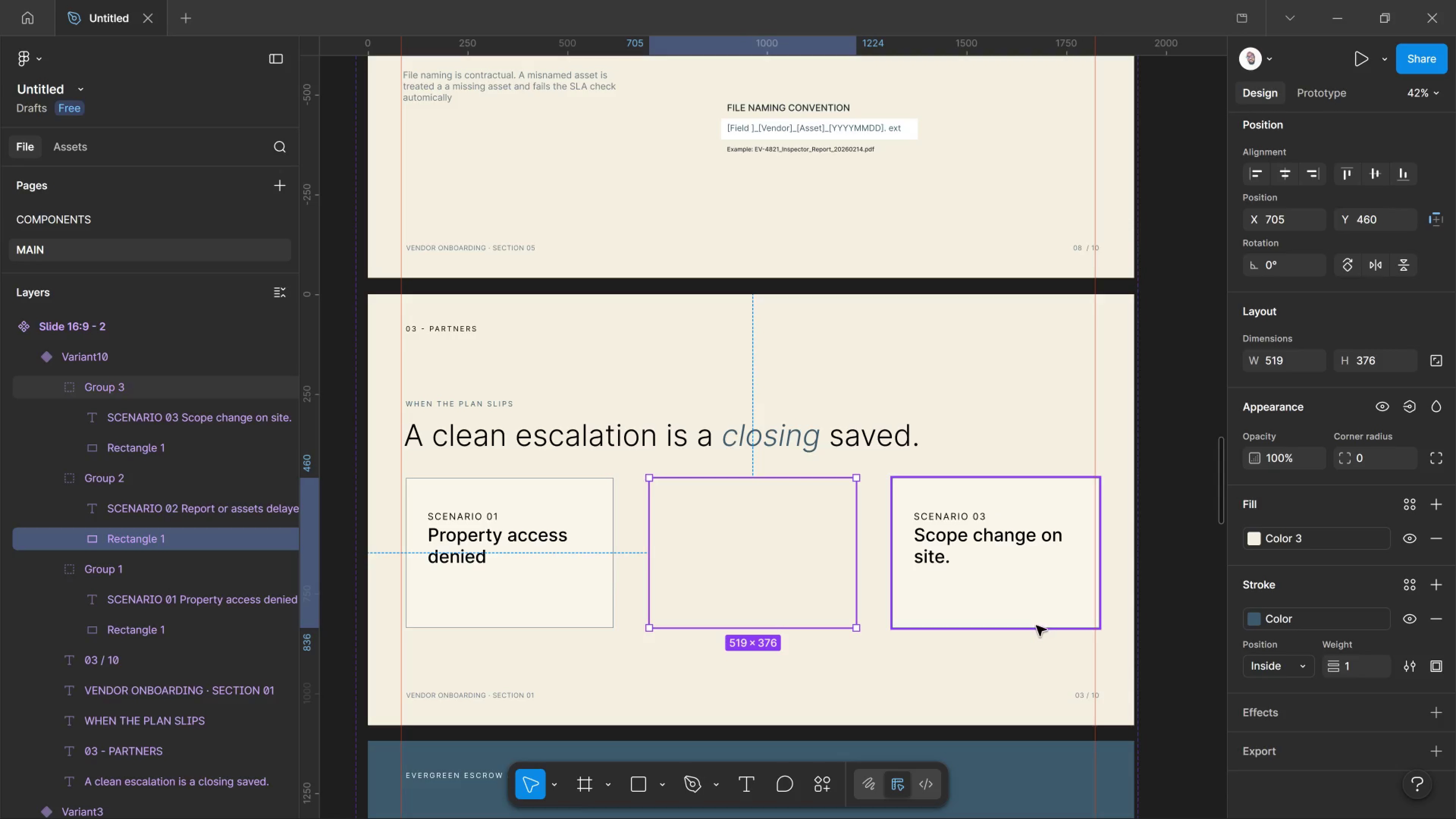 
key(Control+Z)
 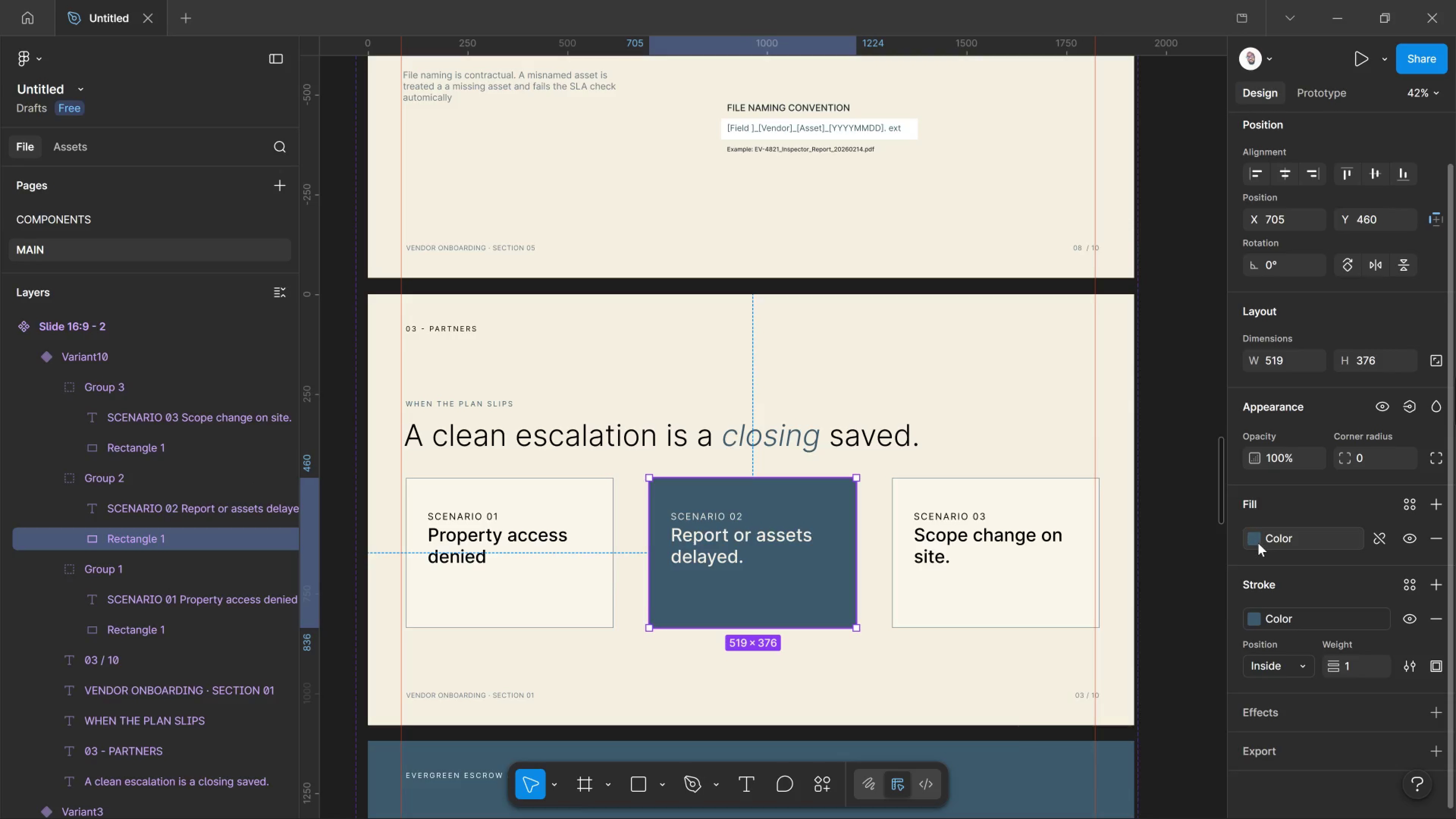 
left_click([1258, 543])
 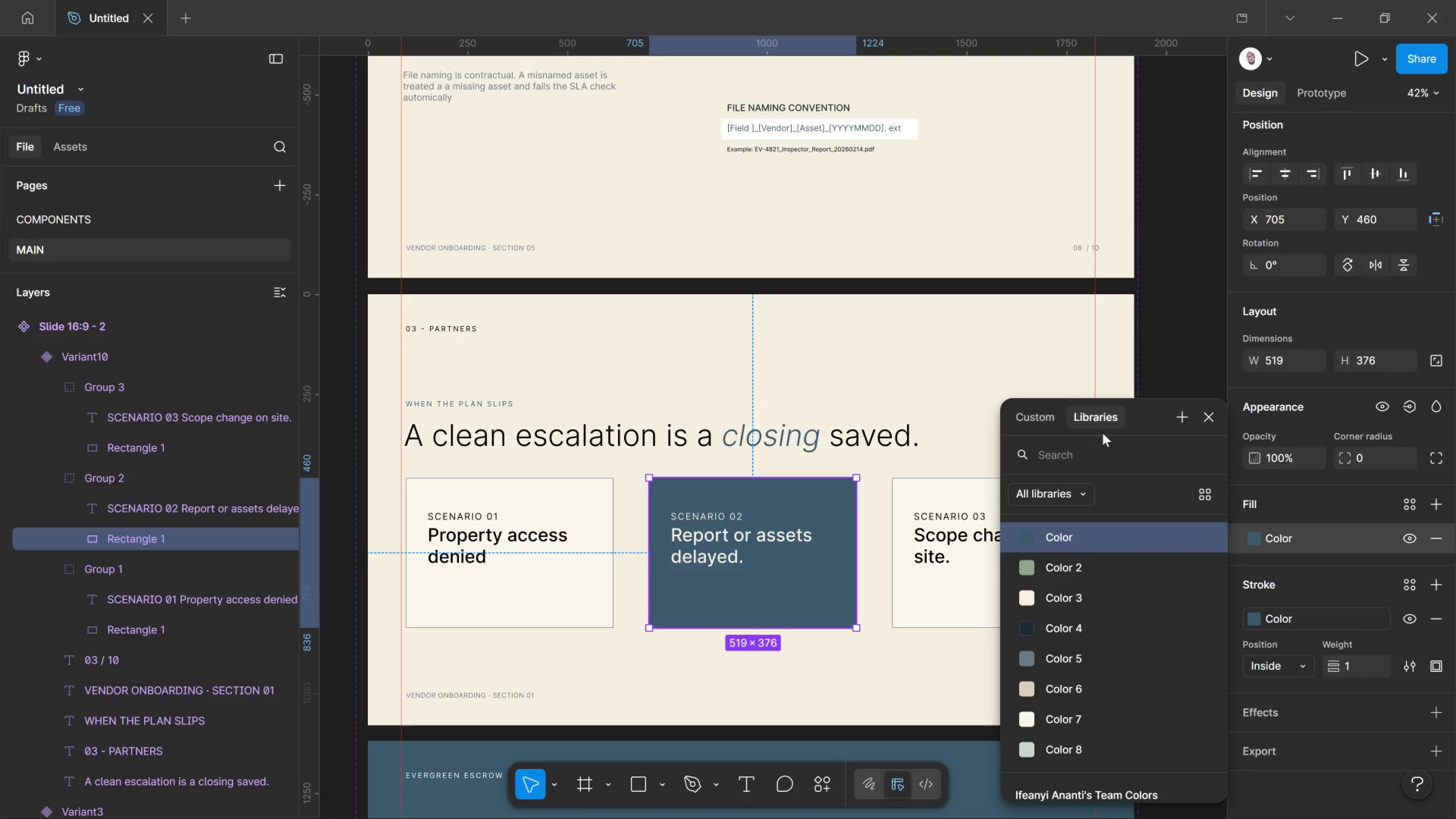 
left_click([1062, 410])
 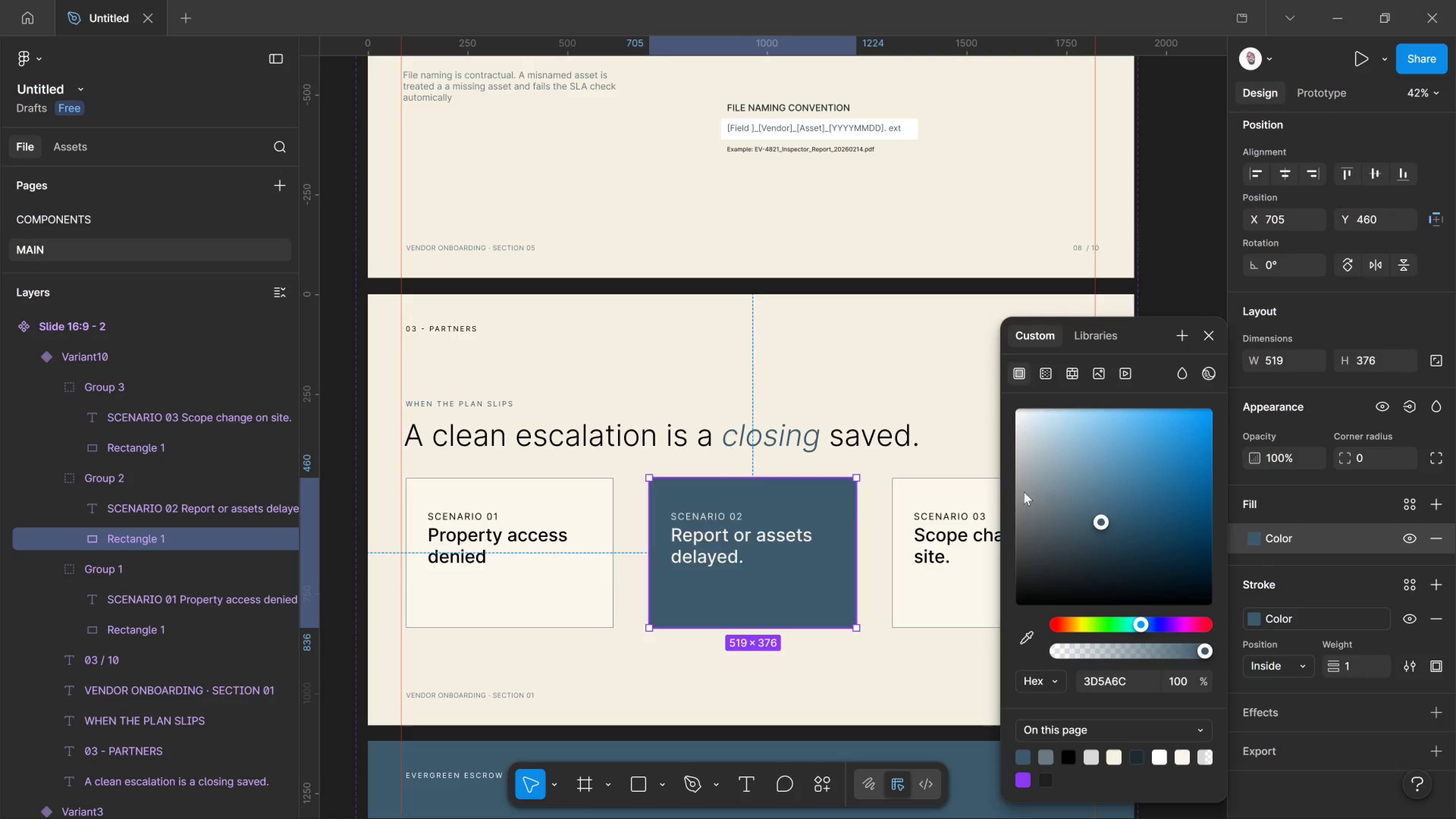 
left_click_drag(start_coordinate=[1044, 505], to_coordinate=[956, 382])
 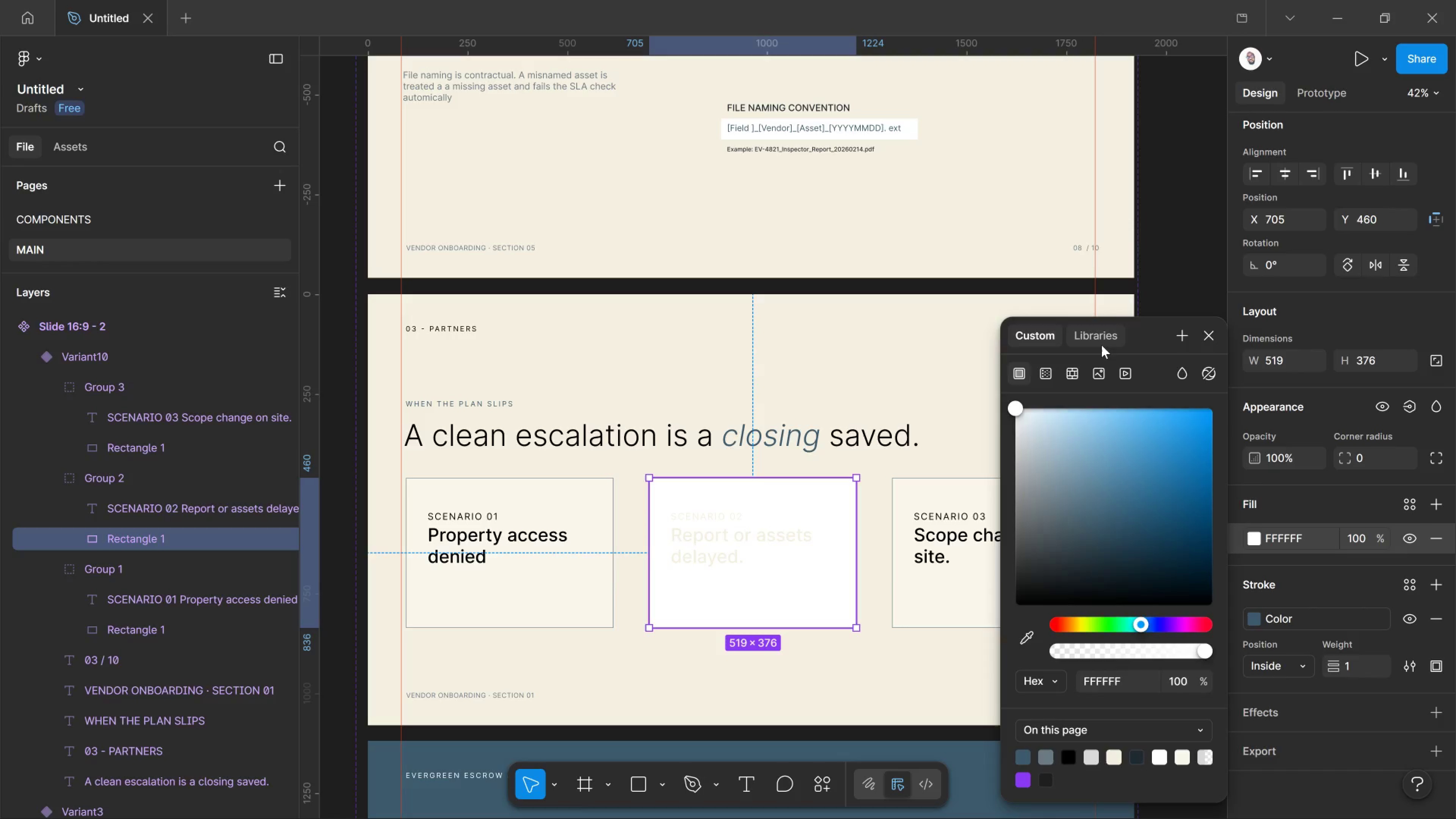 
left_click([1101, 345])
 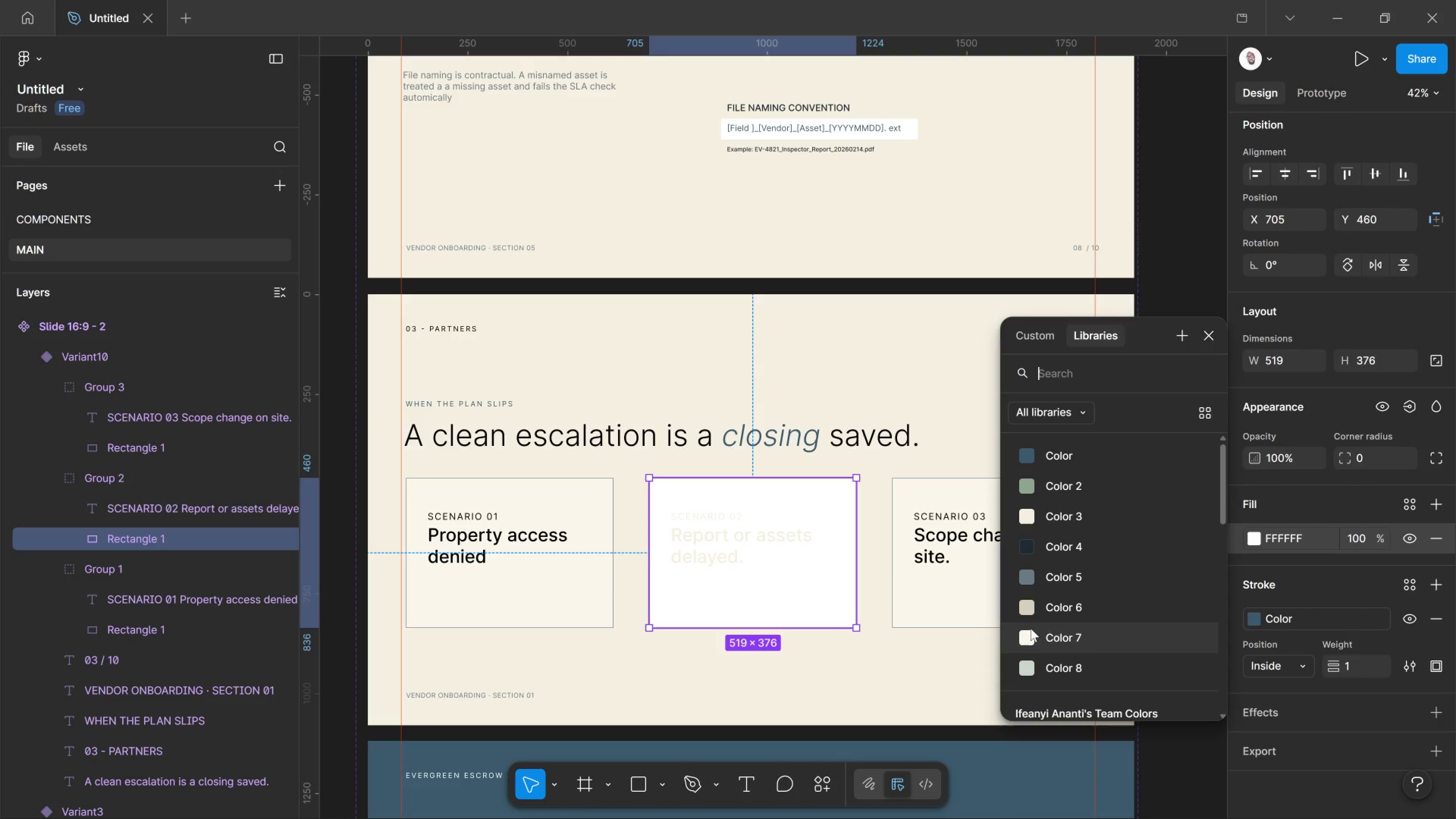 
left_click([1031, 628])
 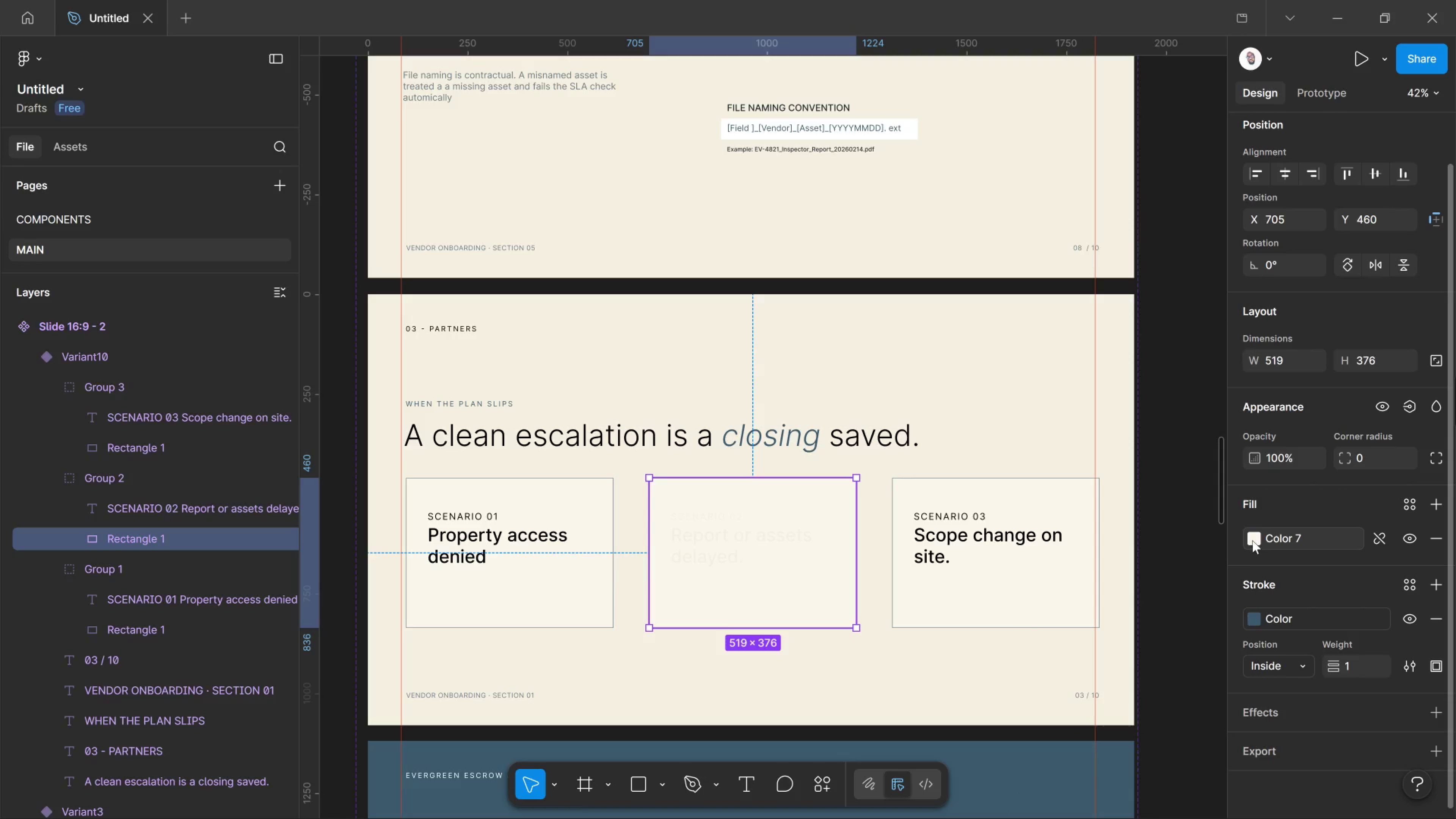 
left_click([1250, 540])
 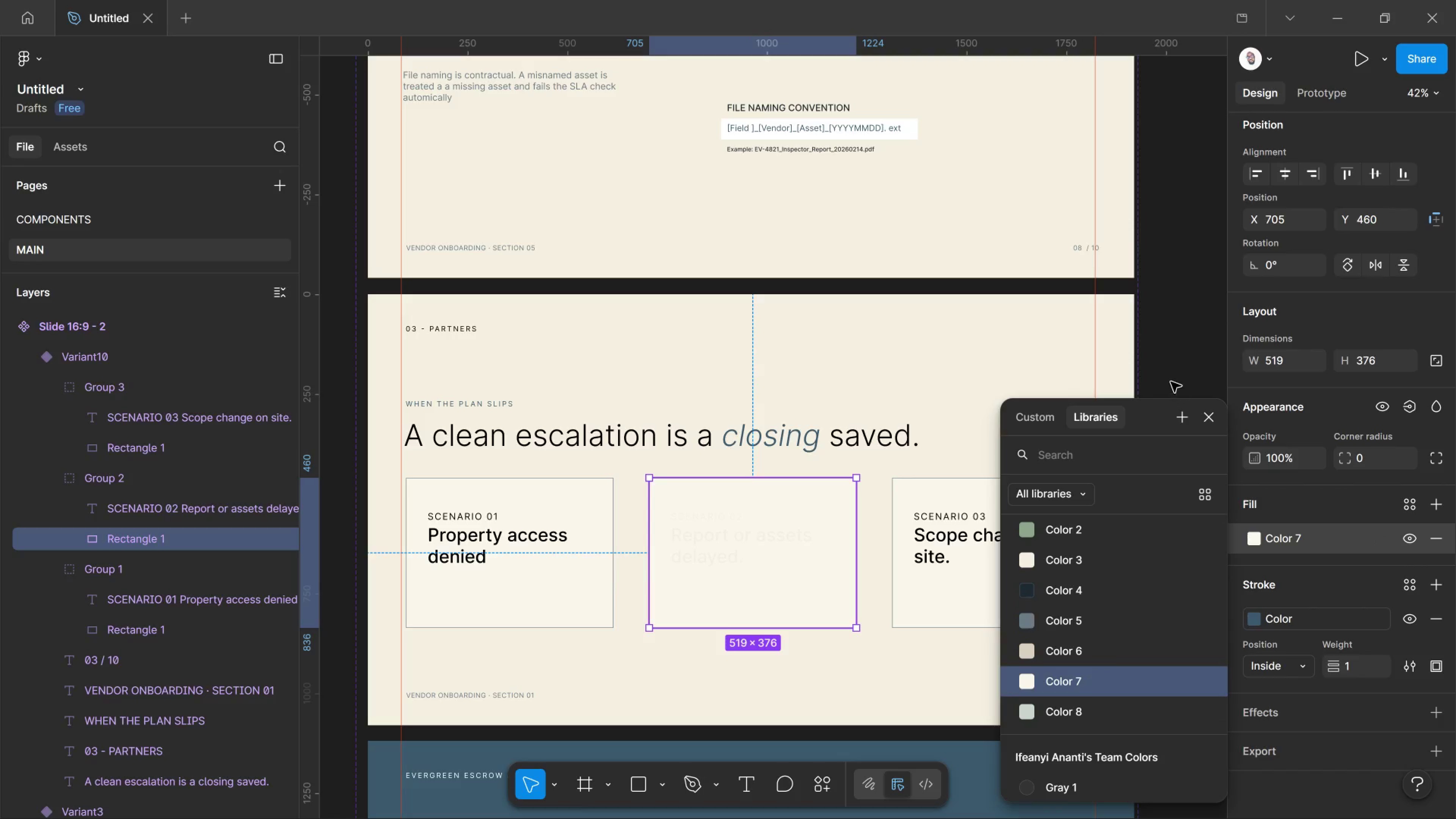 
left_click([1174, 372])
 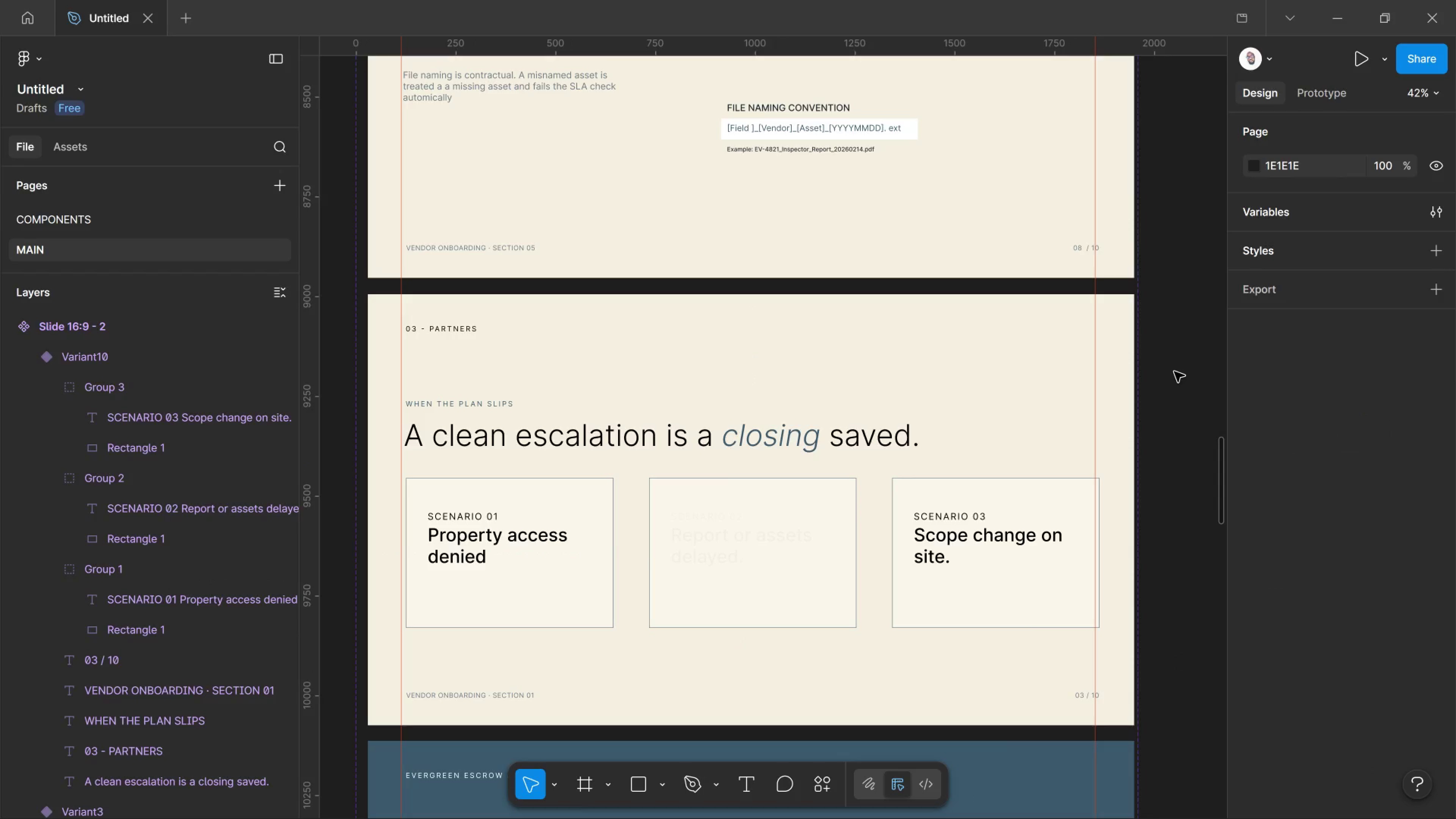 
key(Control+Z)
 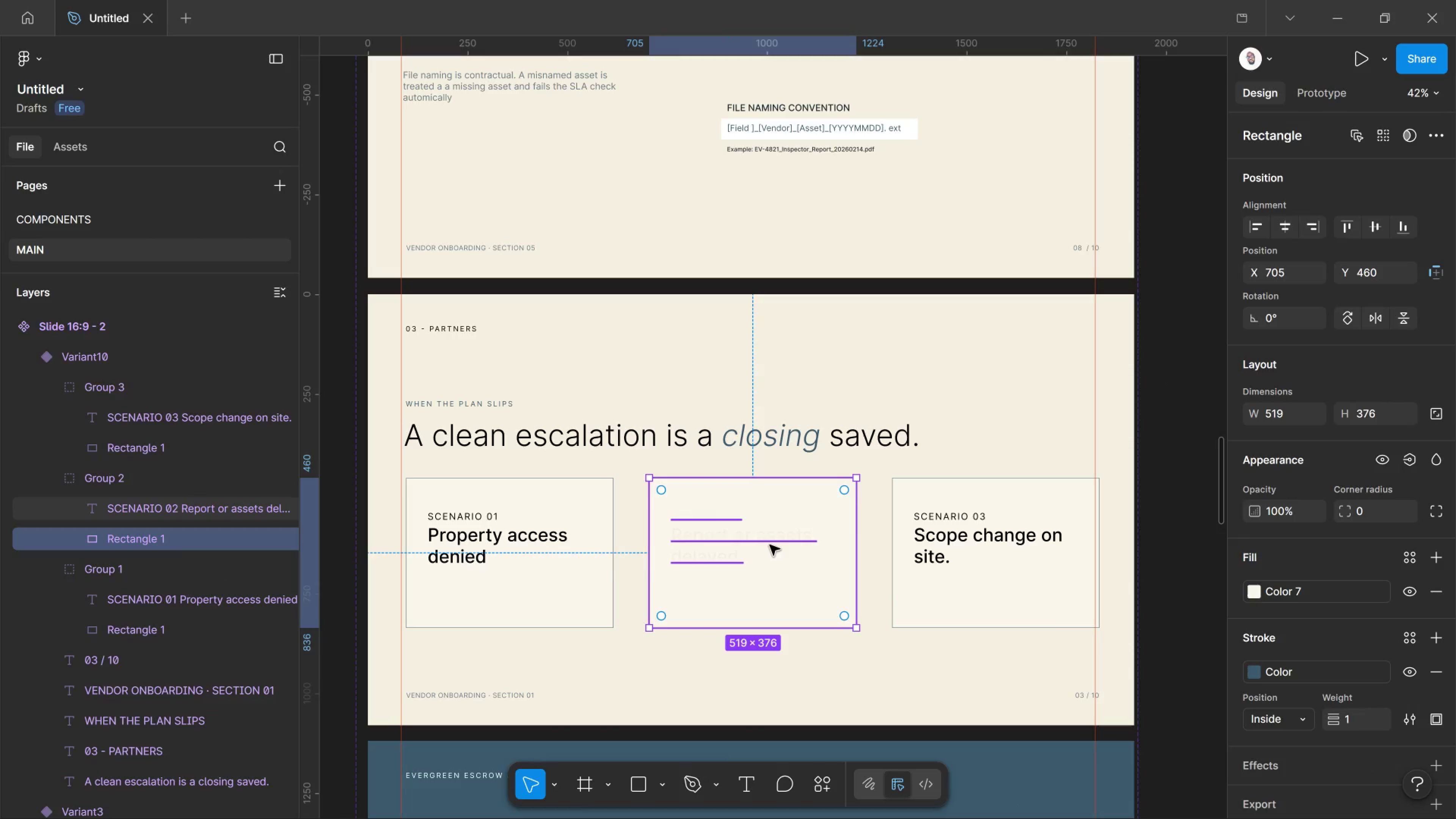 
hold_key(key=ControlLeft, duration=1.14)
left_click([768, 545])
 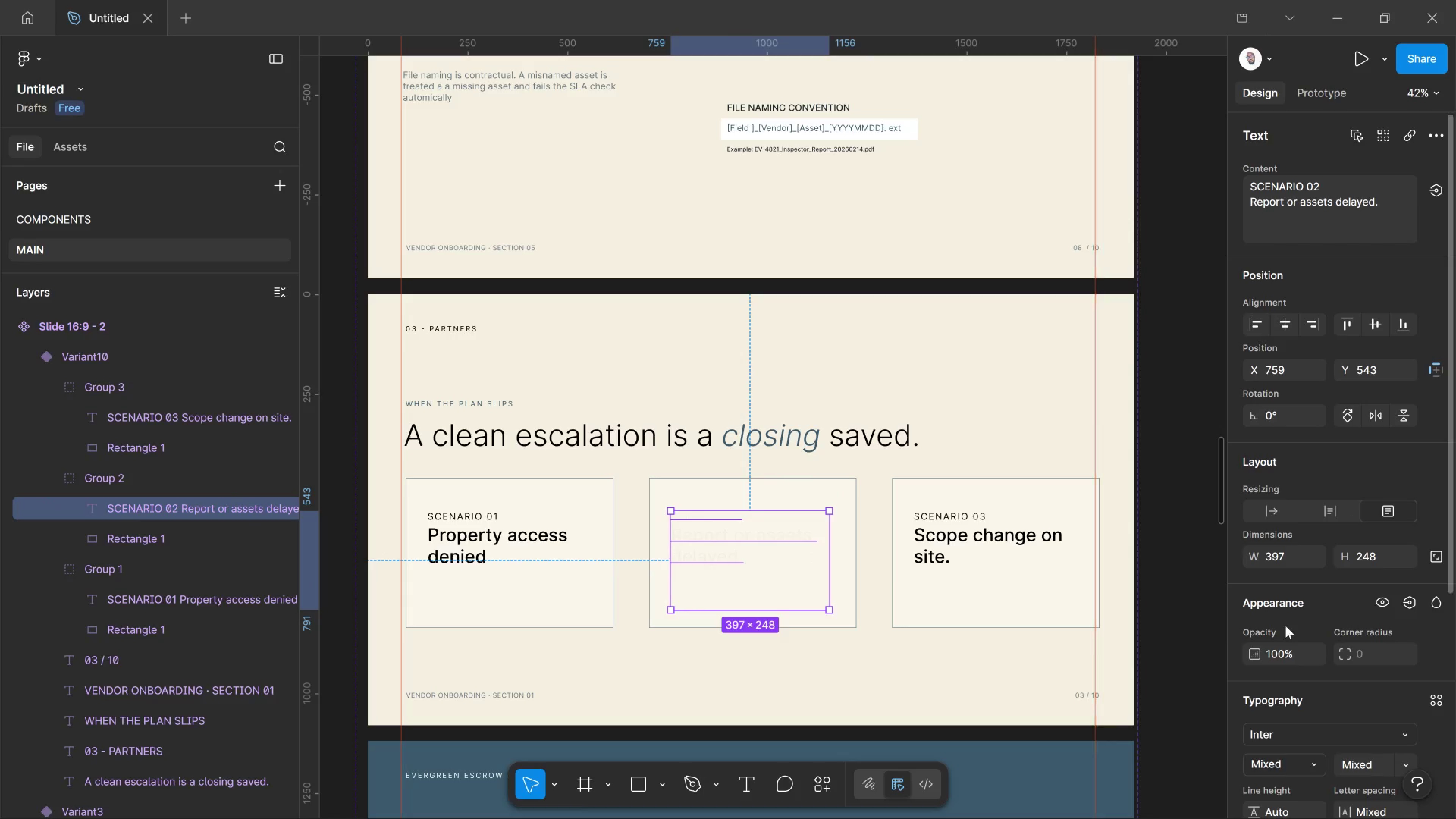 
scroll: coordinate [1244, 697], scroll_direction: down, amount: 4.0
 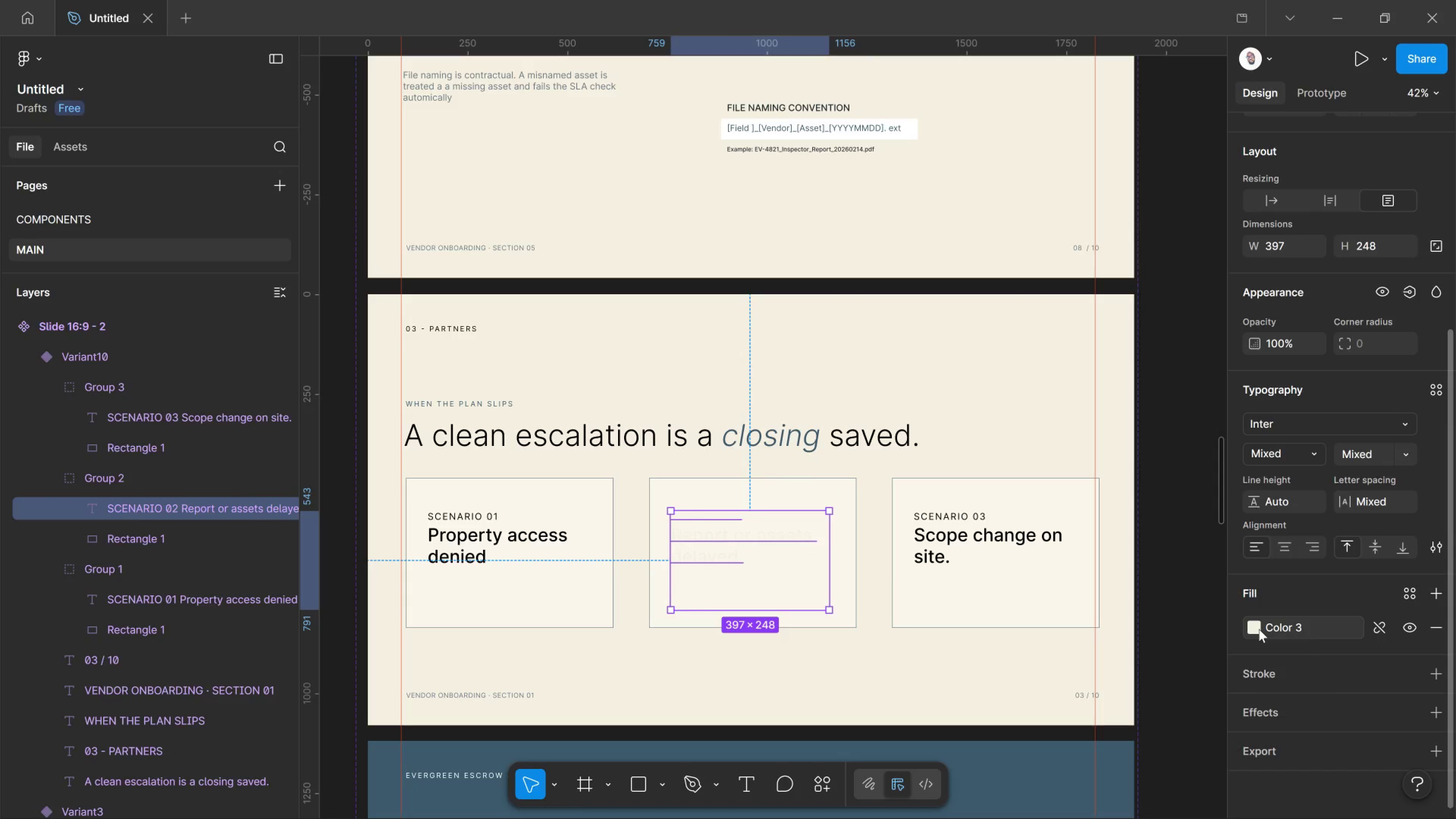 
left_click([1259, 629])
 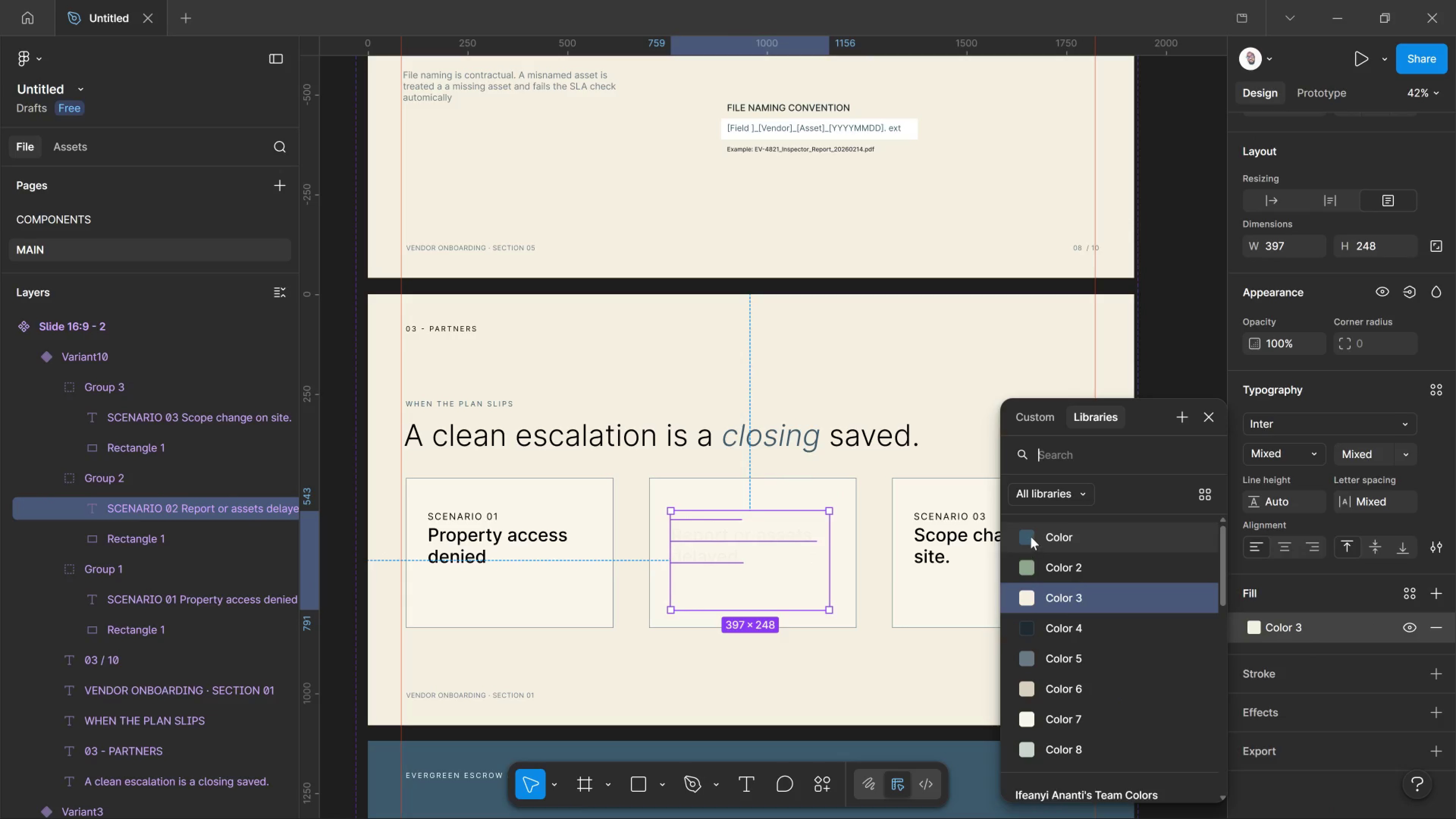 
left_click([1031, 537])
 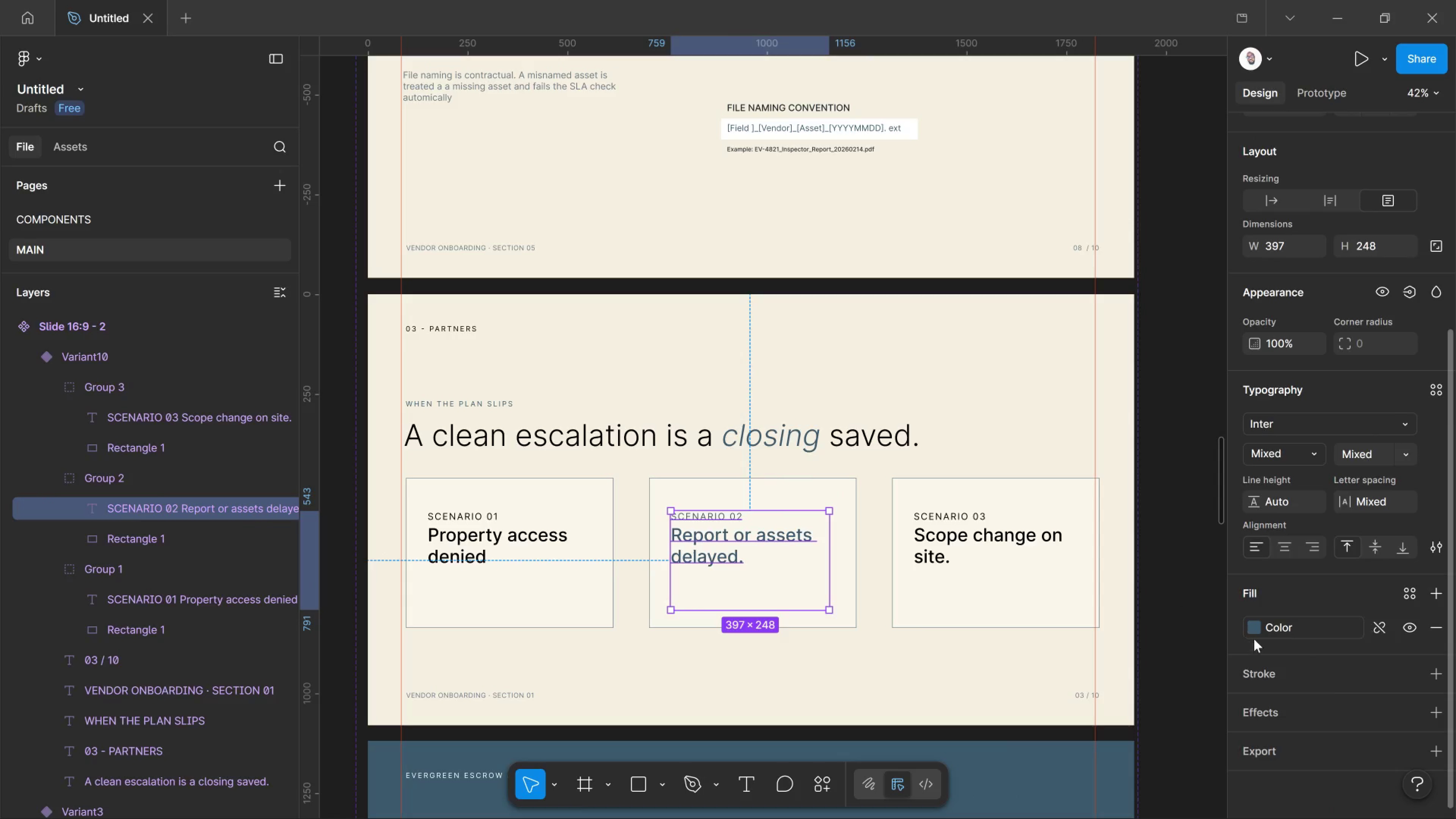 
left_click([1254, 633])
 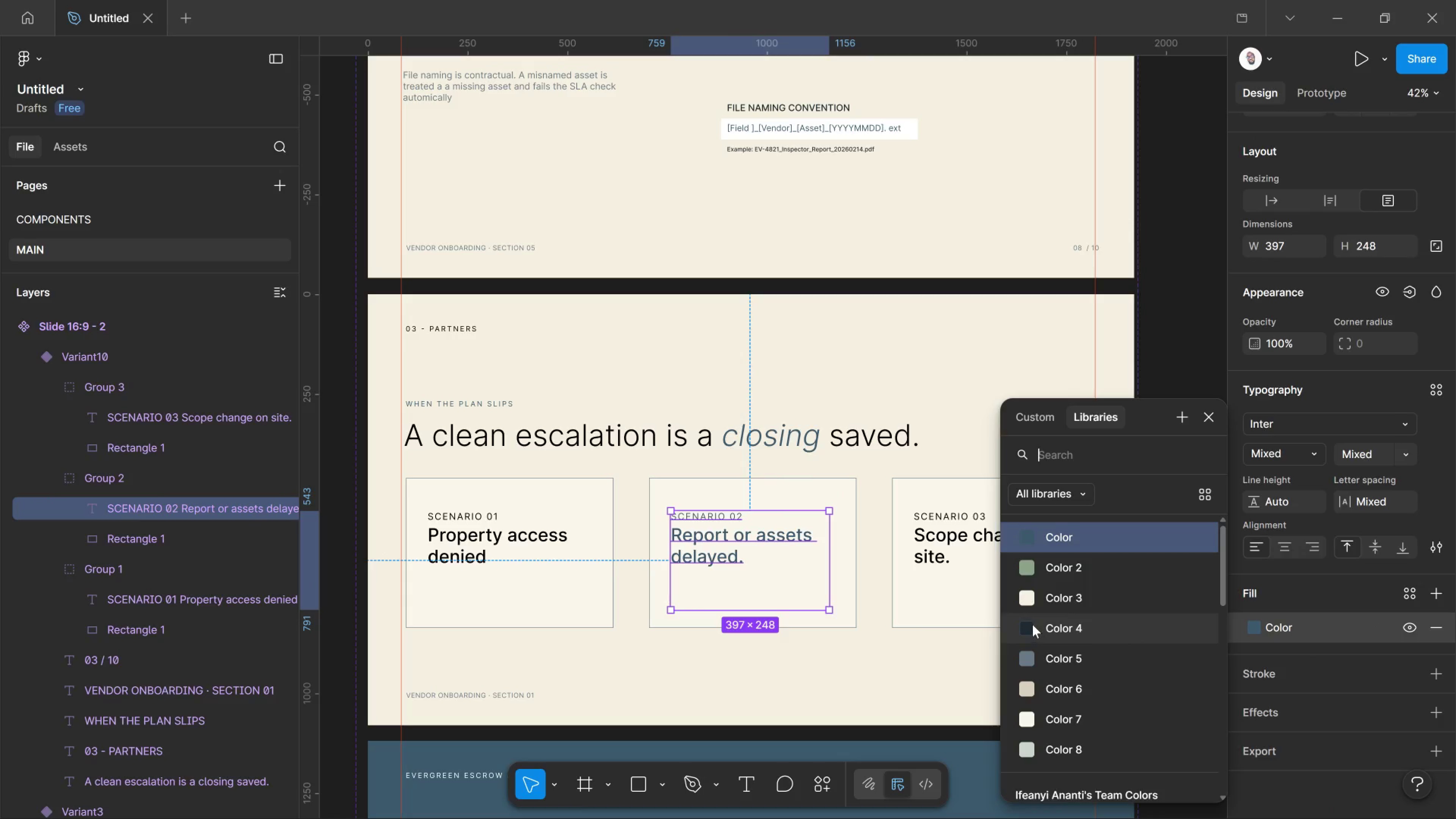 
left_click([1032, 624])
 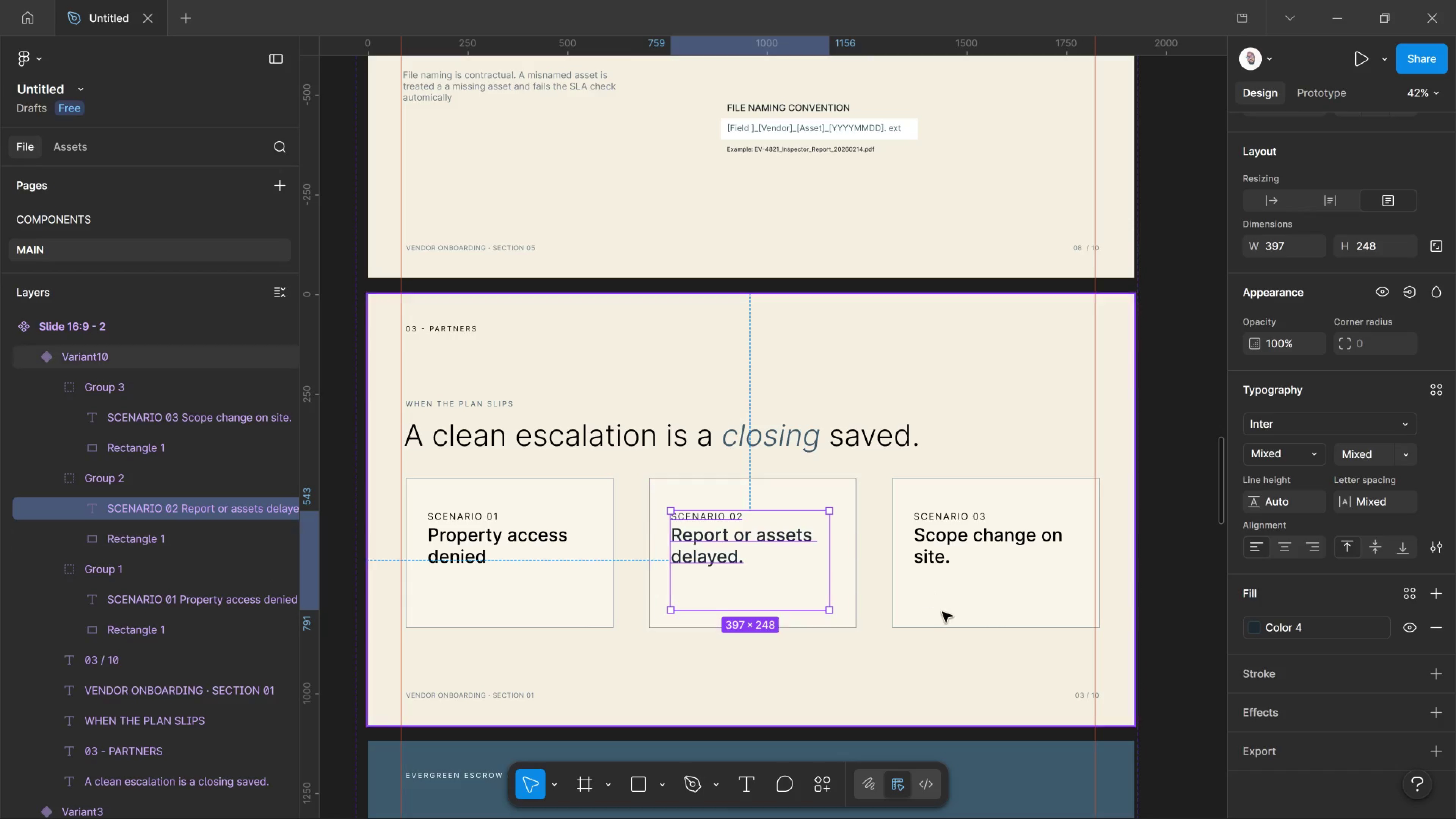 
left_click([936, 666])
 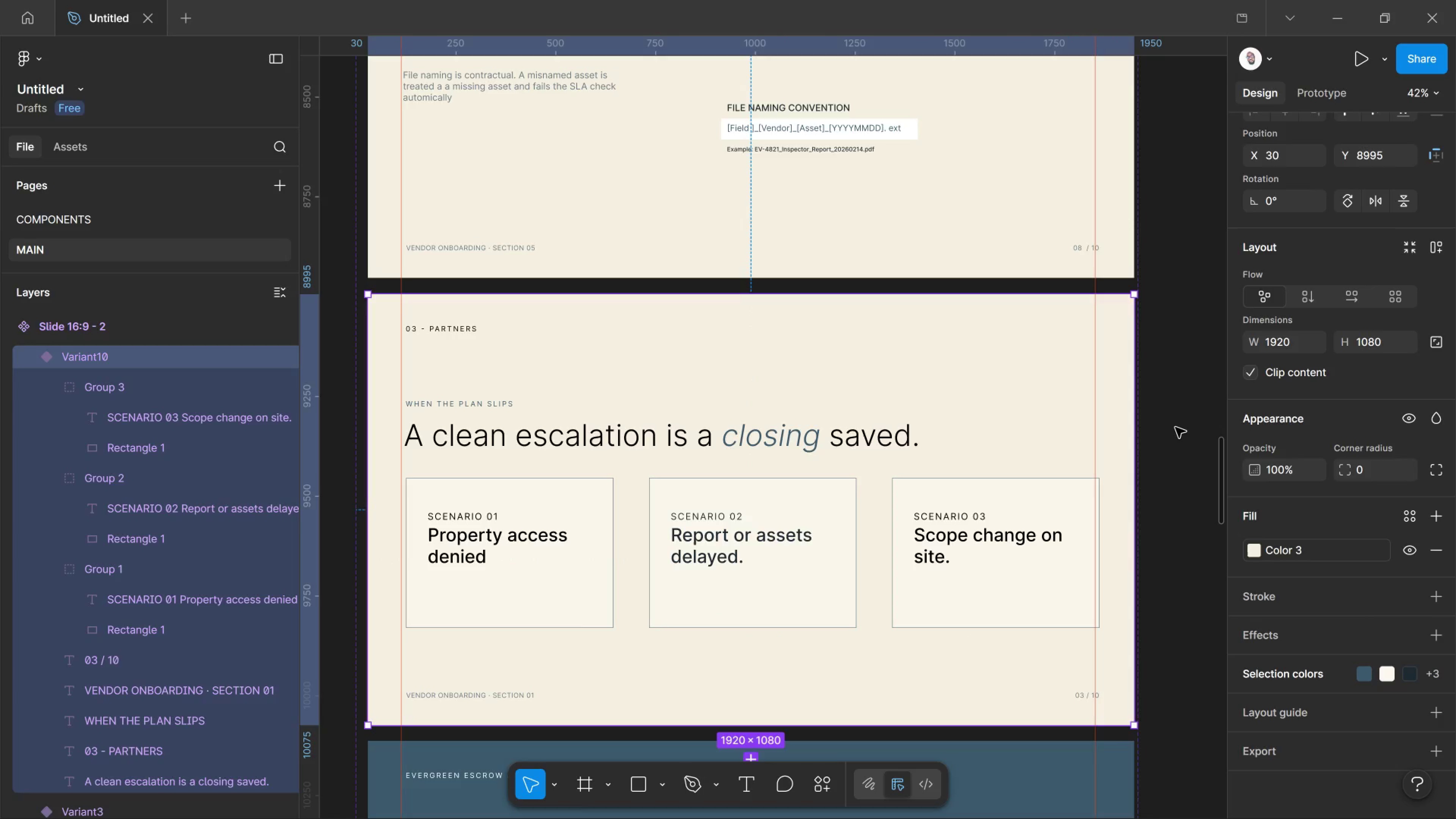 
left_click([1175, 427])
 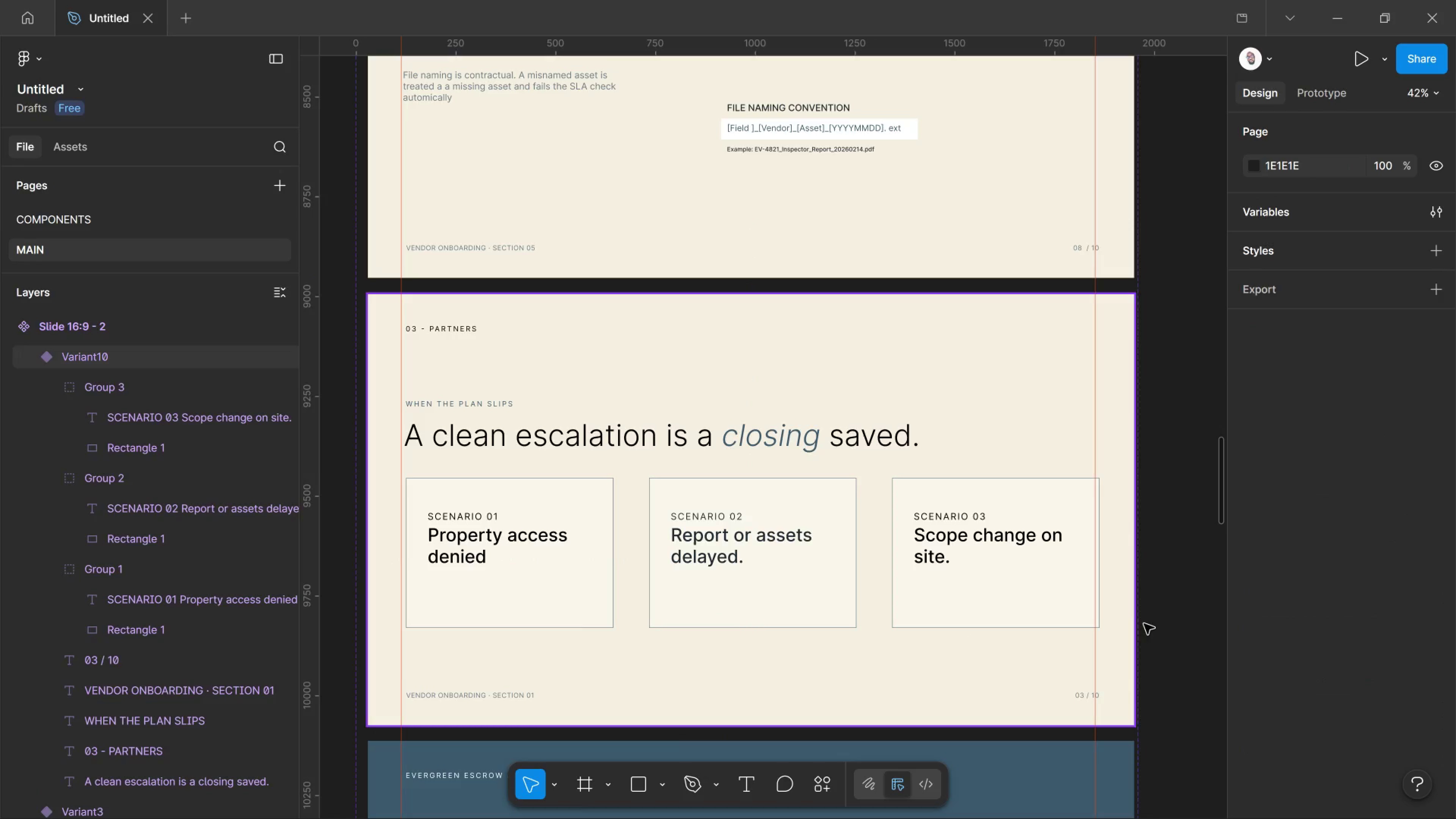 
left_click_drag(start_coordinate=[1153, 618], to_coordinate=[749, 509])
 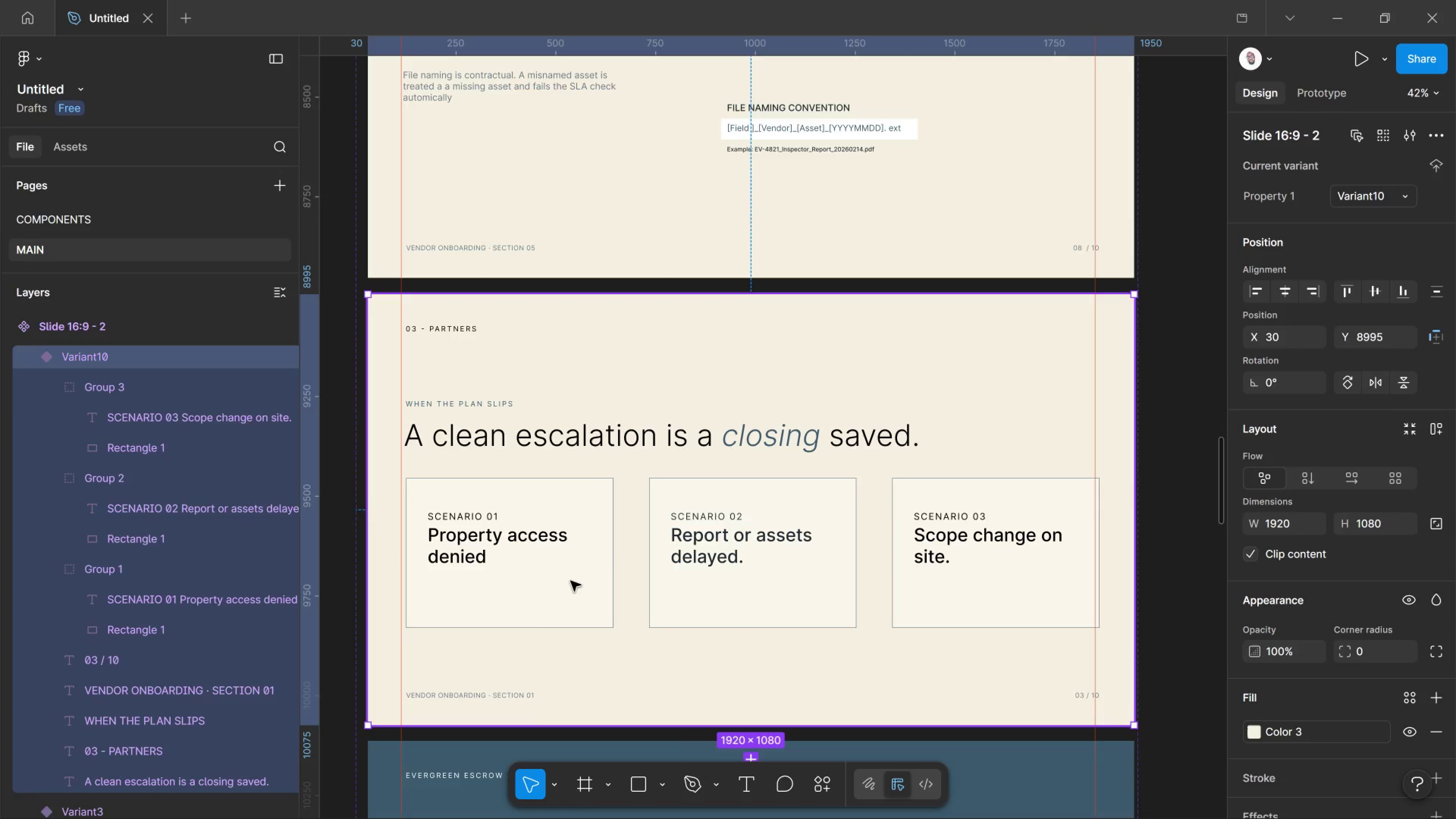 
left_click([571, 581])
 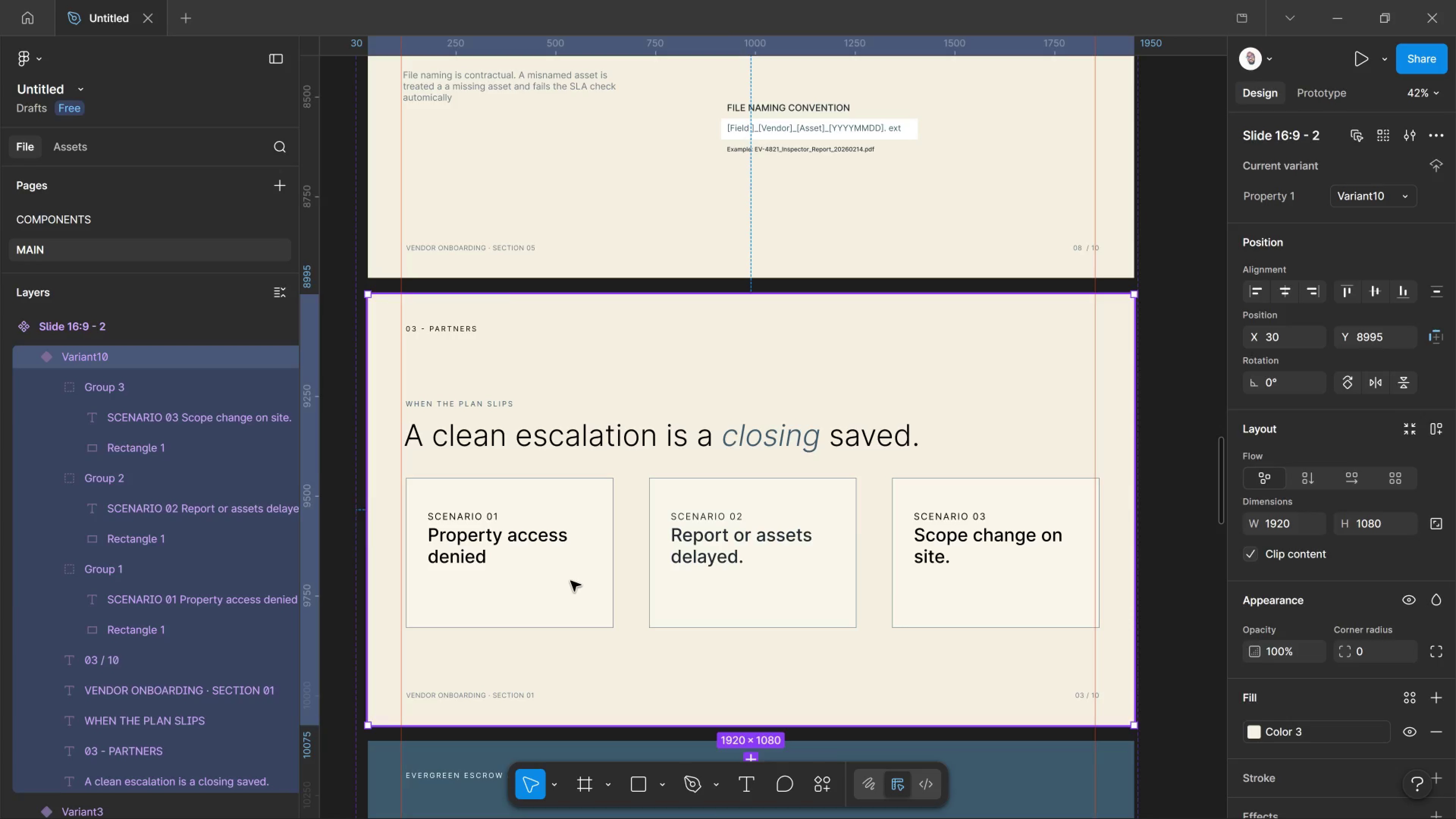 
double_click([571, 581])
 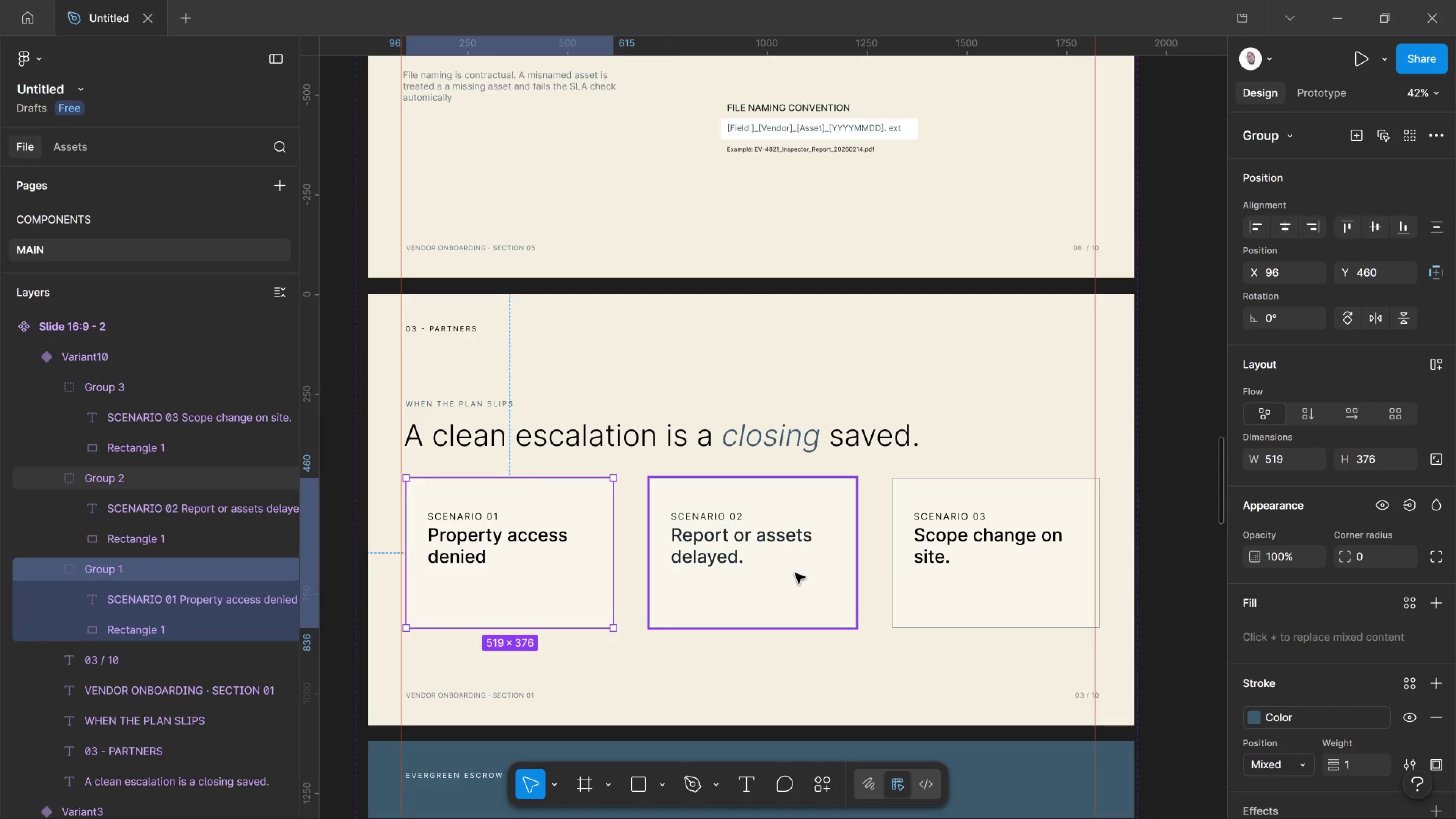 
hold_key(key=ShiftLeft, duration=1.51)
left_click([795, 573])
 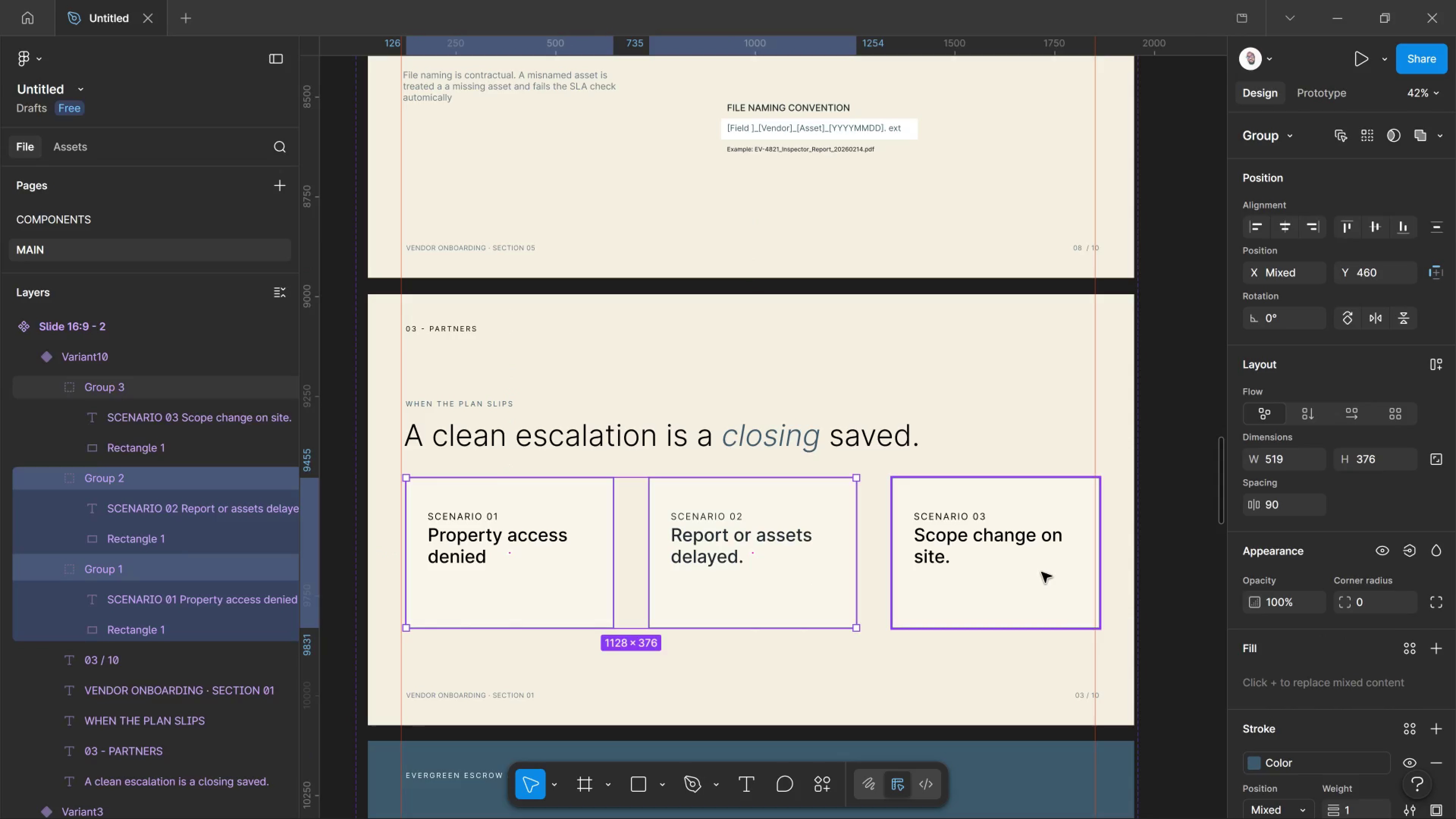 
left_click_drag(start_coordinate=[1040, 572], to_coordinate=[1042, 572])
 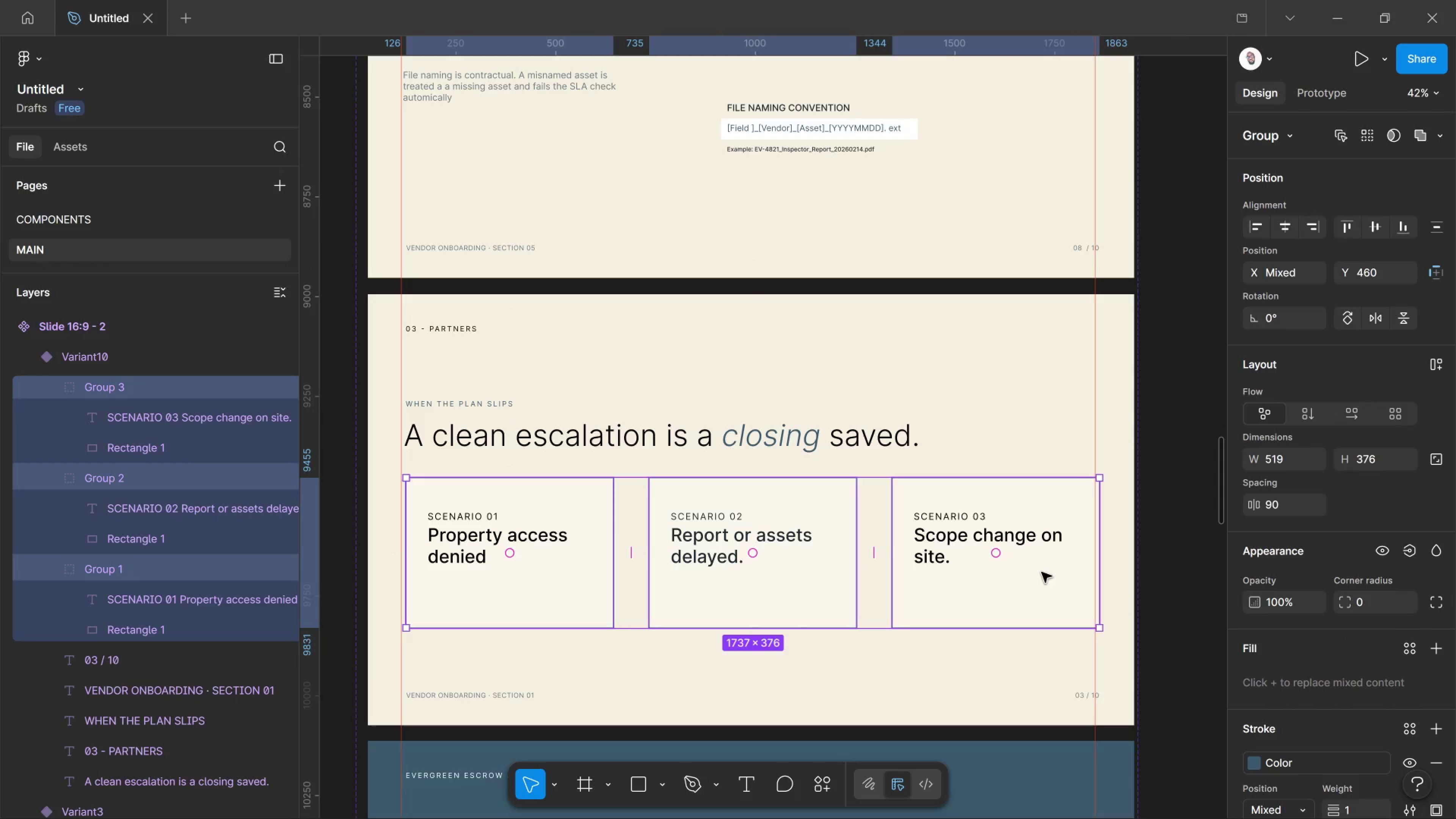 
key(ArrowLeft)
 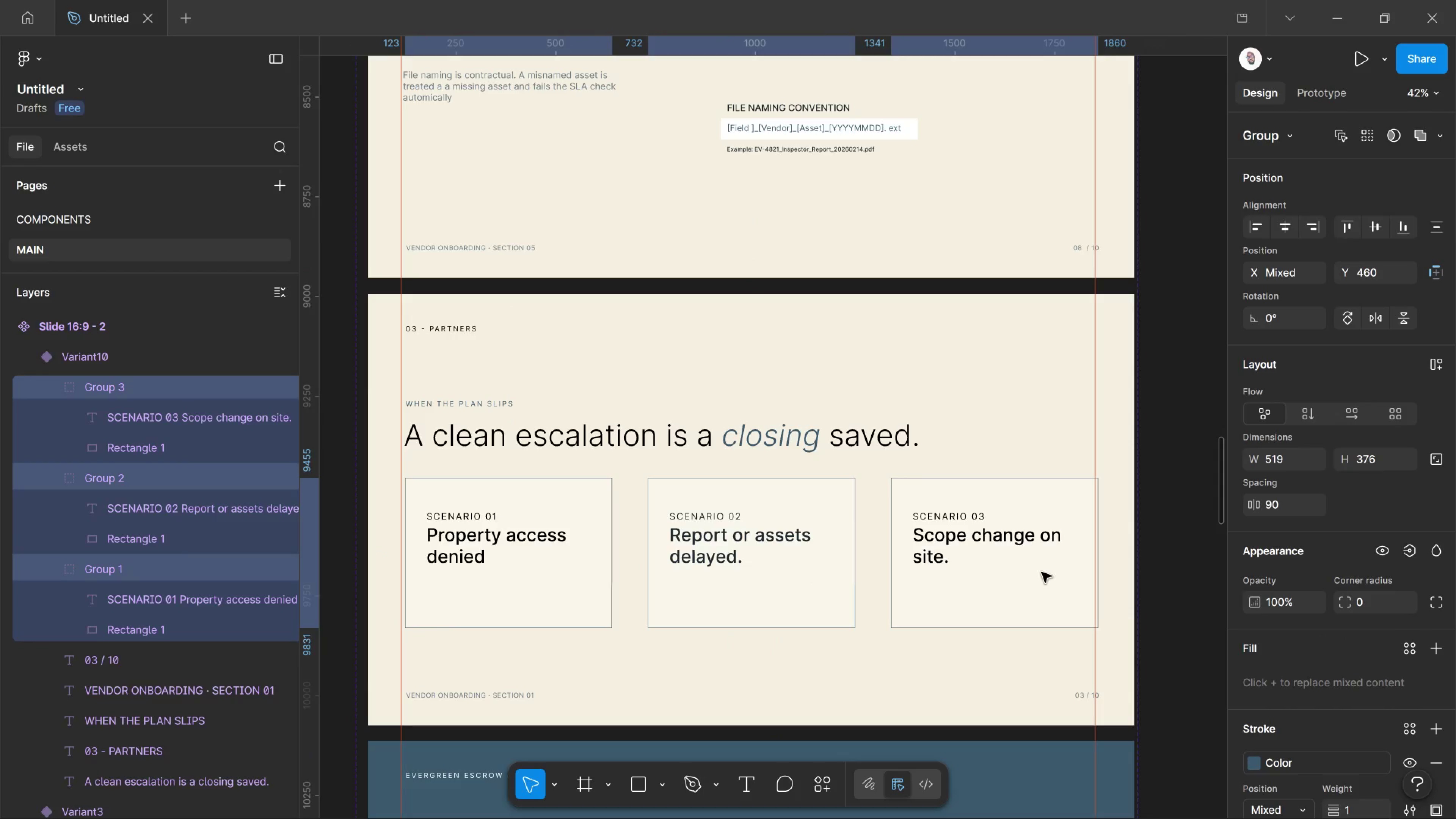 
key(ArrowLeft)
 